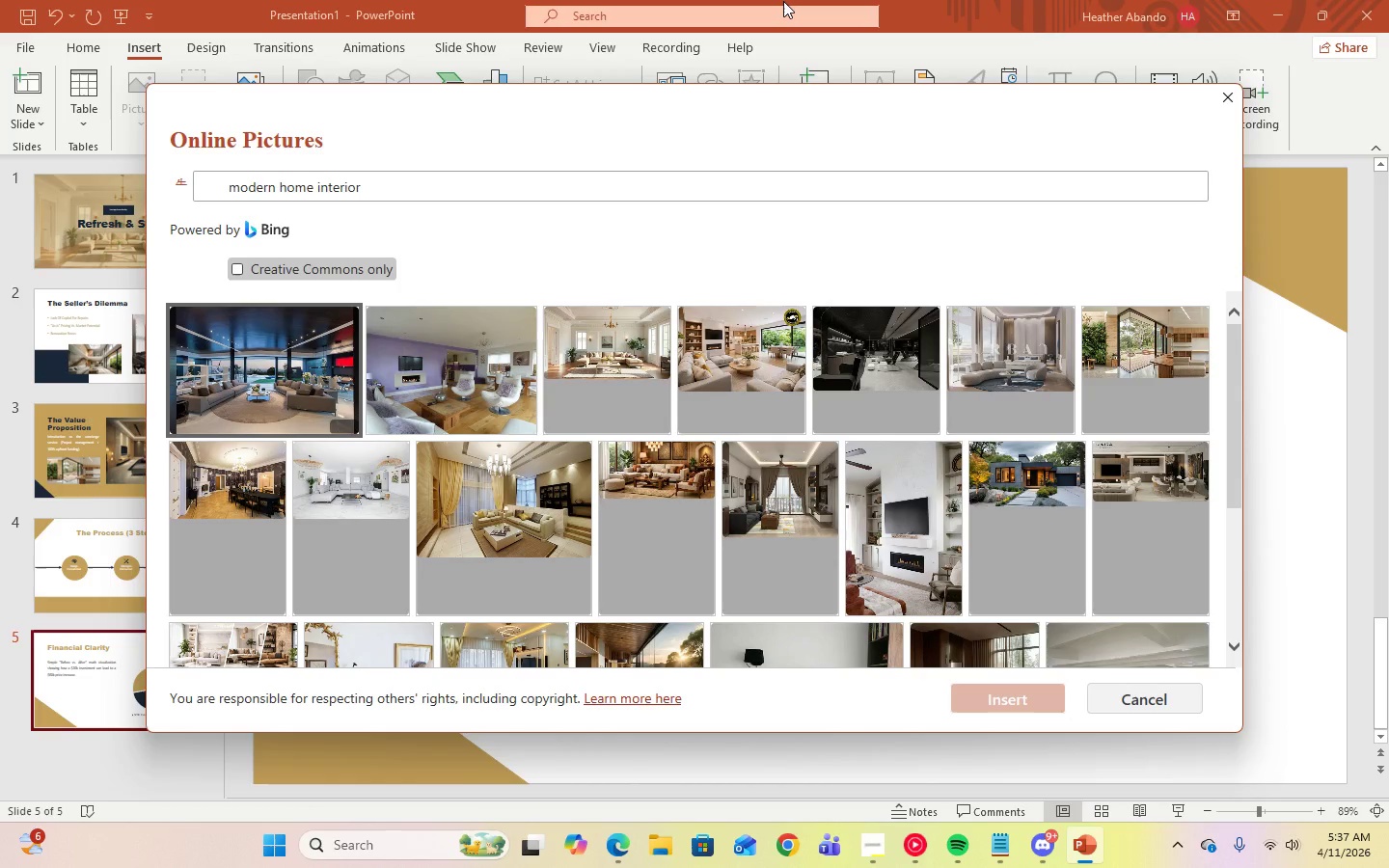 
left_click([568, 344])
 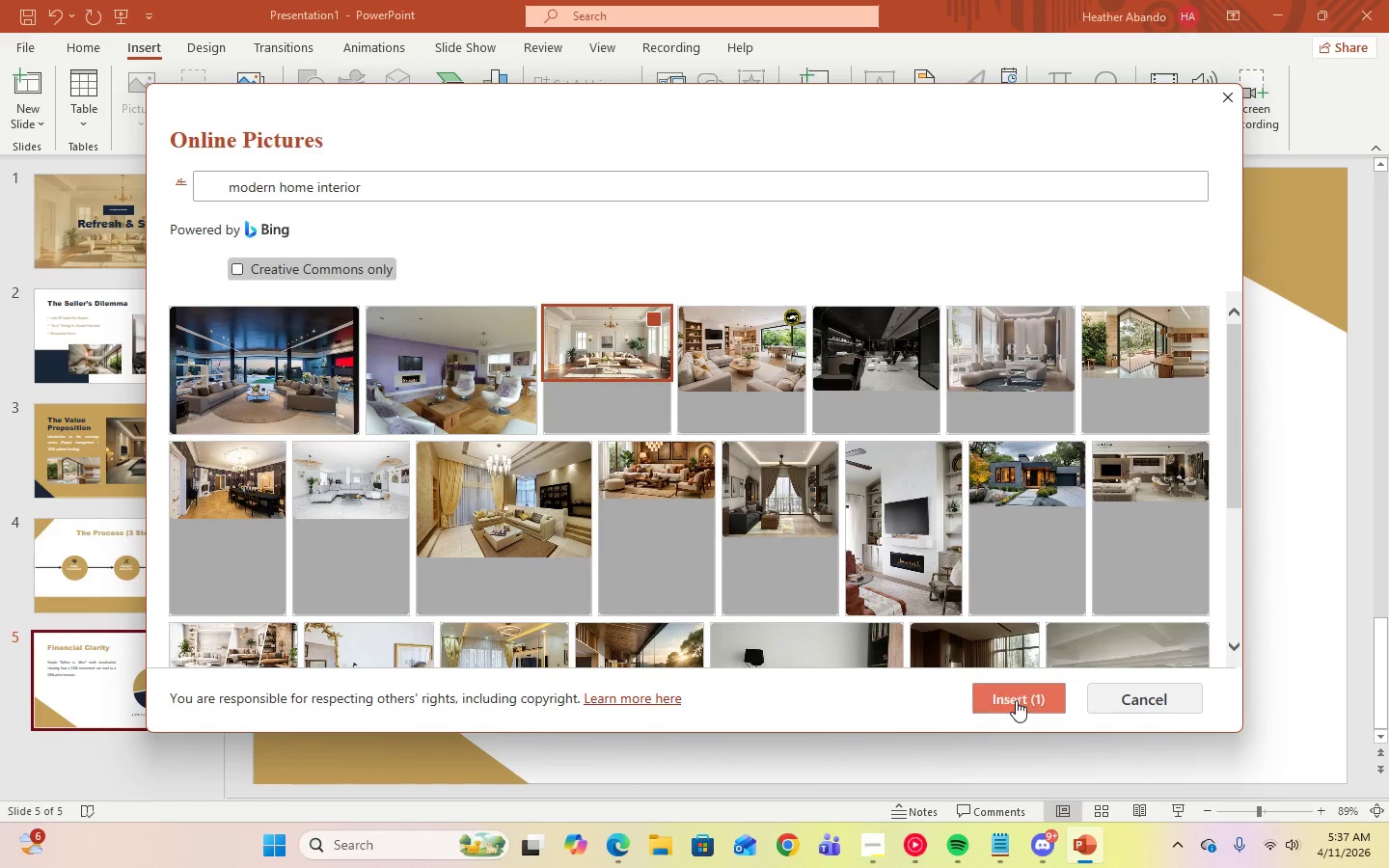 
left_click([1016, 700])
 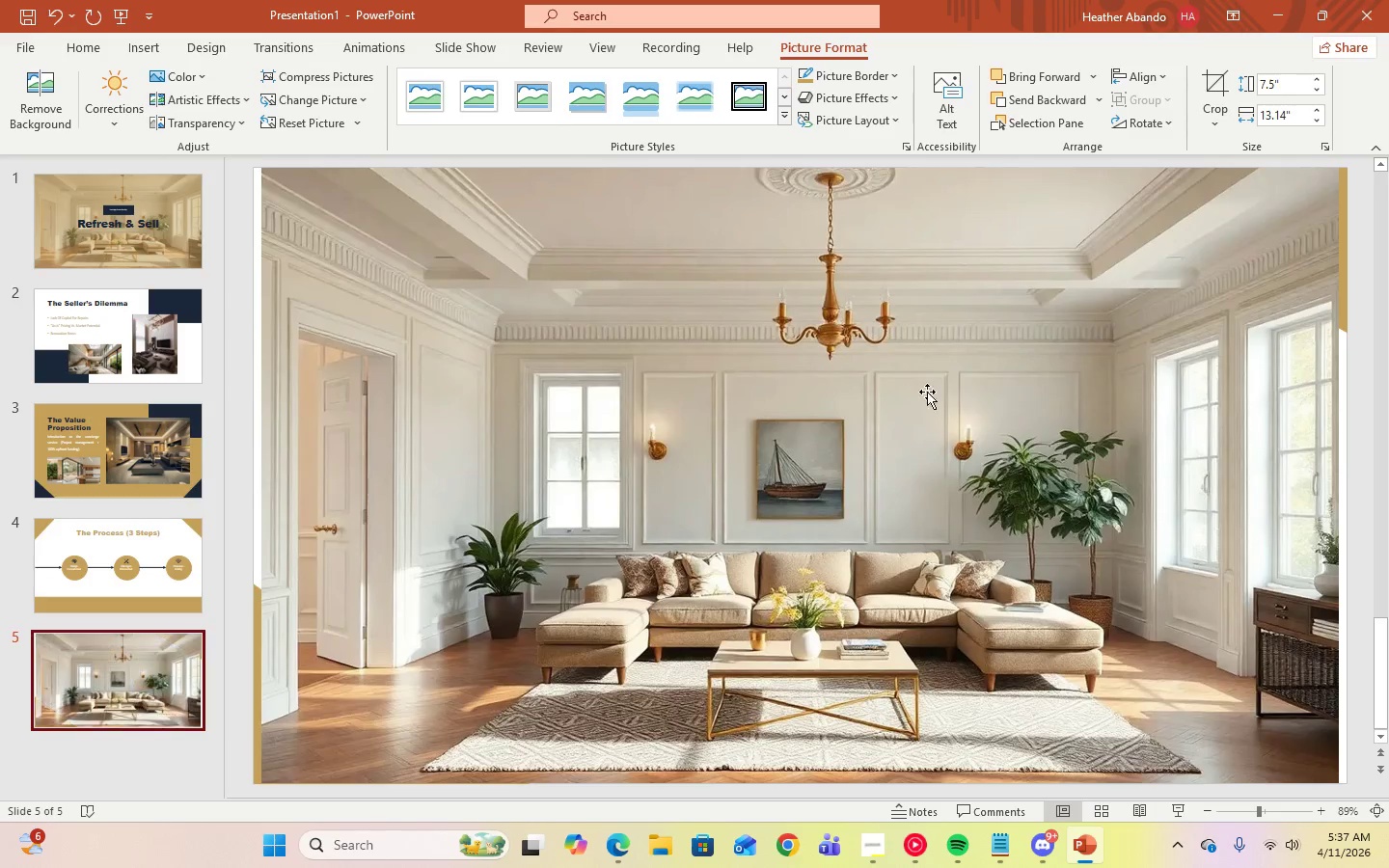 
left_click([1323, 171])
 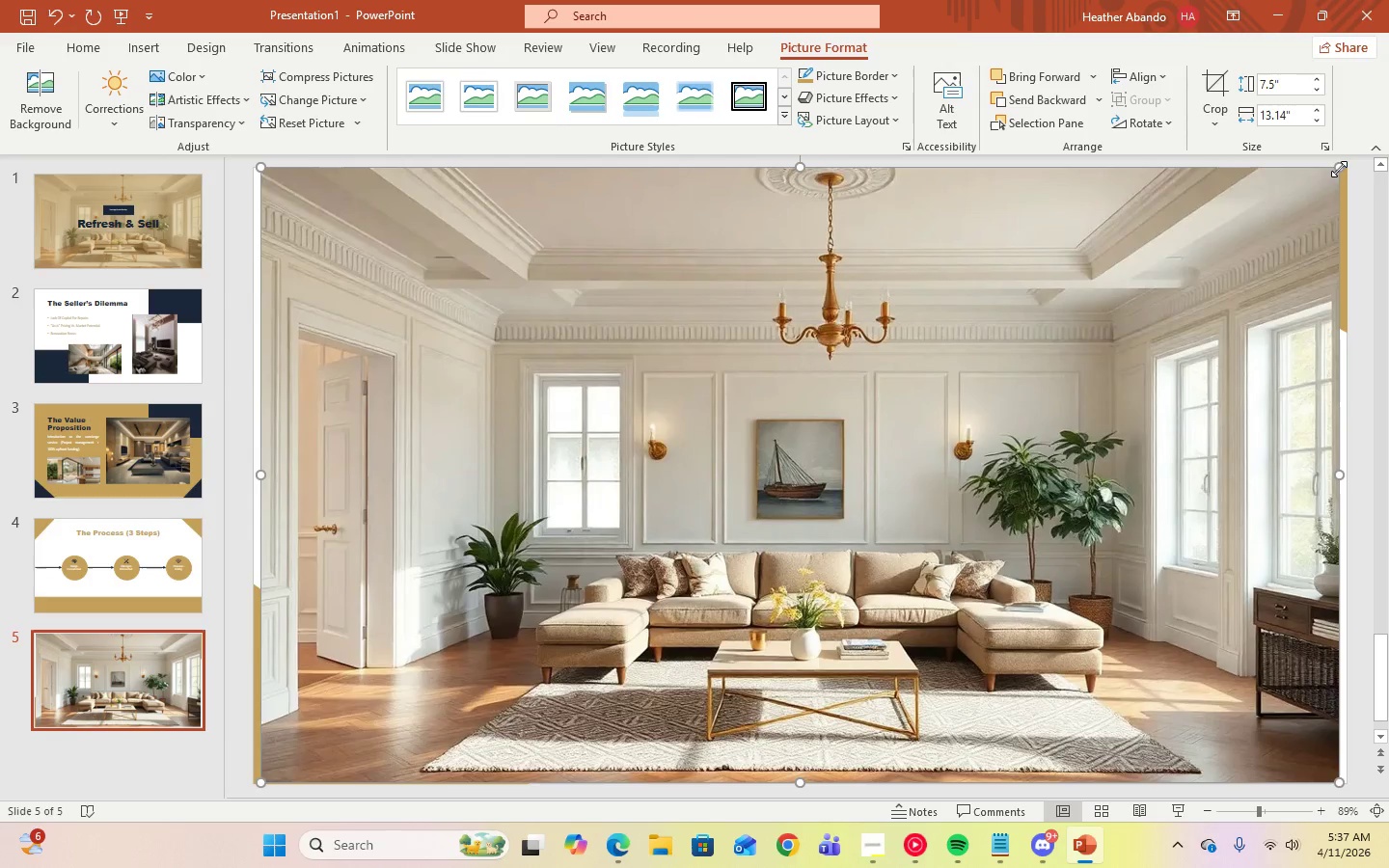 
left_click_drag(start_coordinate=[1340, 168], to_coordinate=[384, 660])
 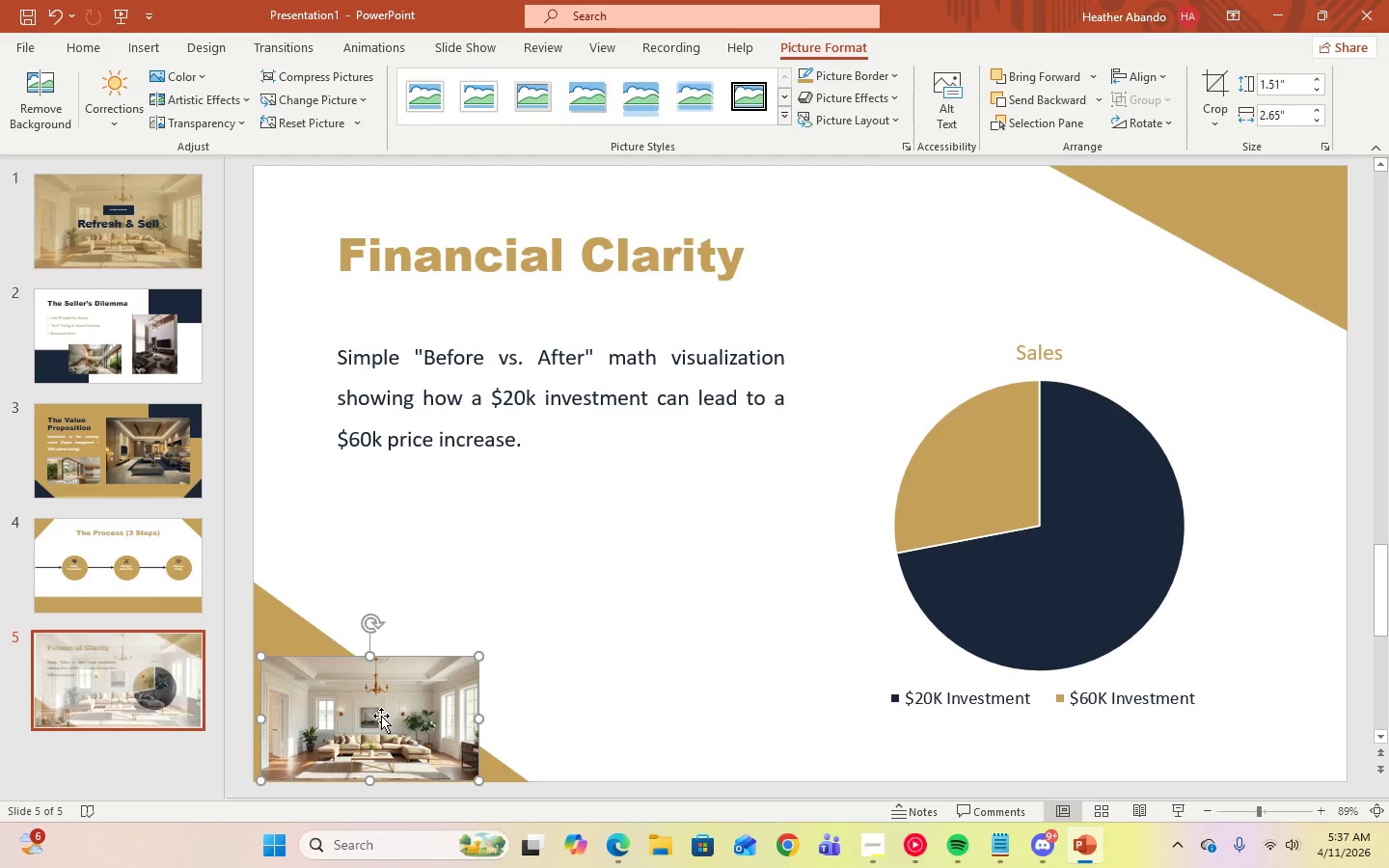 
left_click_drag(start_coordinate=[381, 715], to_coordinate=[448, 540])
 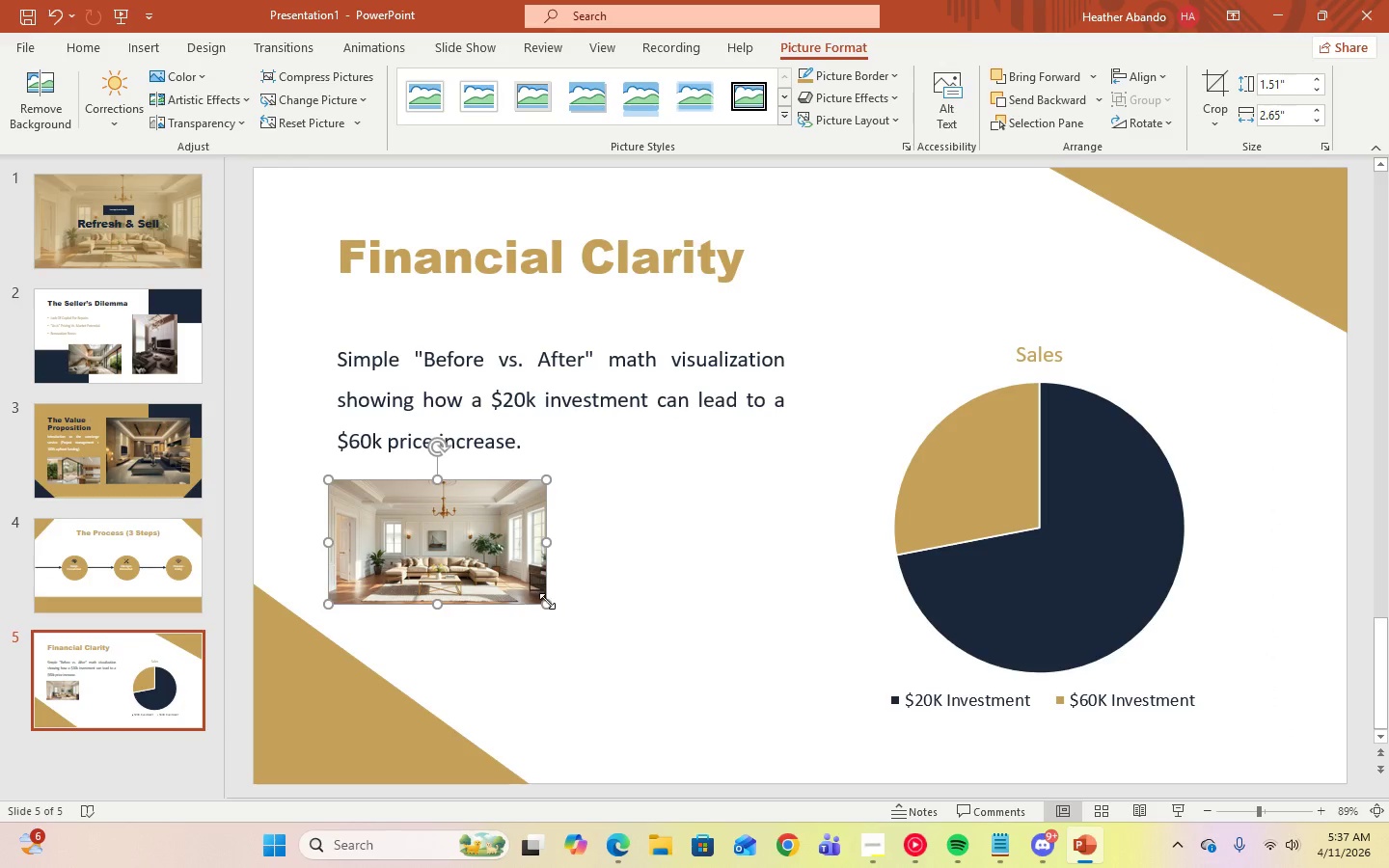 
left_click_drag(start_coordinate=[547, 604], to_coordinate=[528, 580])
 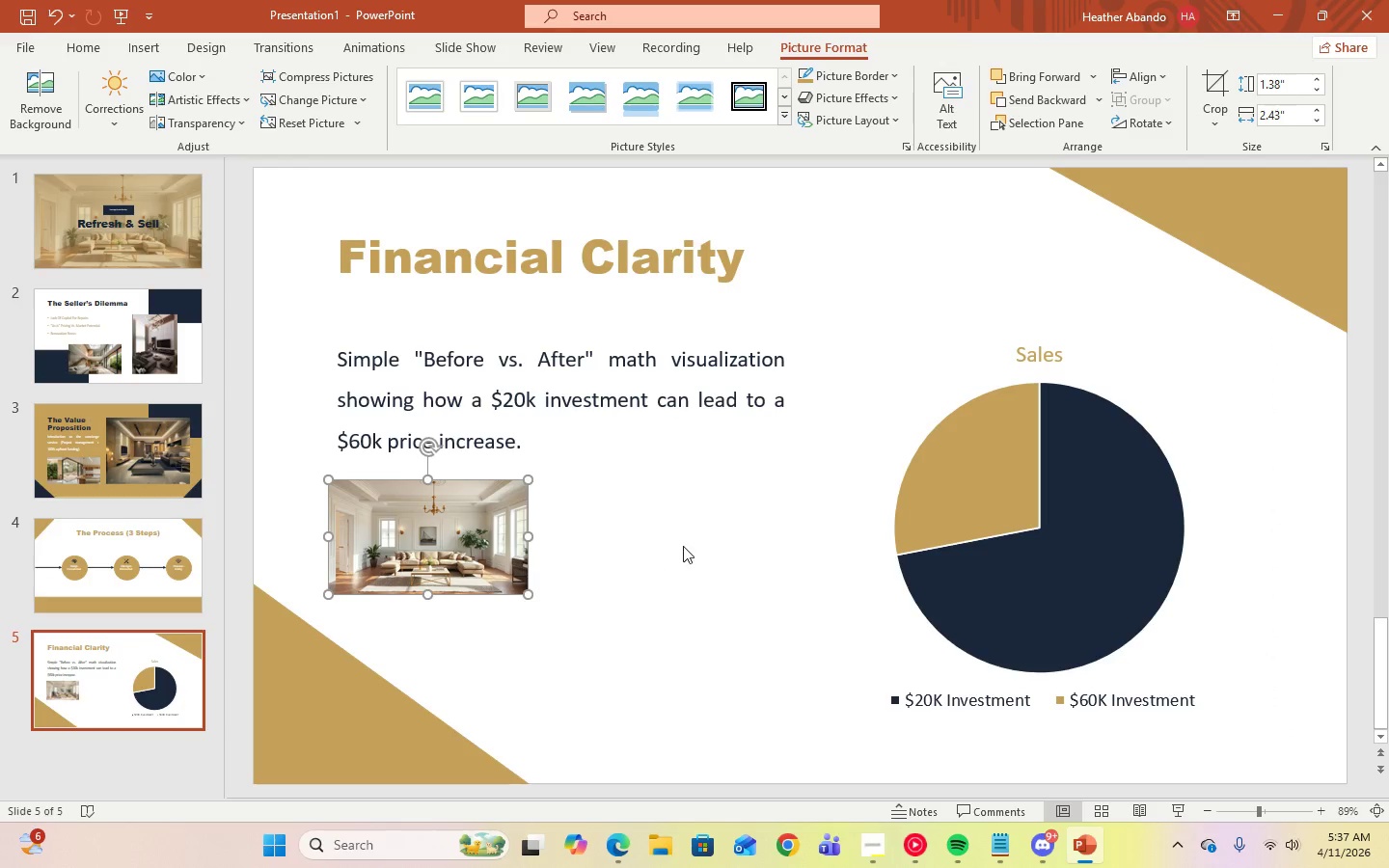 
left_click([683, 546])
 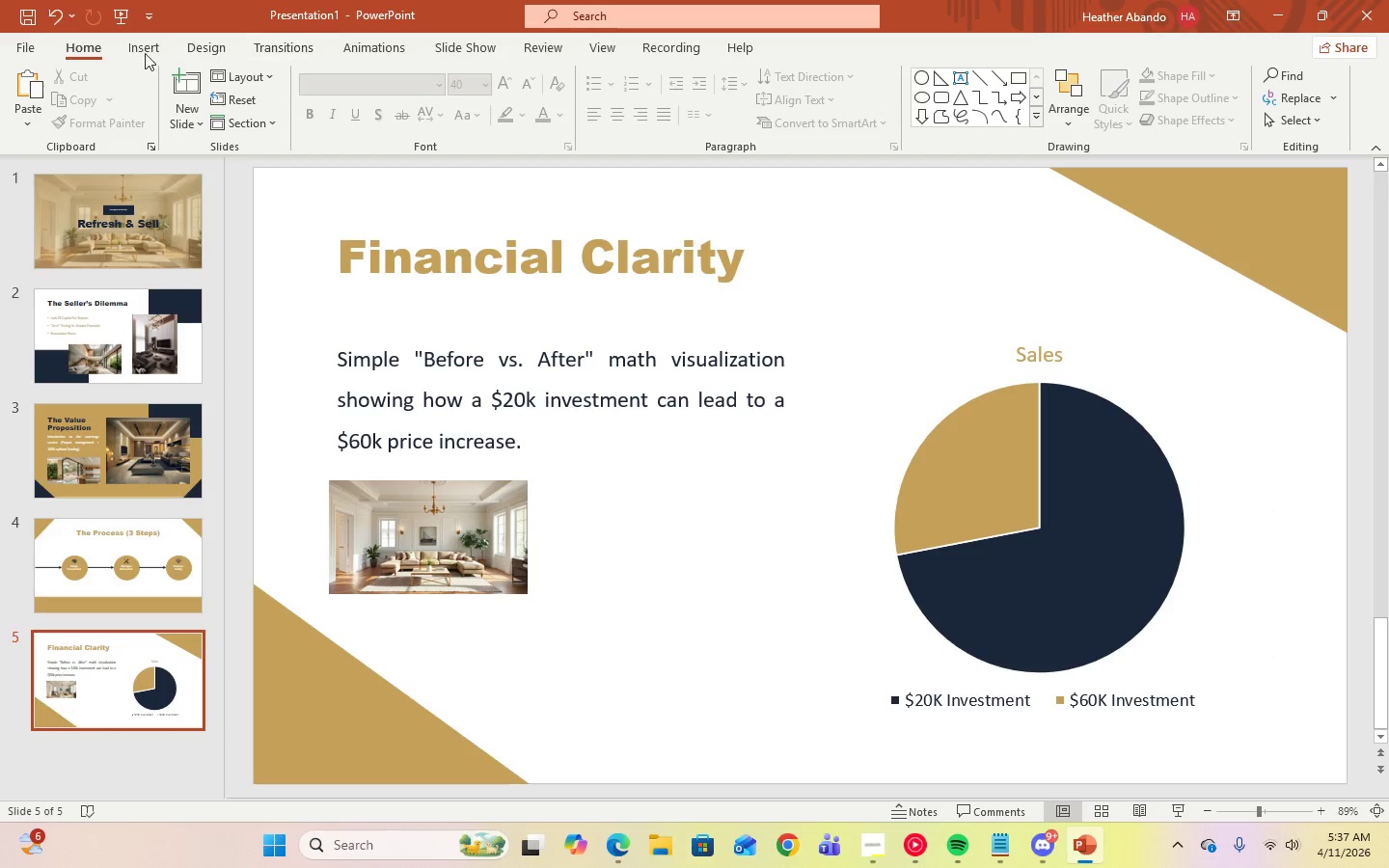 
left_click([129, 54])
 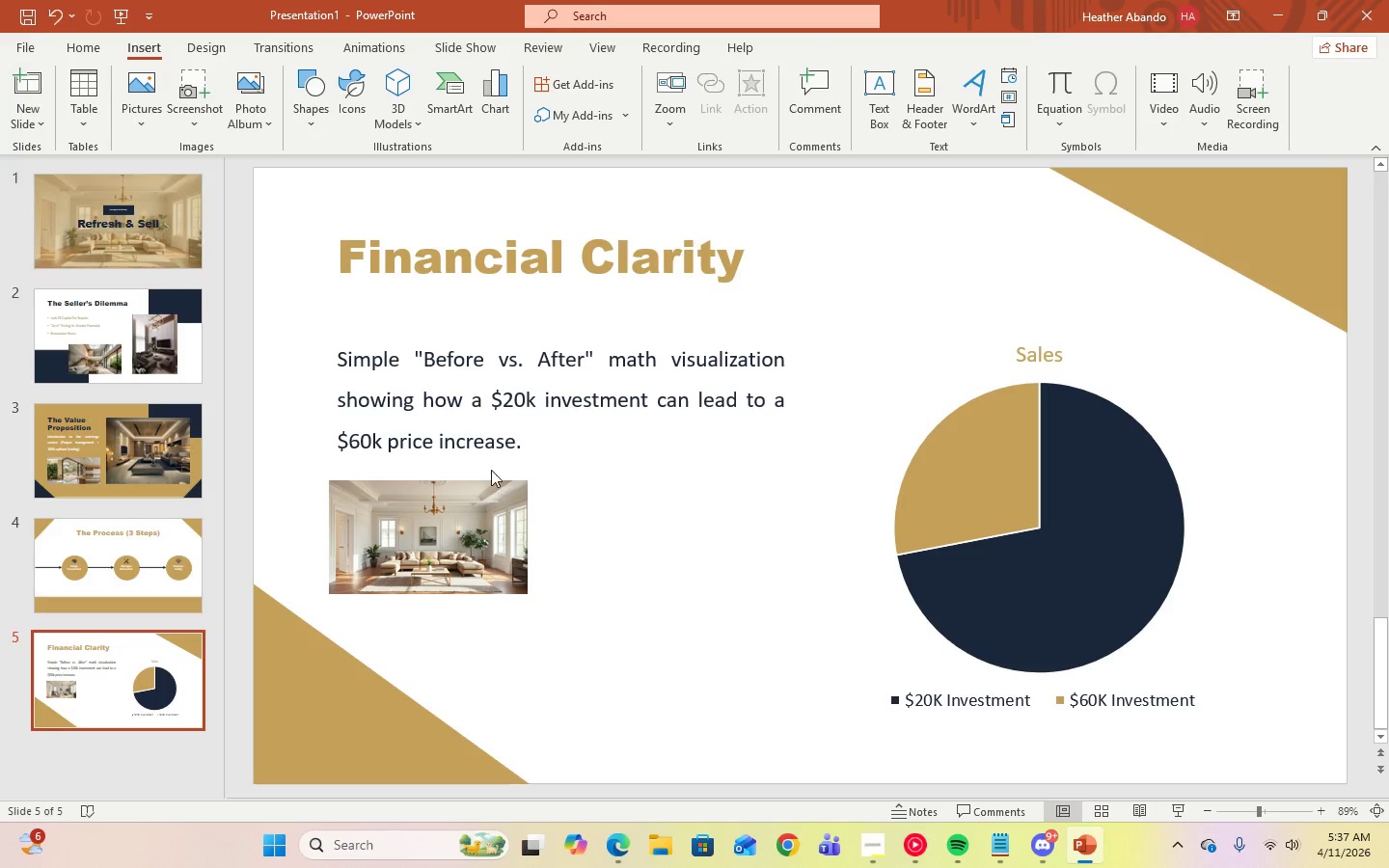 
left_click([150, 118])
 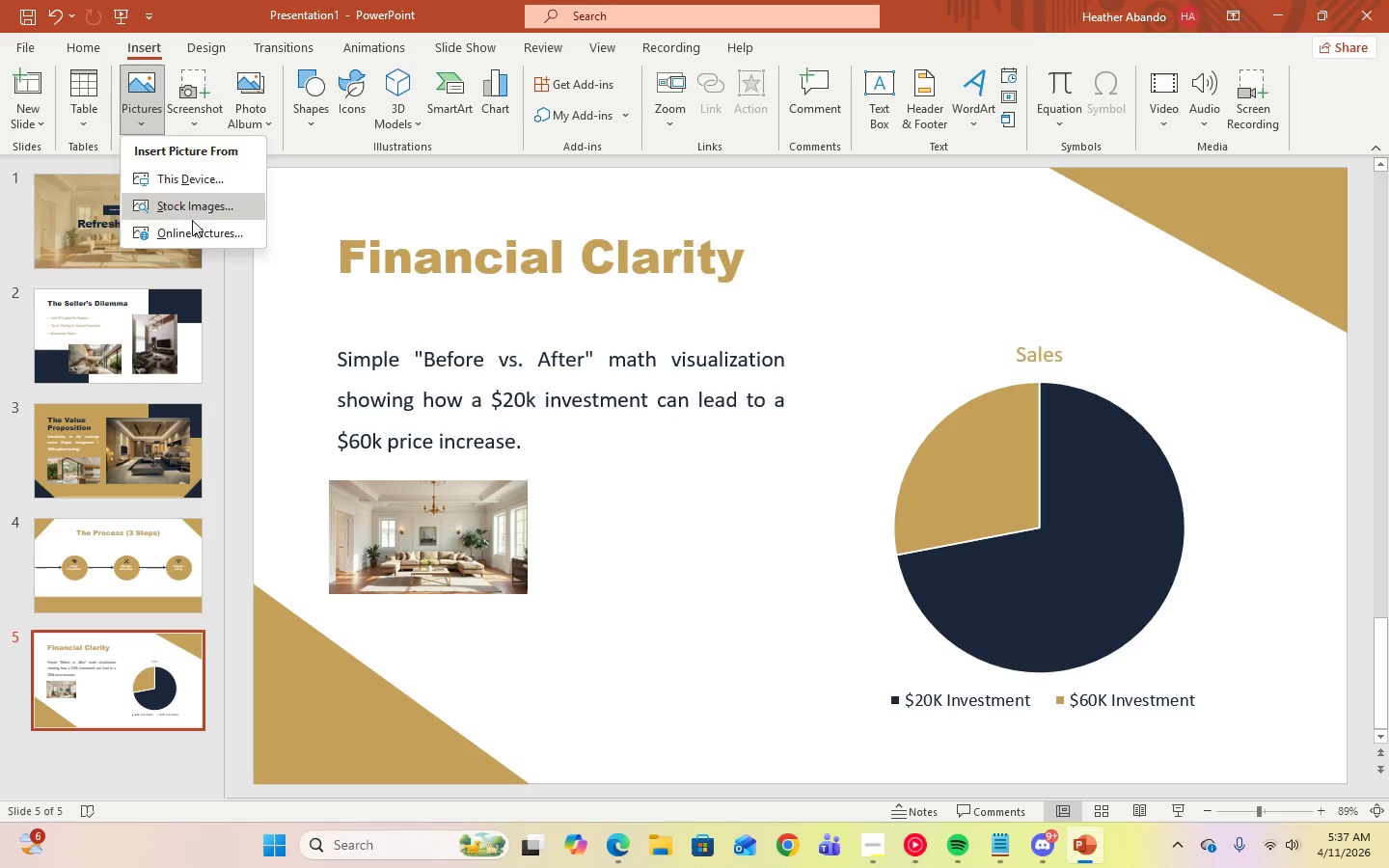 
left_click([194, 230])
 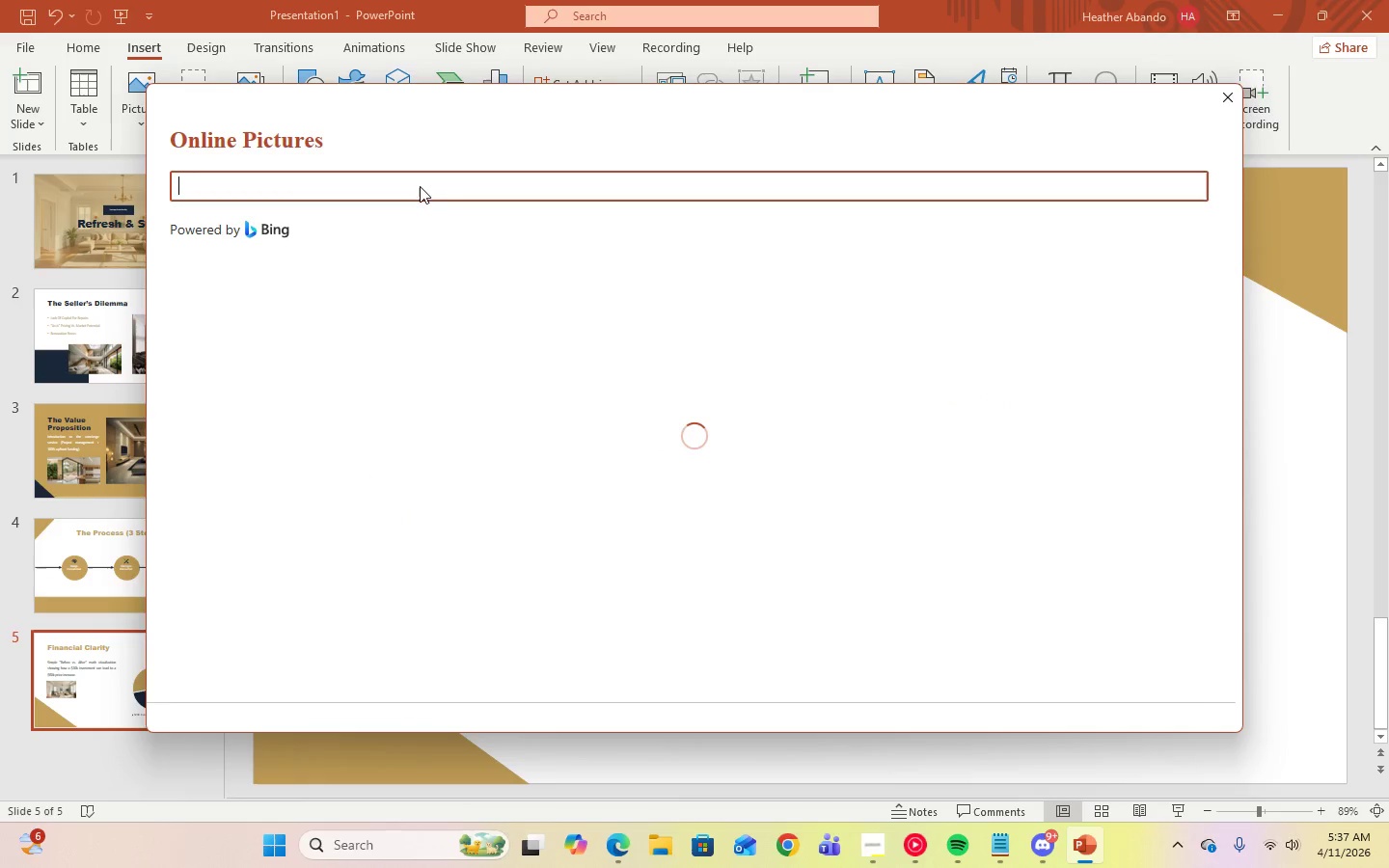 
left_click([418, 184])
 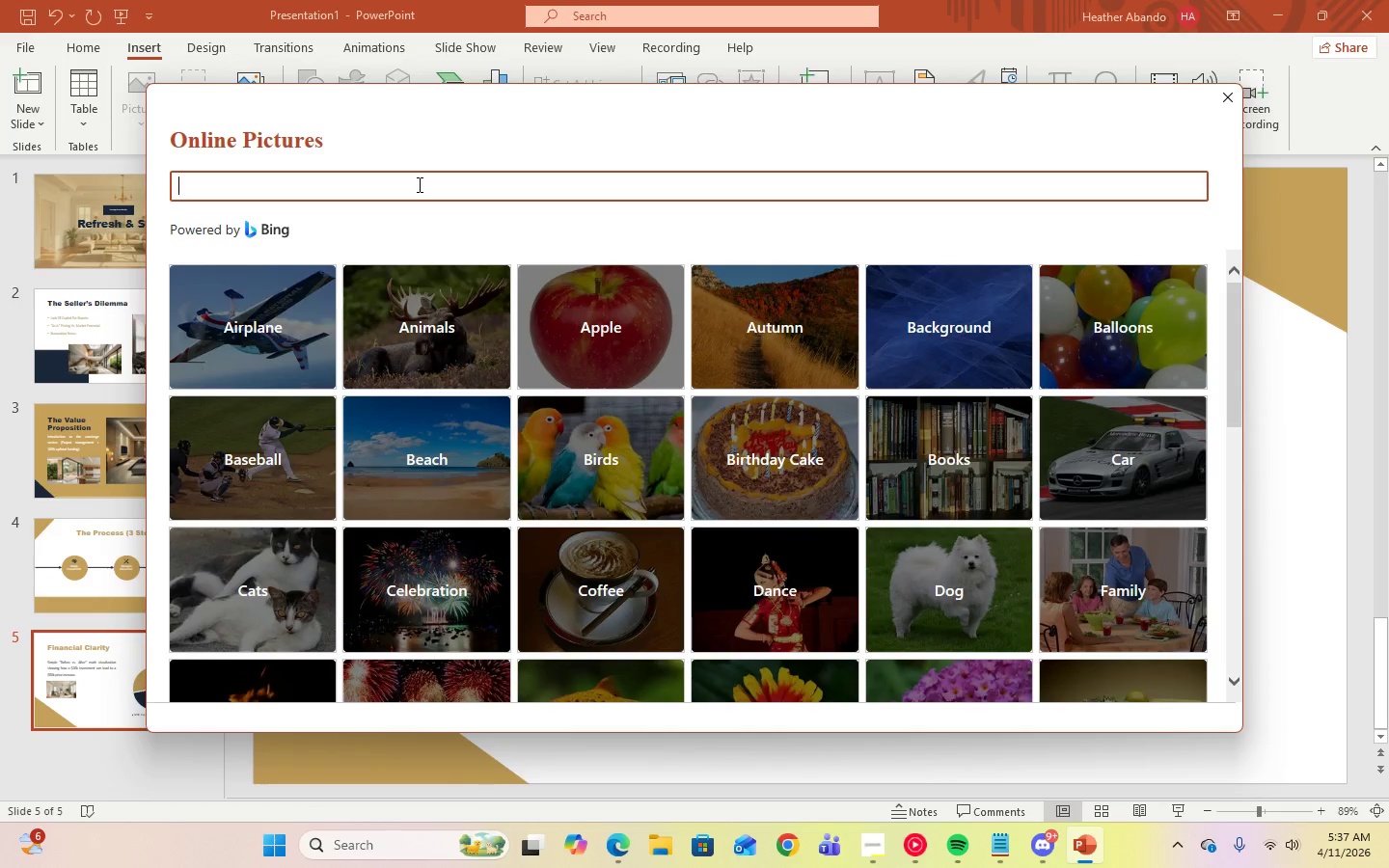 
type(modern )
key(Backspace)
type( home interior)
 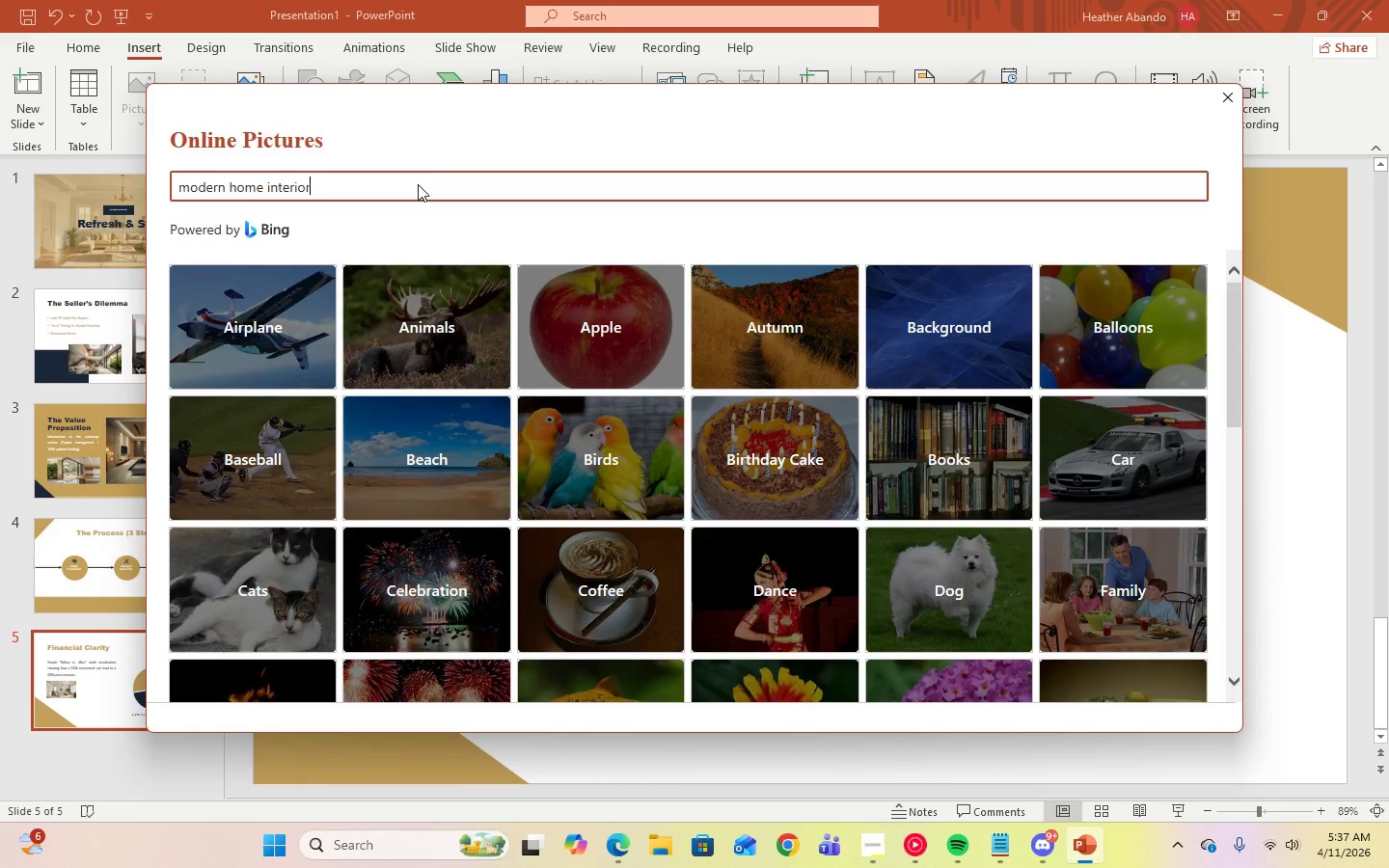 
key(Enter)
 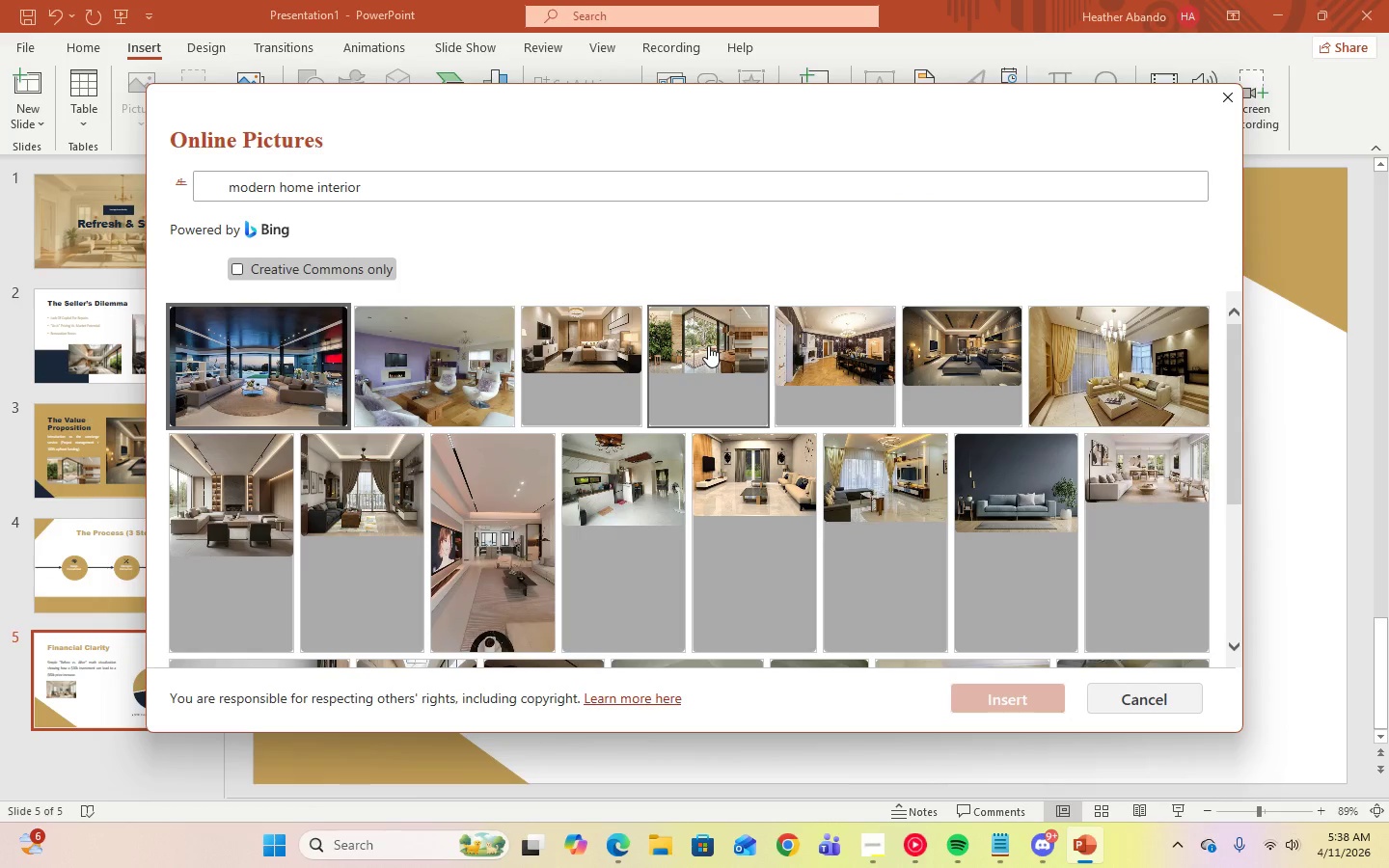 
left_click([708, 345])
 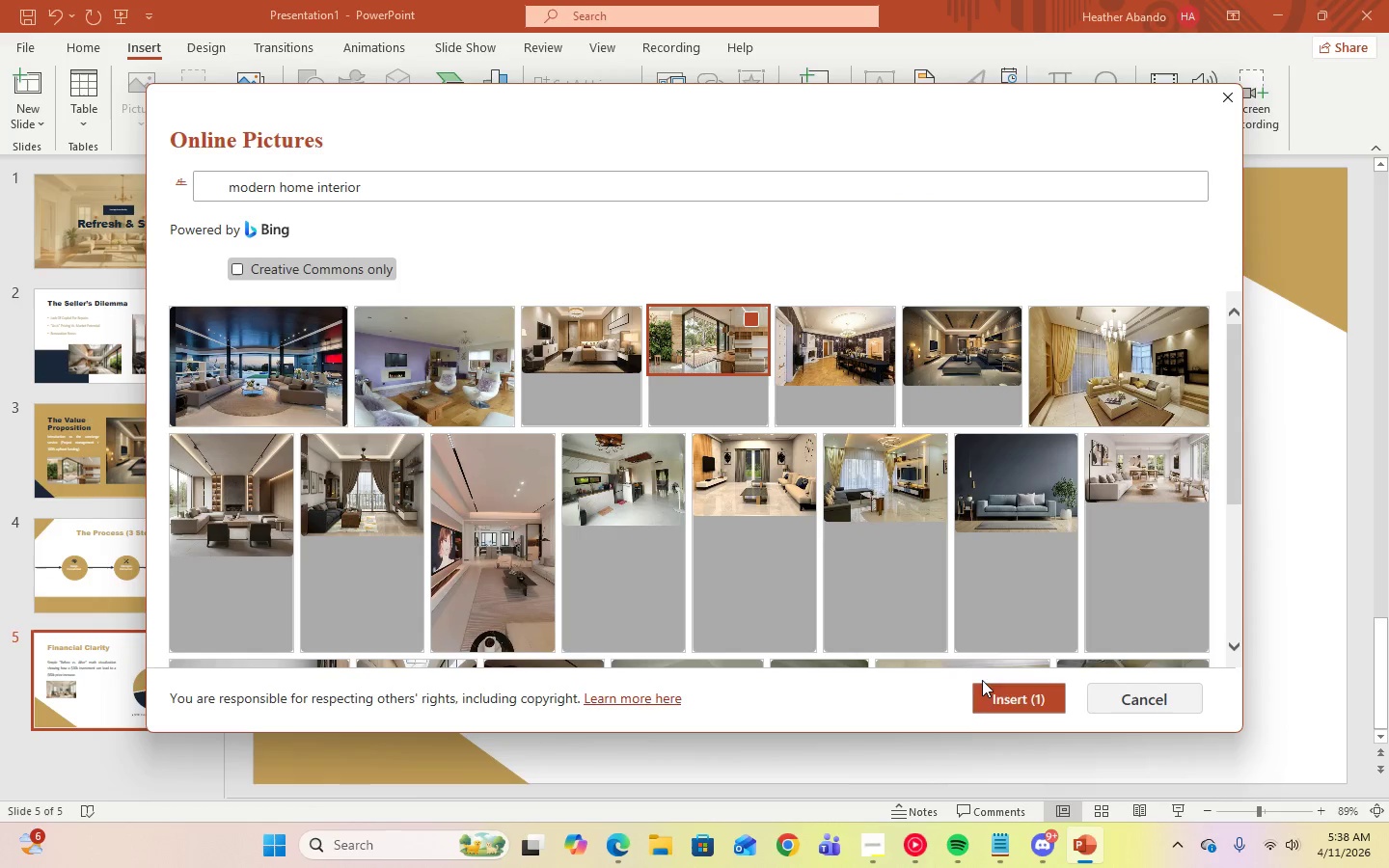 
left_click([993, 689])
 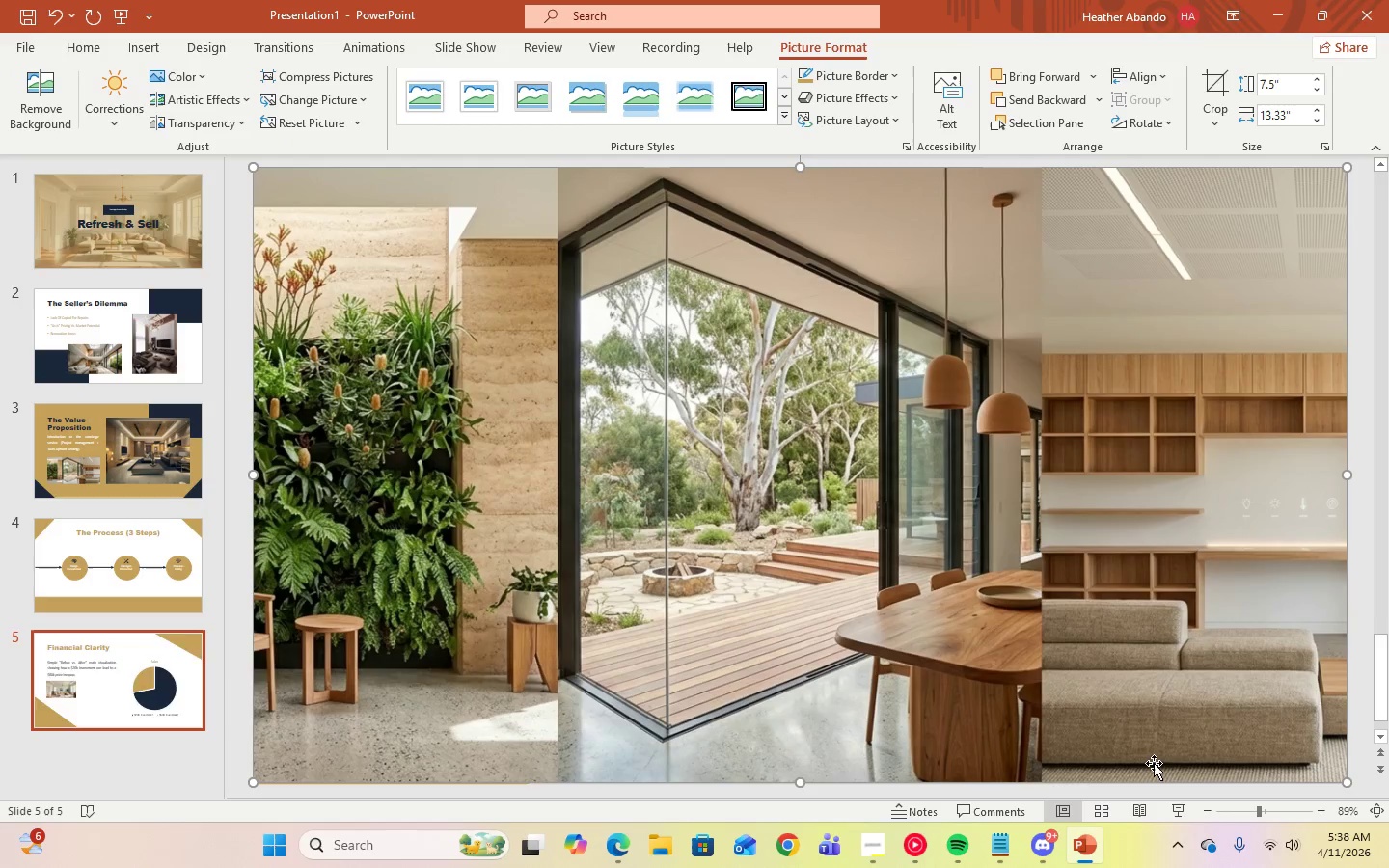 
left_click_drag(start_coordinate=[1344, 169], to_coordinate=[417, 663])
 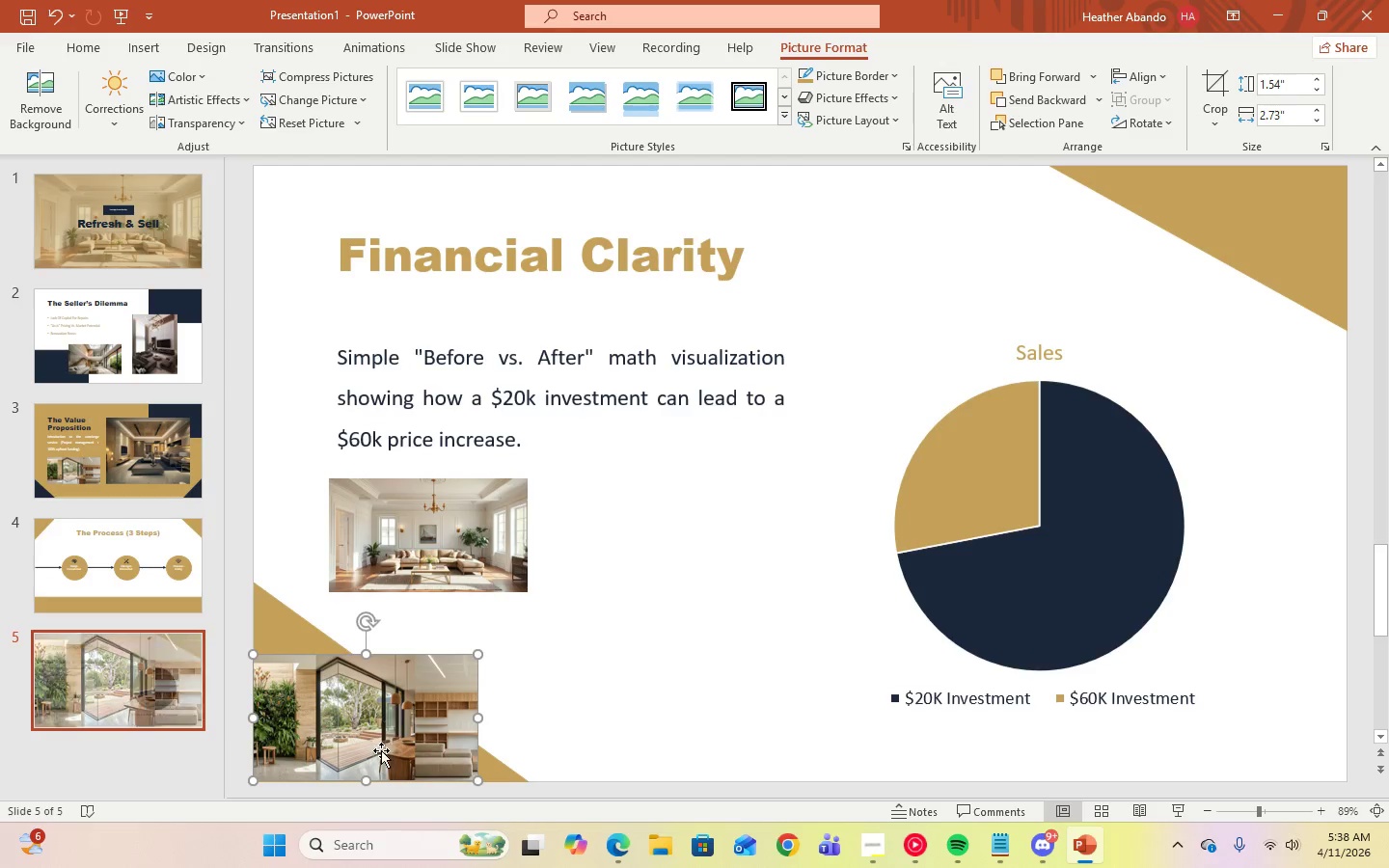 
left_click_drag(start_coordinate=[384, 749], to_coordinate=[725, 571])
 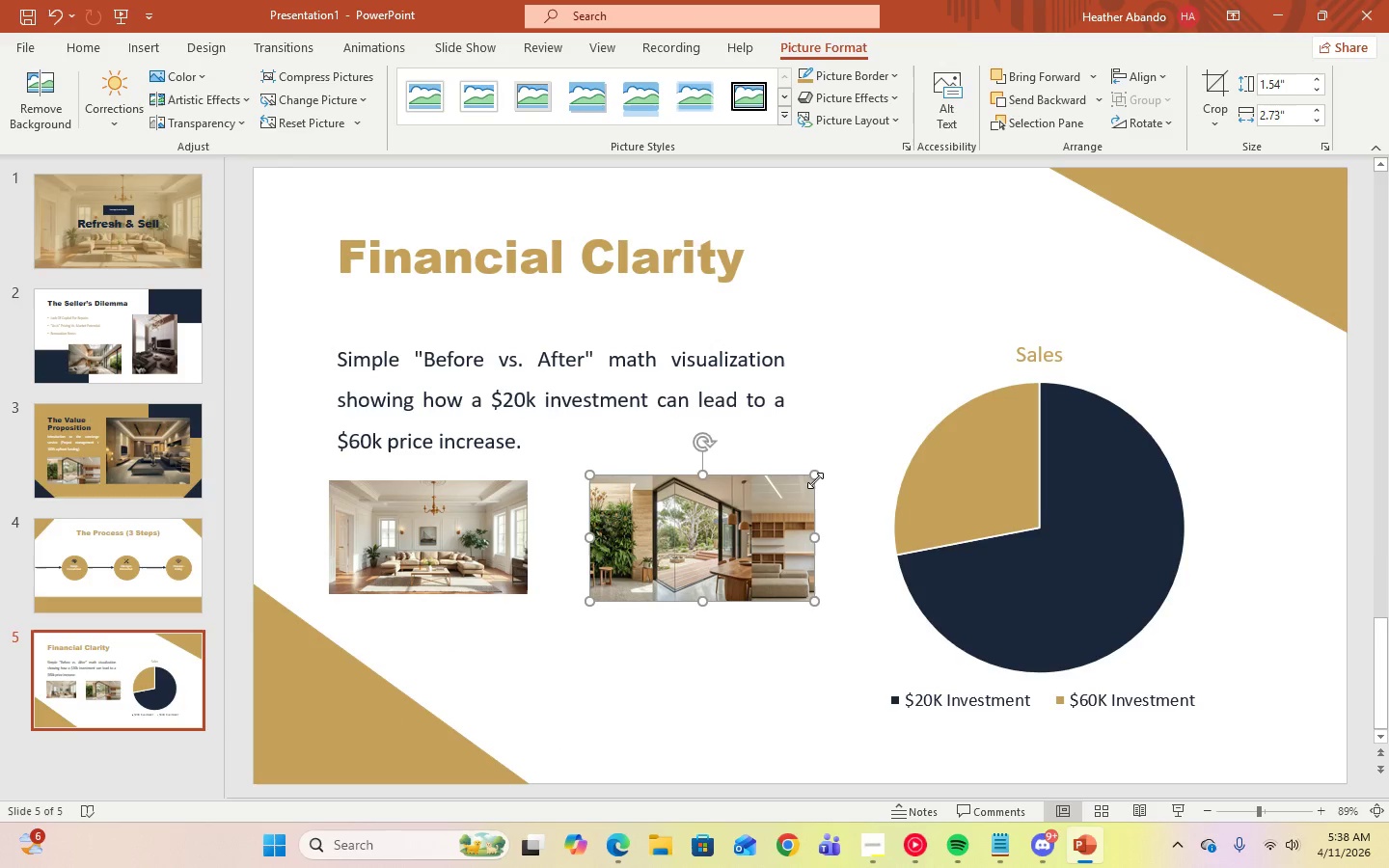 
left_click_drag(start_coordinate=[815, 477], to_coordinate=[795, 482])
 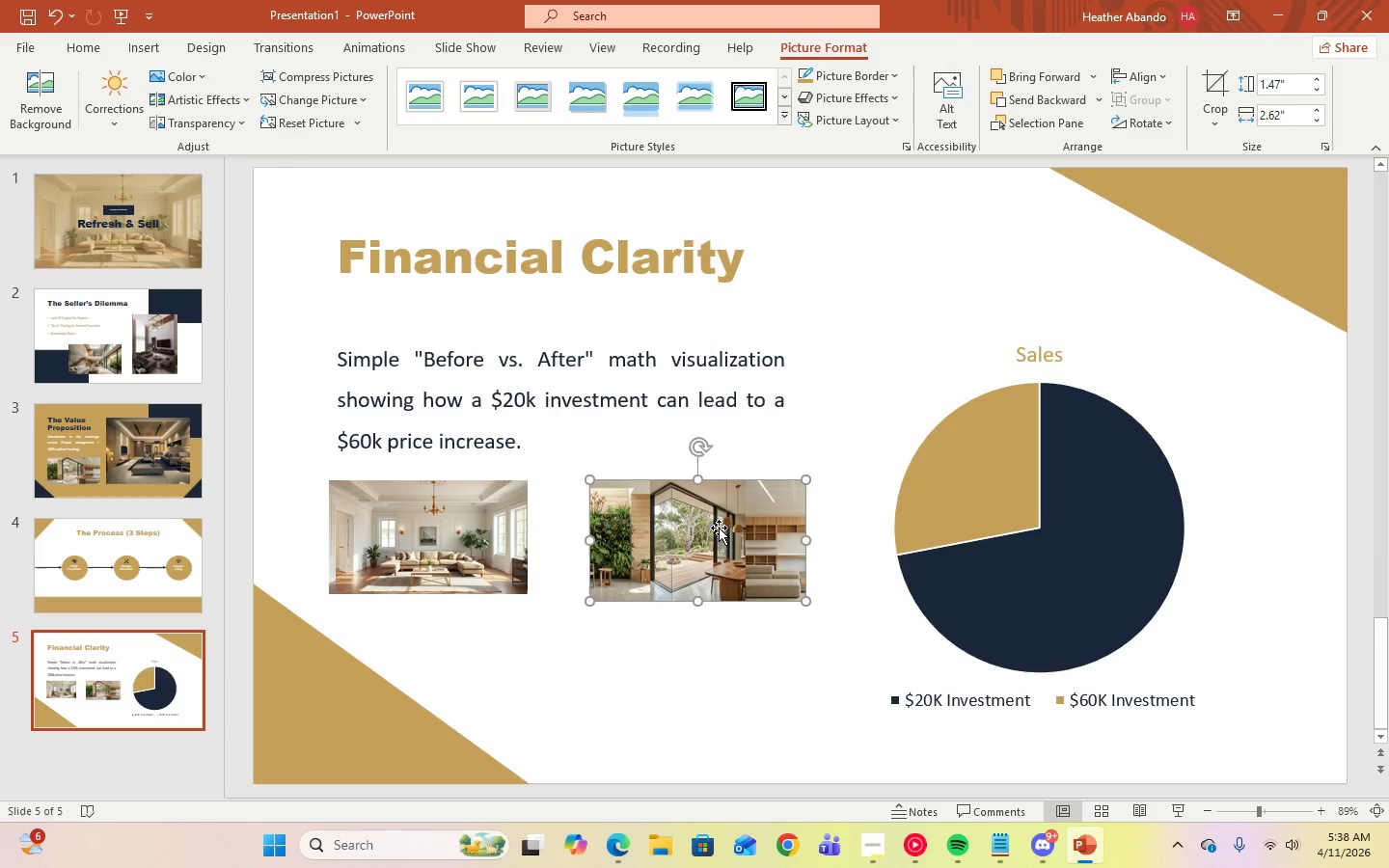 
left_click_drag(start_coordinate=[719, 528], to_coordinate=[706, 527])
 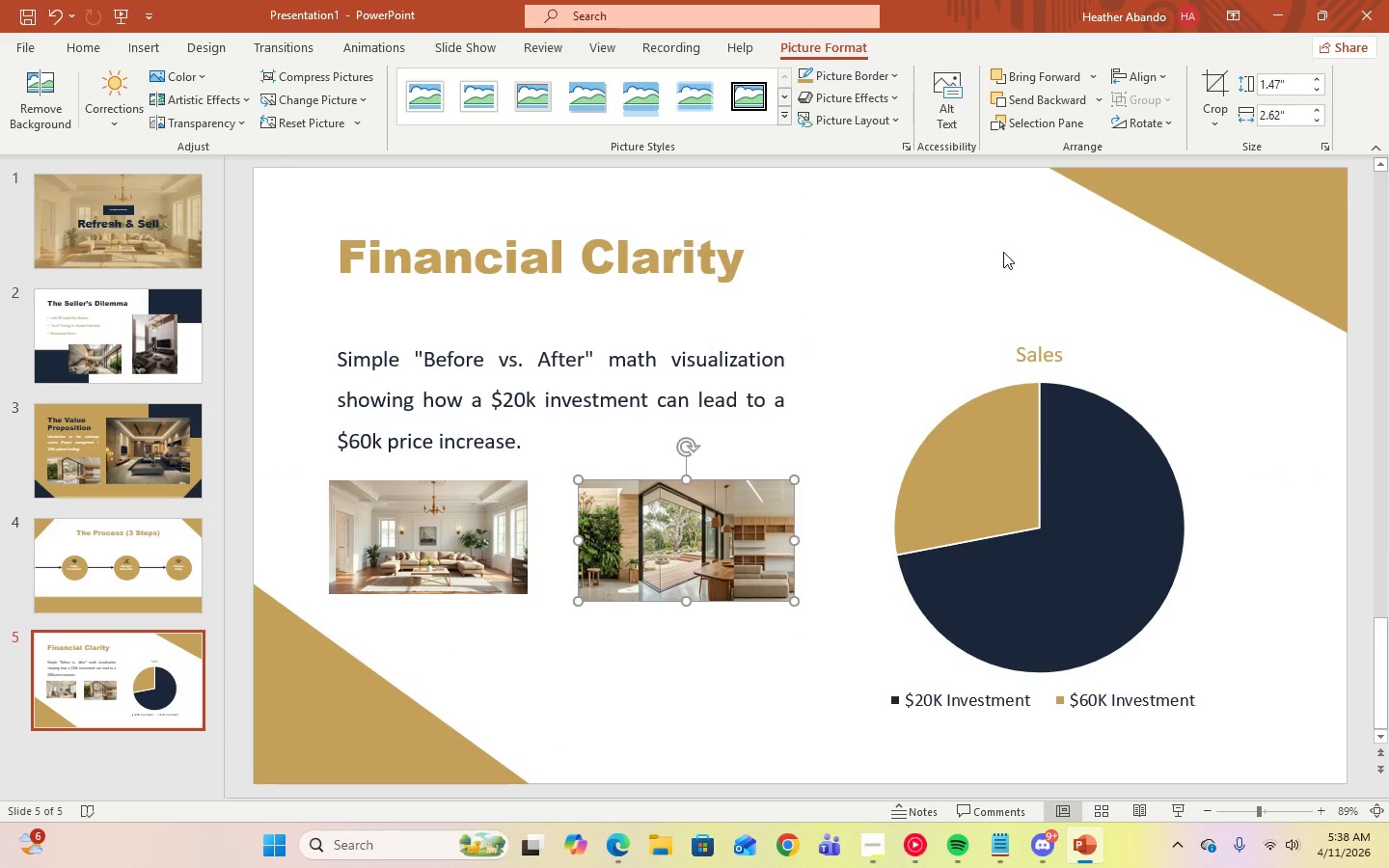 
left_click([1002, 250])
 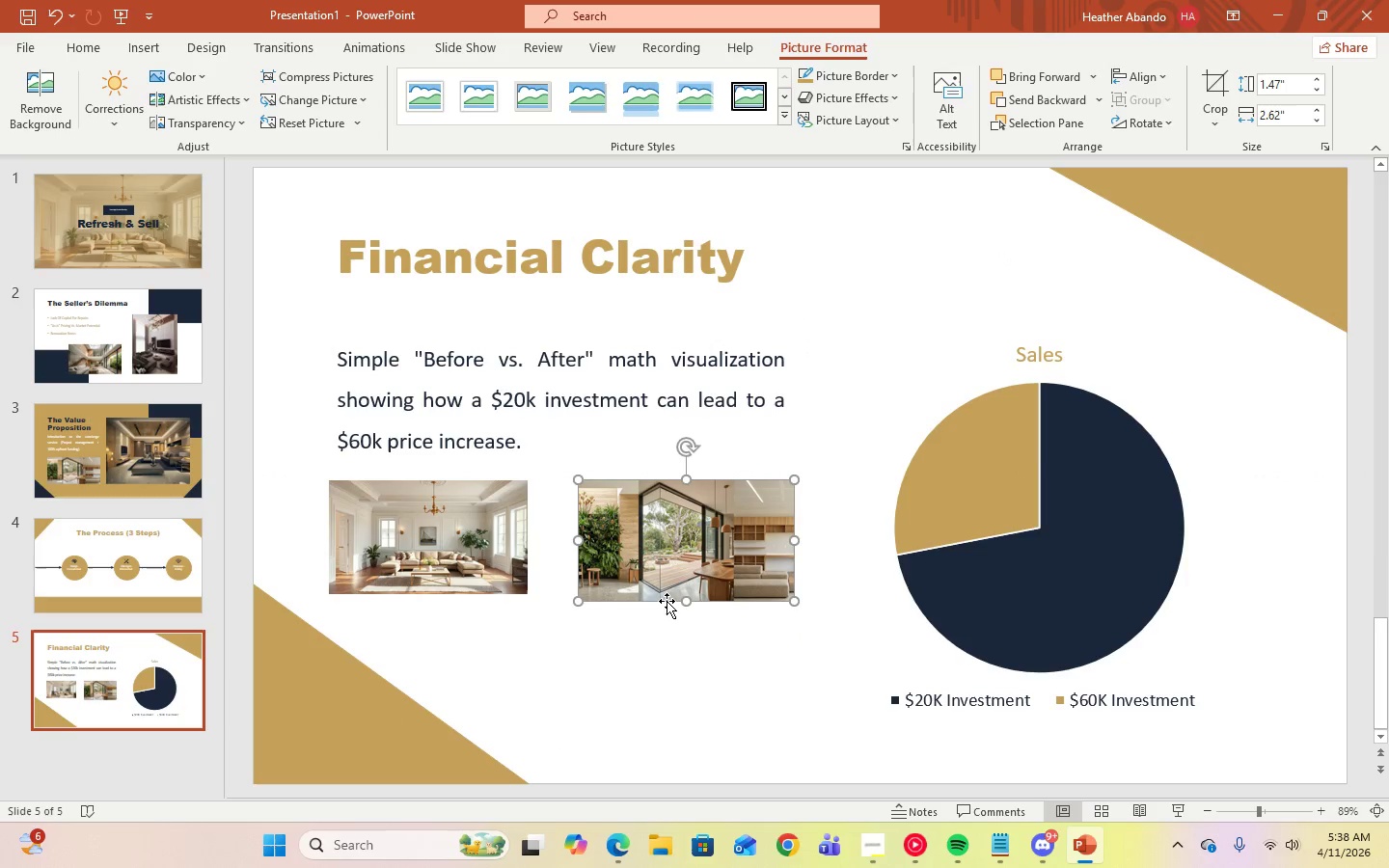 
left_click_drag(start_coordinate=[686, 601], to_coordinate=[686, 593])
 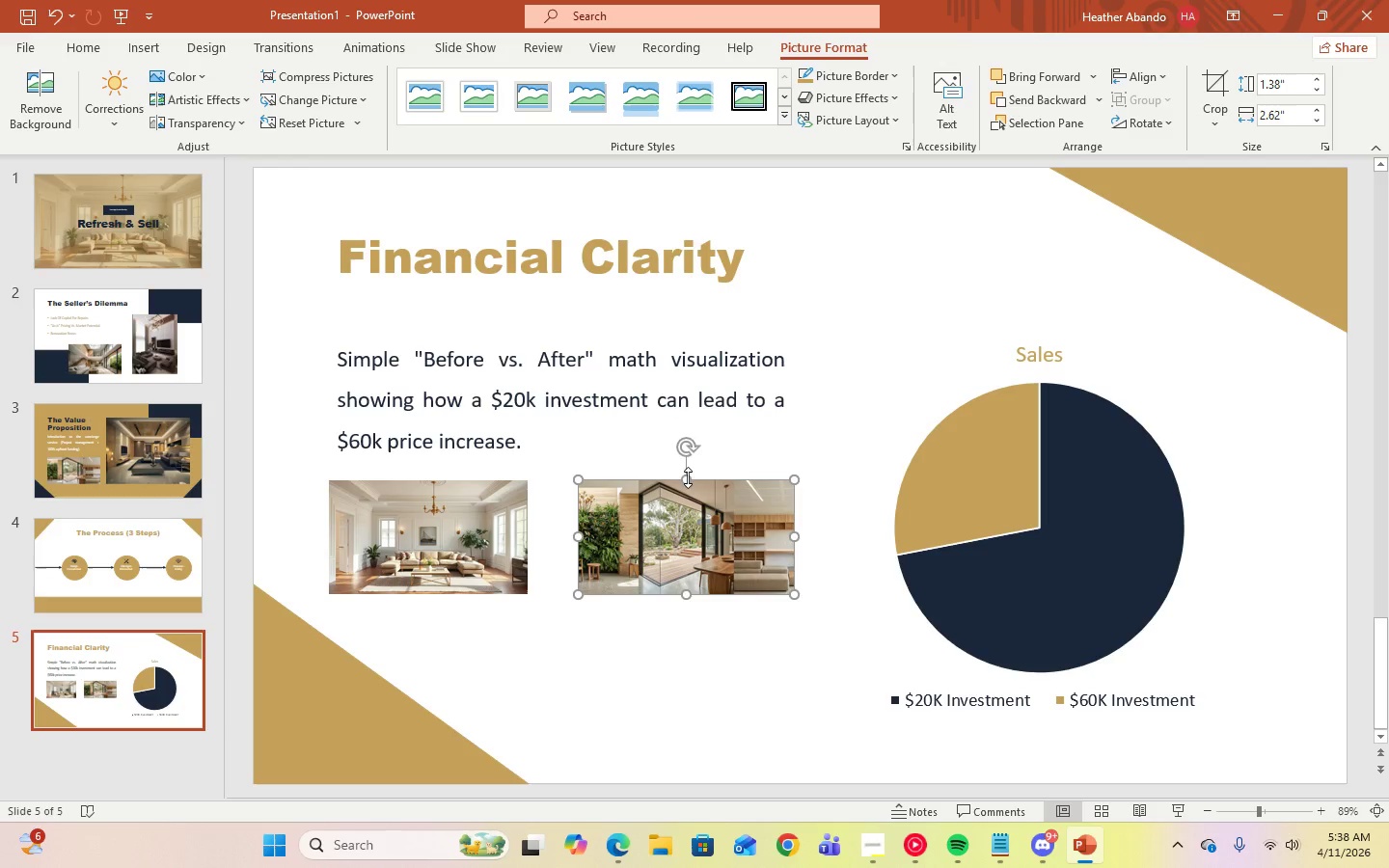 
left_click([777, 441])
 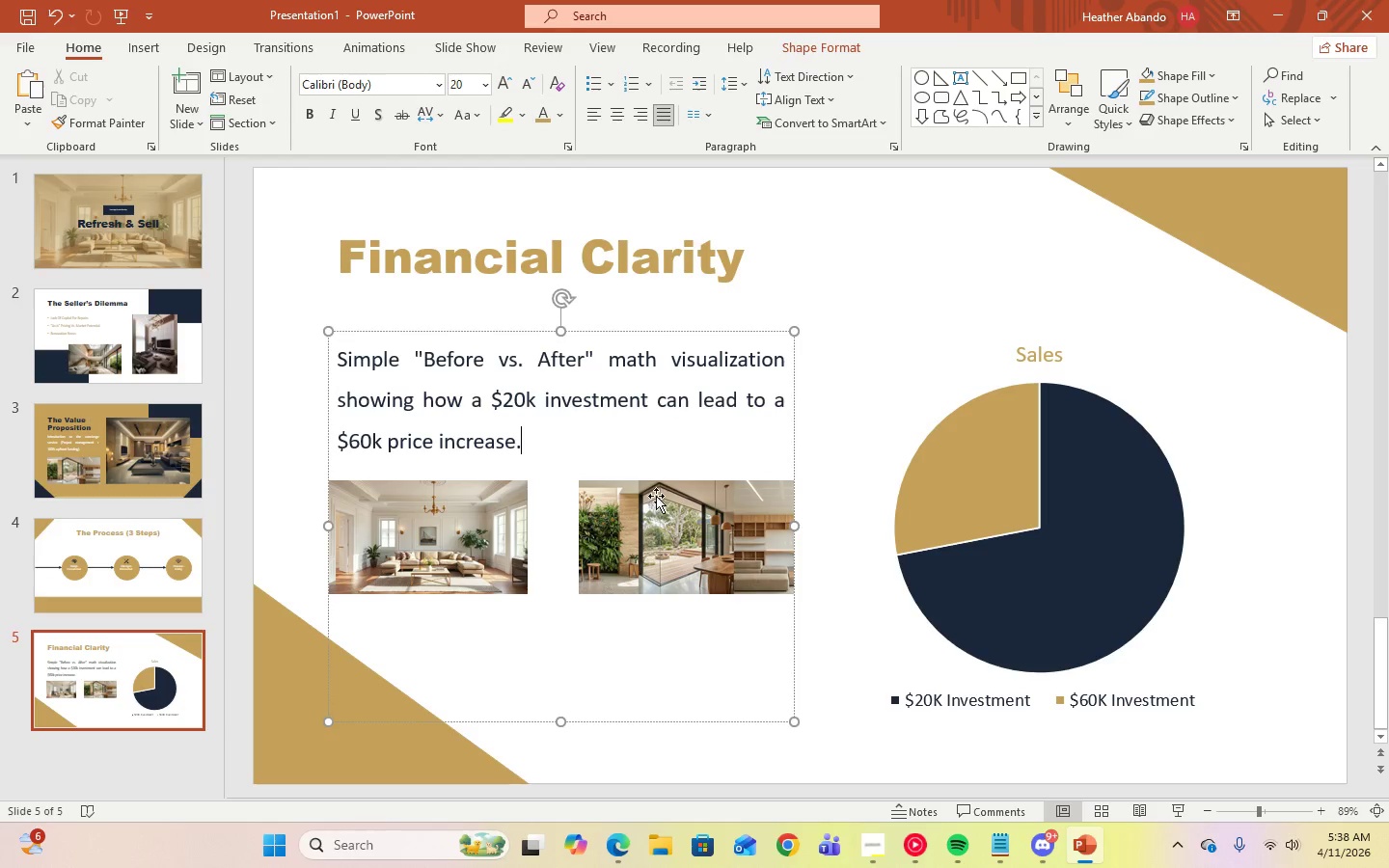 
left_click([651, 501])
 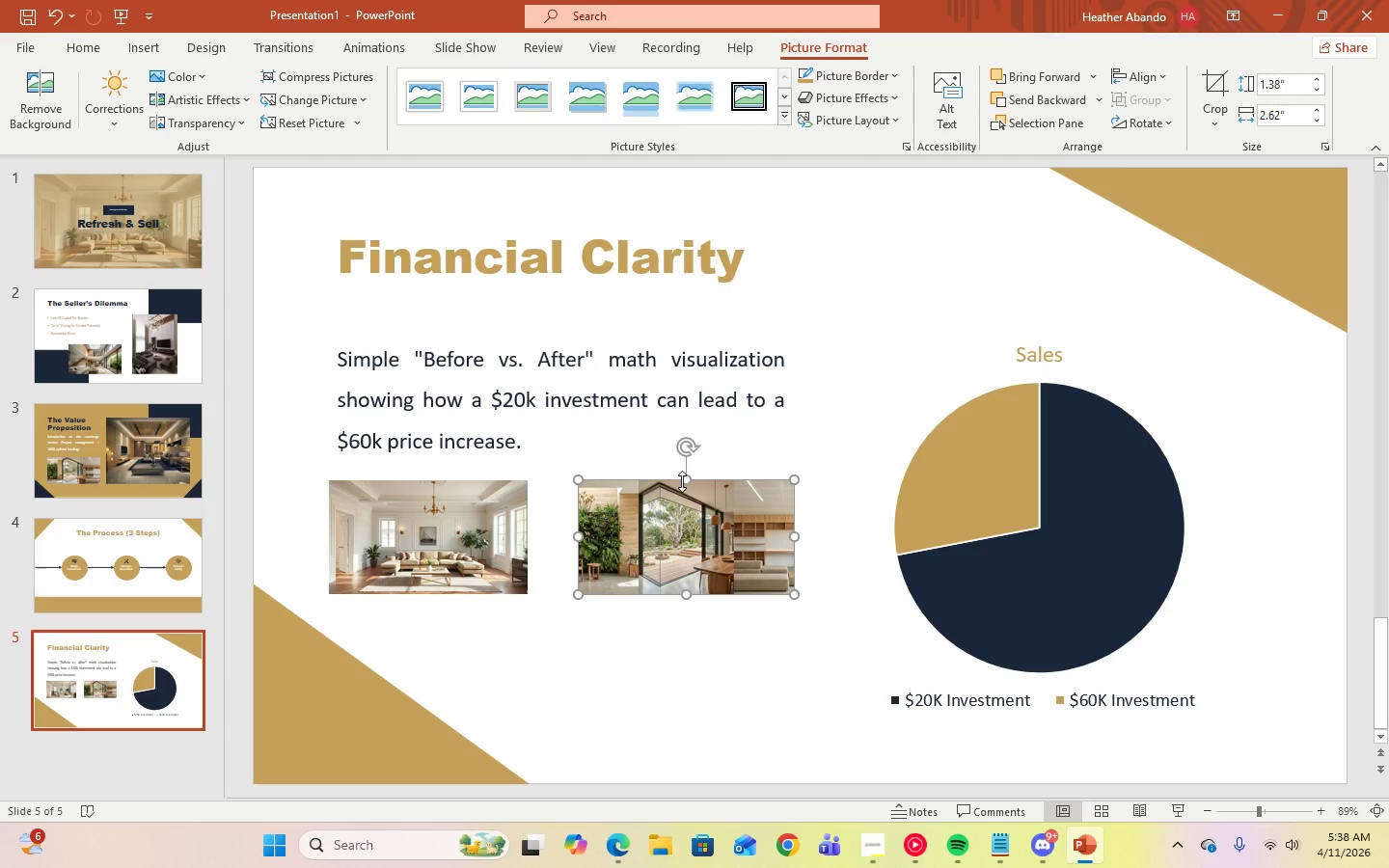 
left_click_drag(start_coordinate=[685, 481], to_coordinate=[685, 476])
 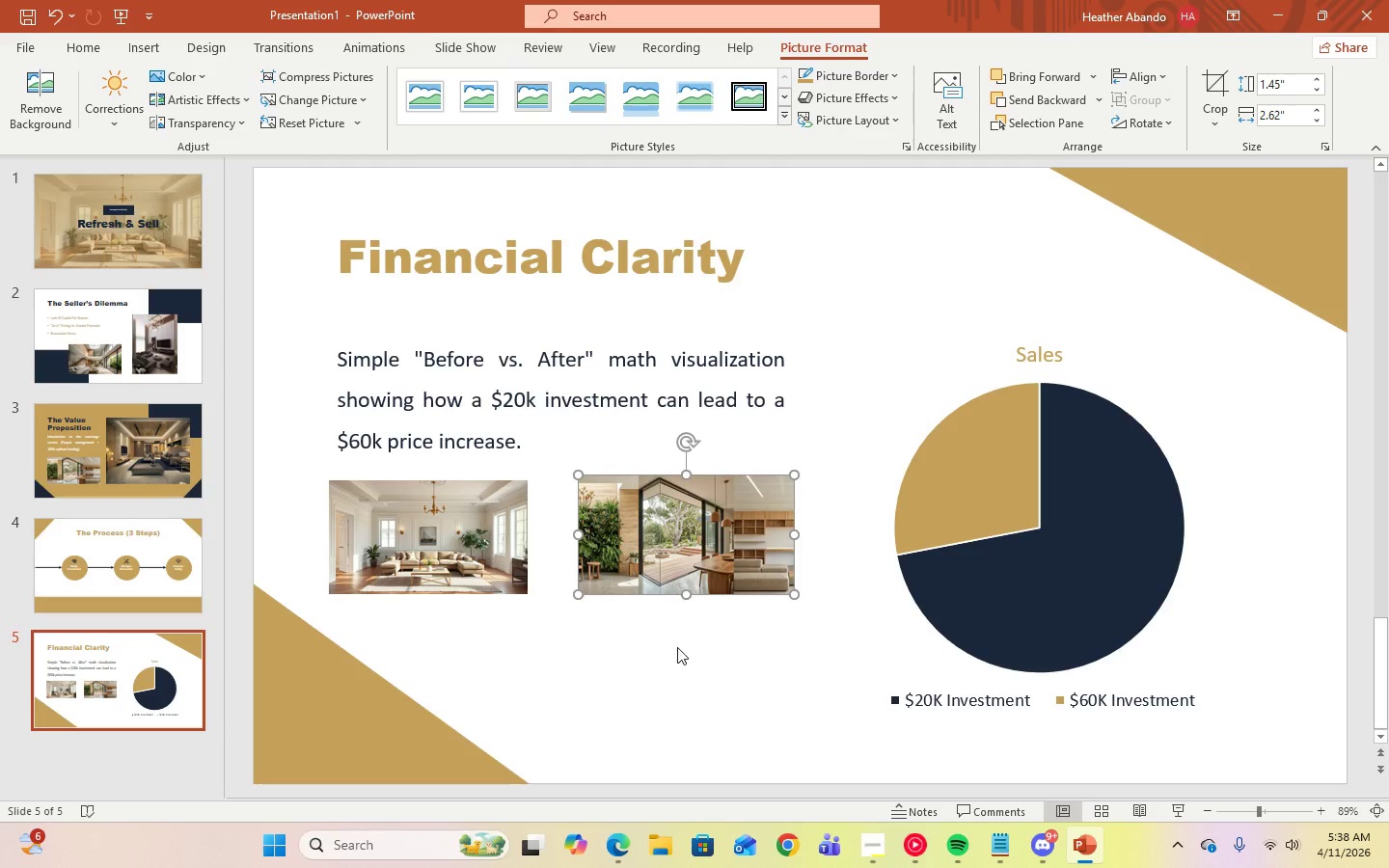 
left_click([691, 652])
 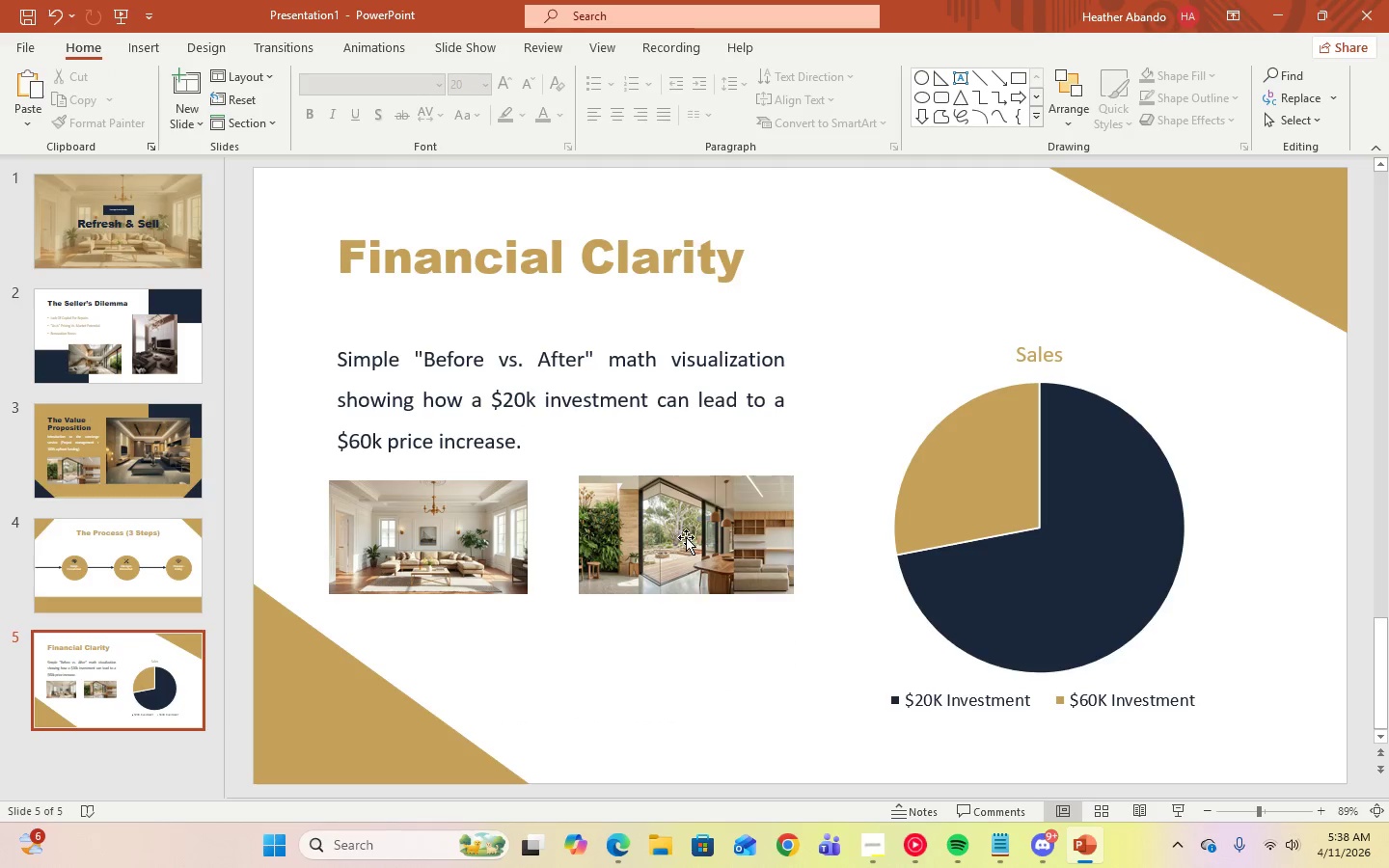 
left_click([686, 530])
 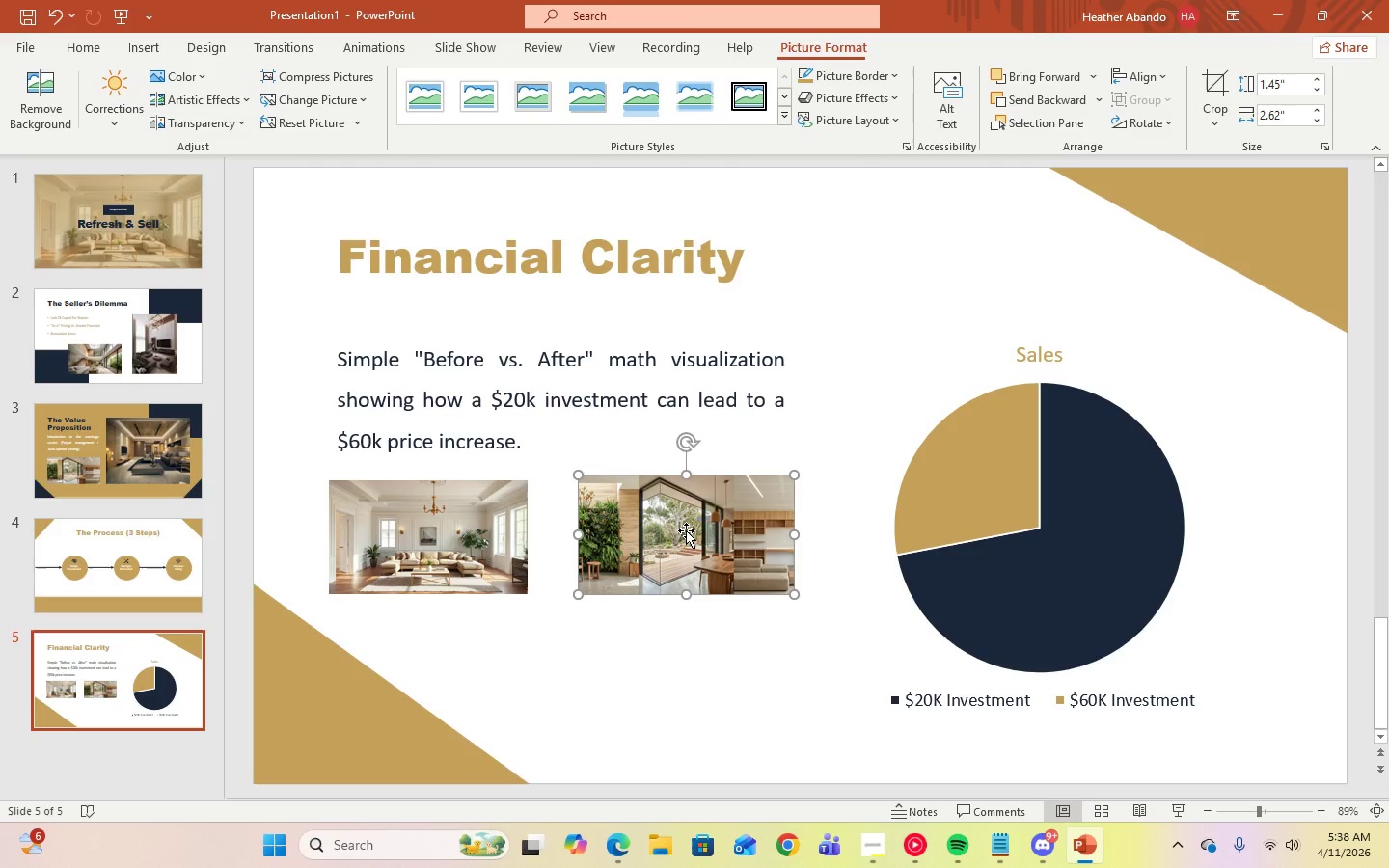 
left_click_drag(start_coordinate=[686, 530], to_coordinate=[686, 560])
 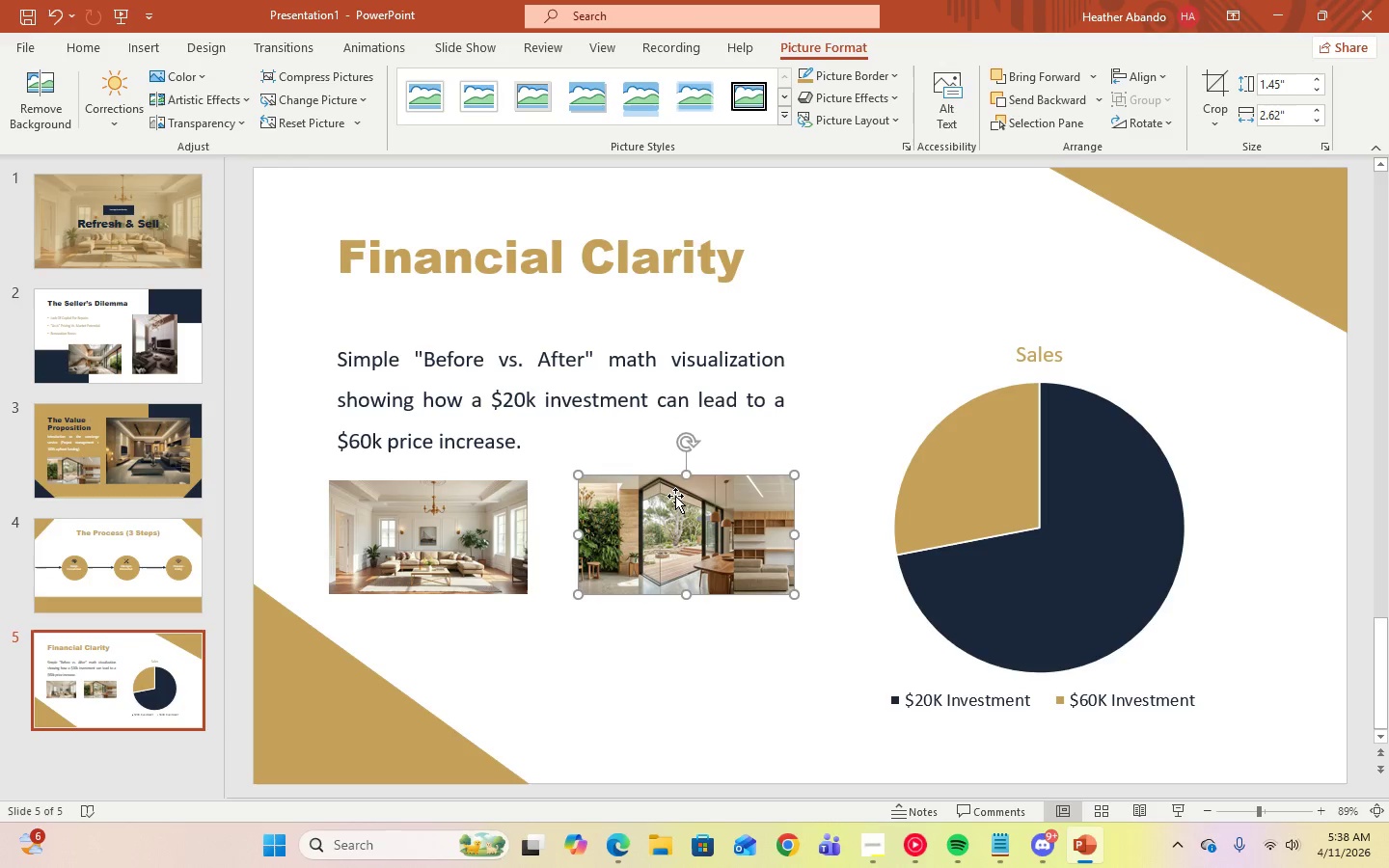 
left_click_drag(start_coordinate=[675, 496], to_coordinate=[673, 502])
 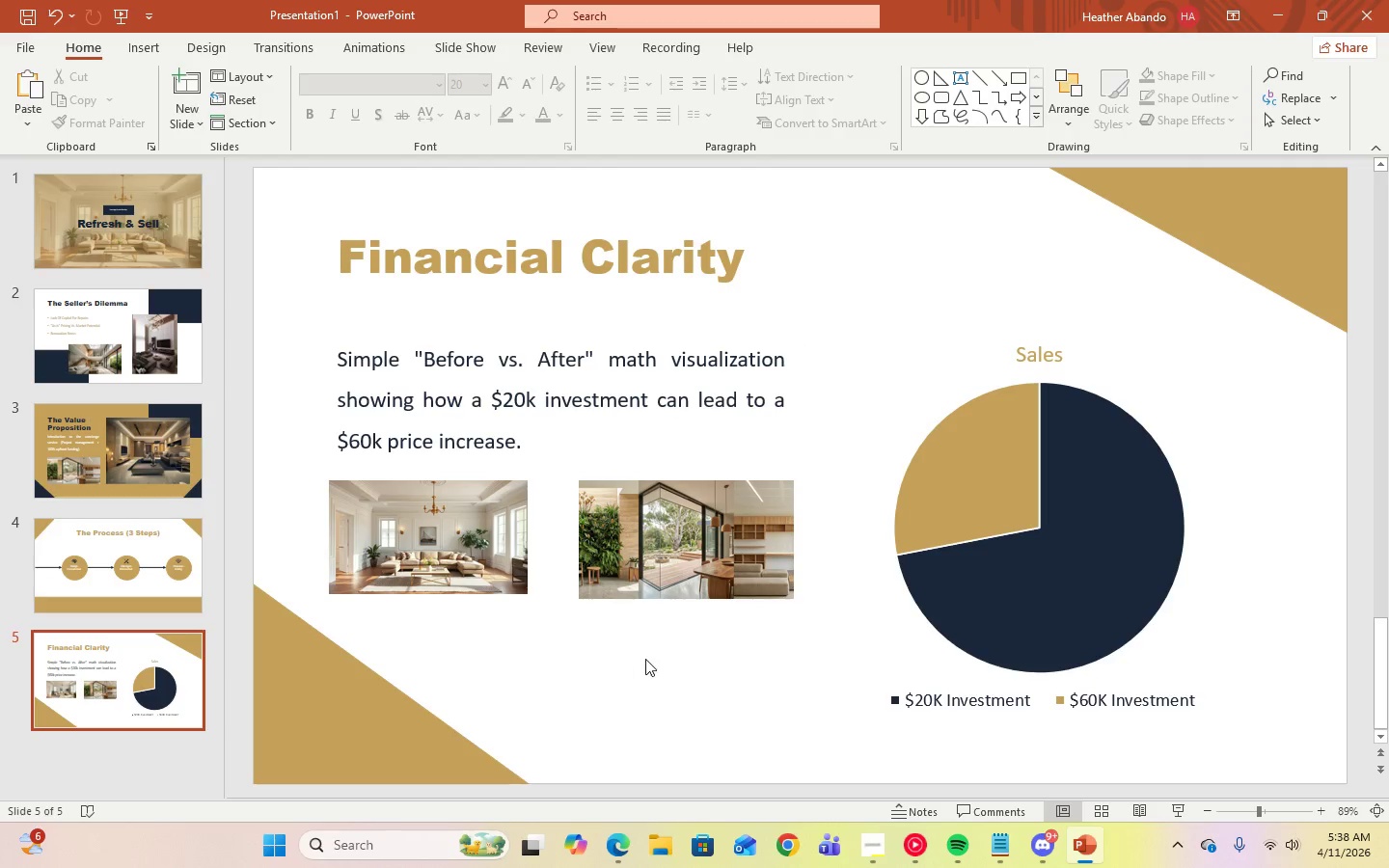 
left_click([681, 556])
 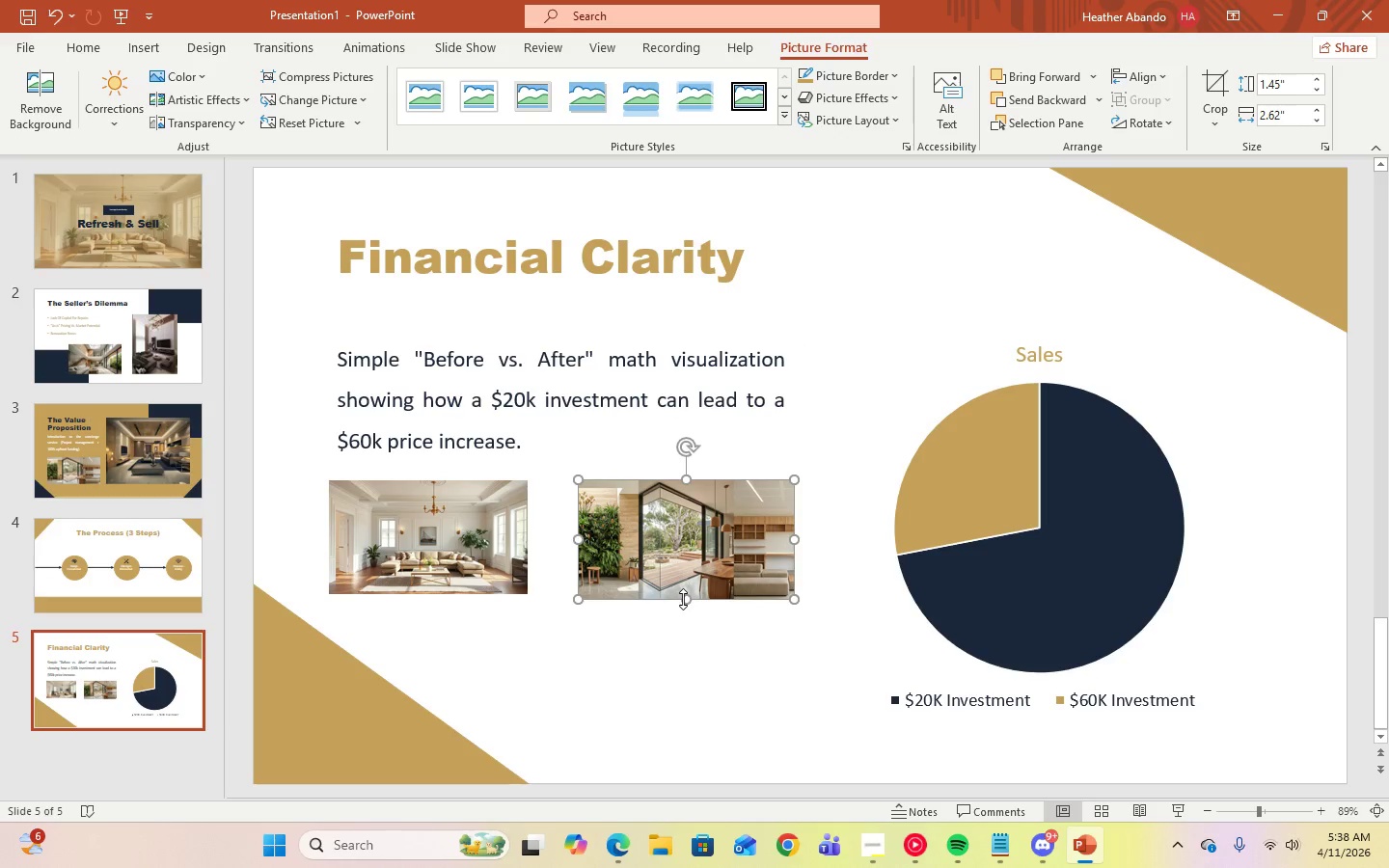 
left_click_drag(start_coordinate=[684, 599], to_coordinate=[685, 591])
 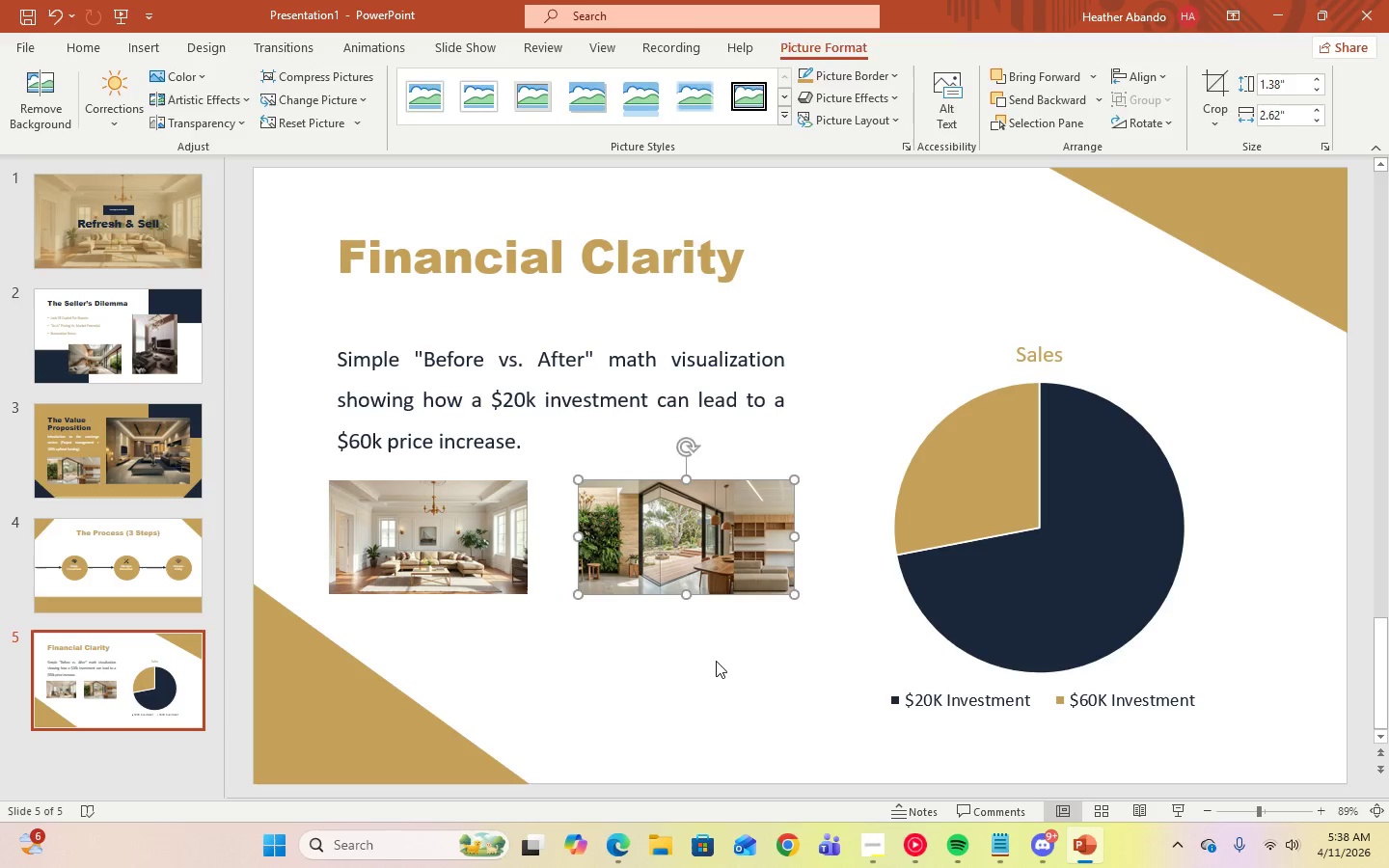 
left_click([716, 661])
 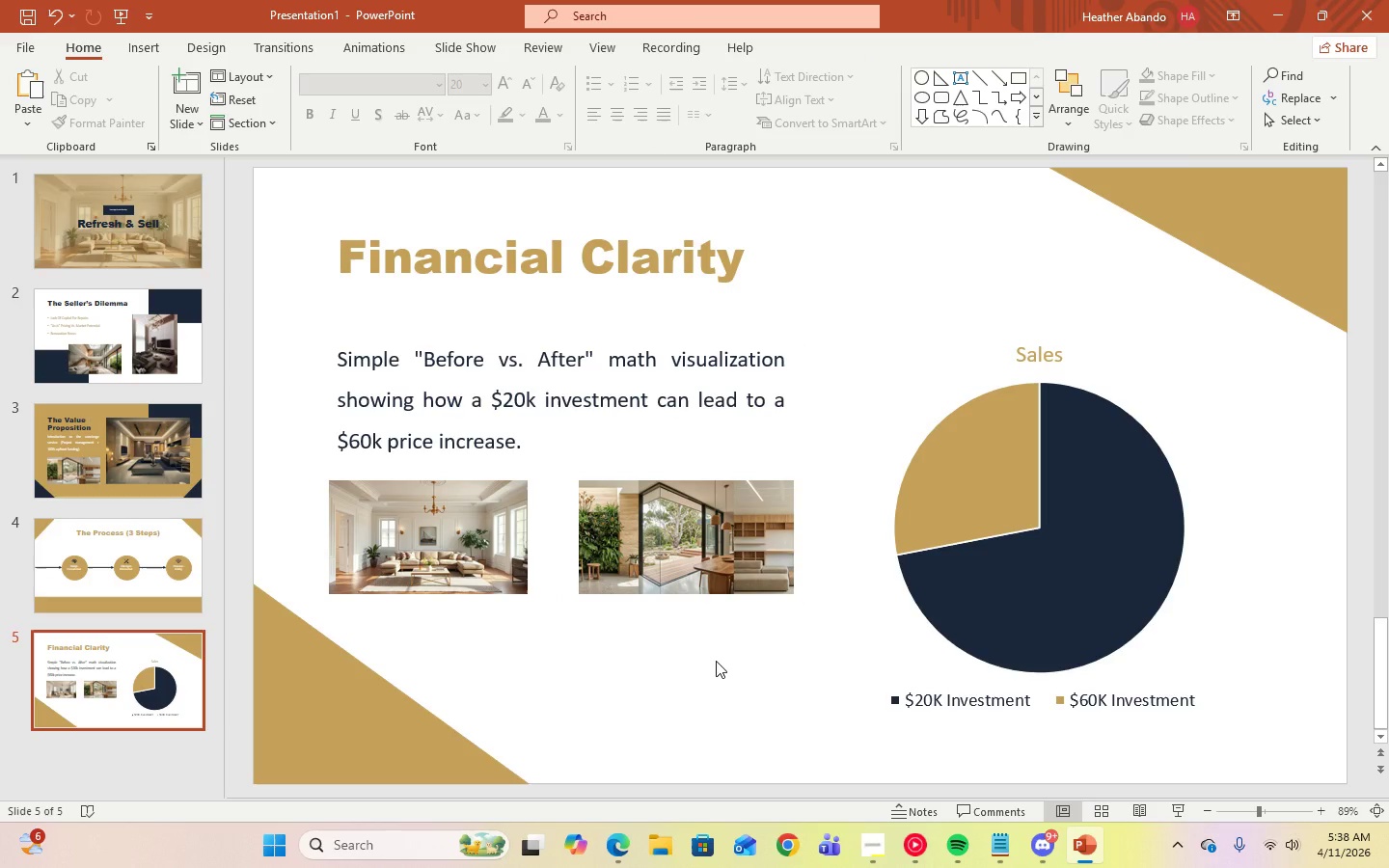 
left_click_drag(start_coordinate=[681, 560], to_coordinate=[638, 674])
 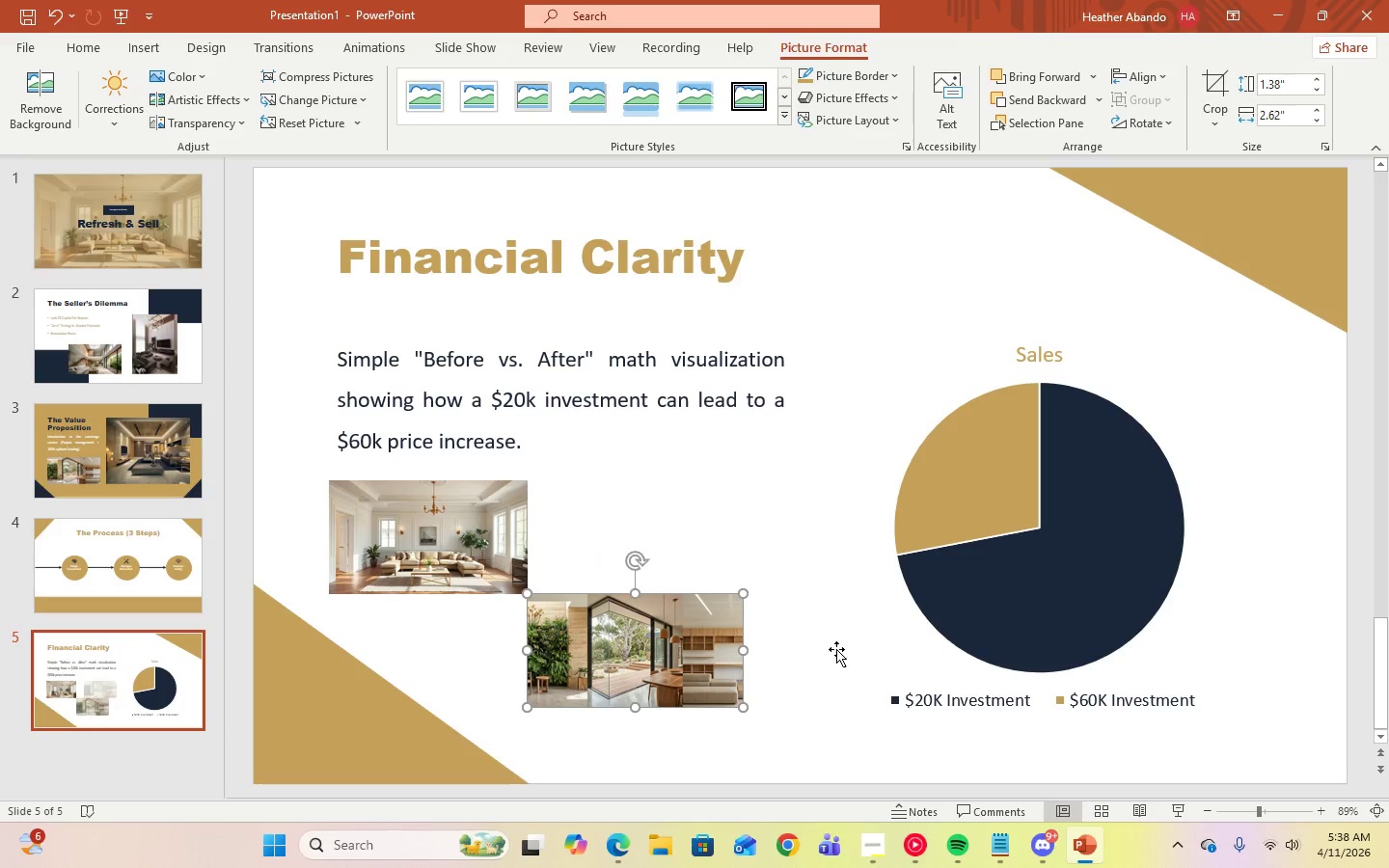 
left_click([836, 649])
 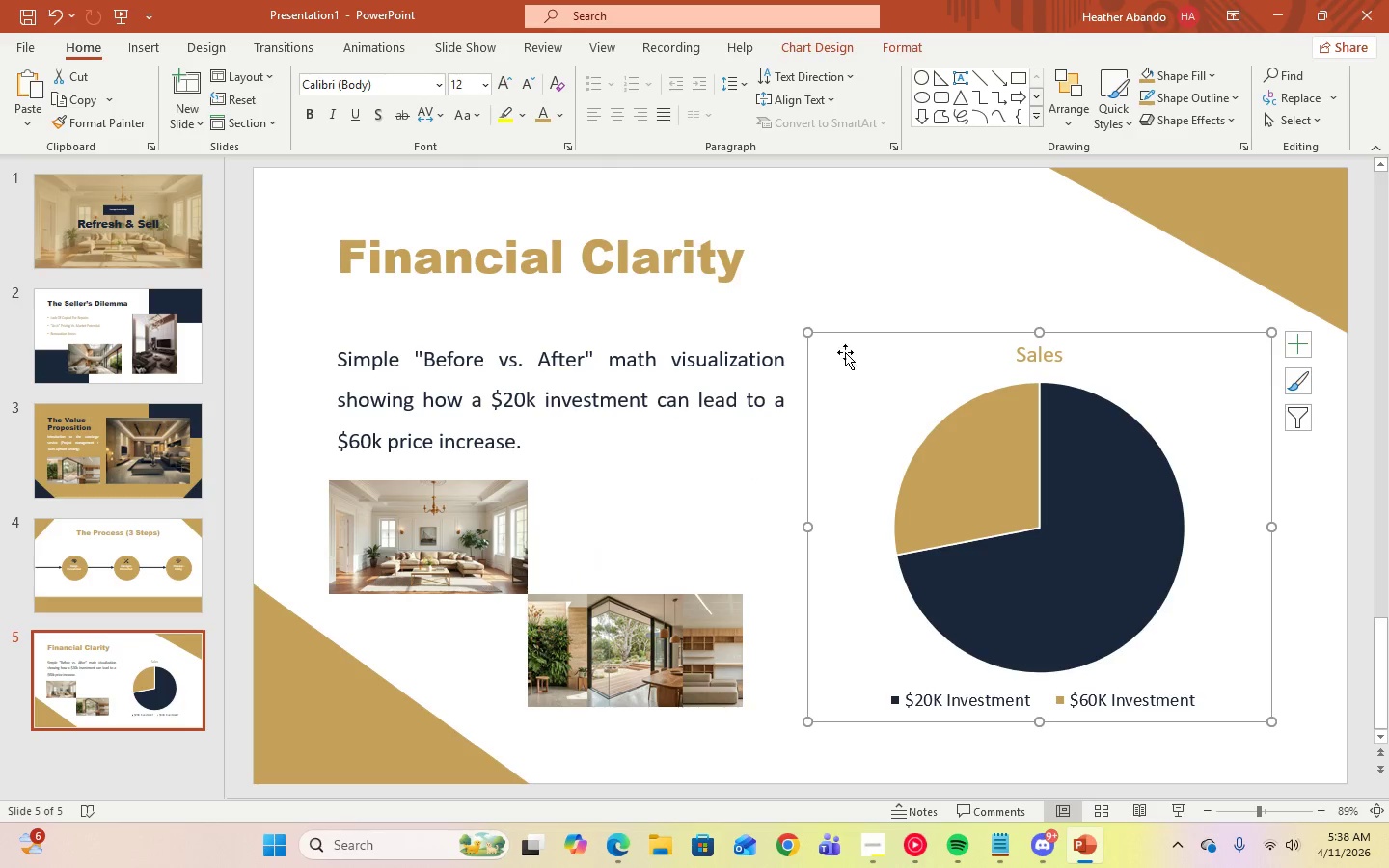 
left_click([937, 261])
 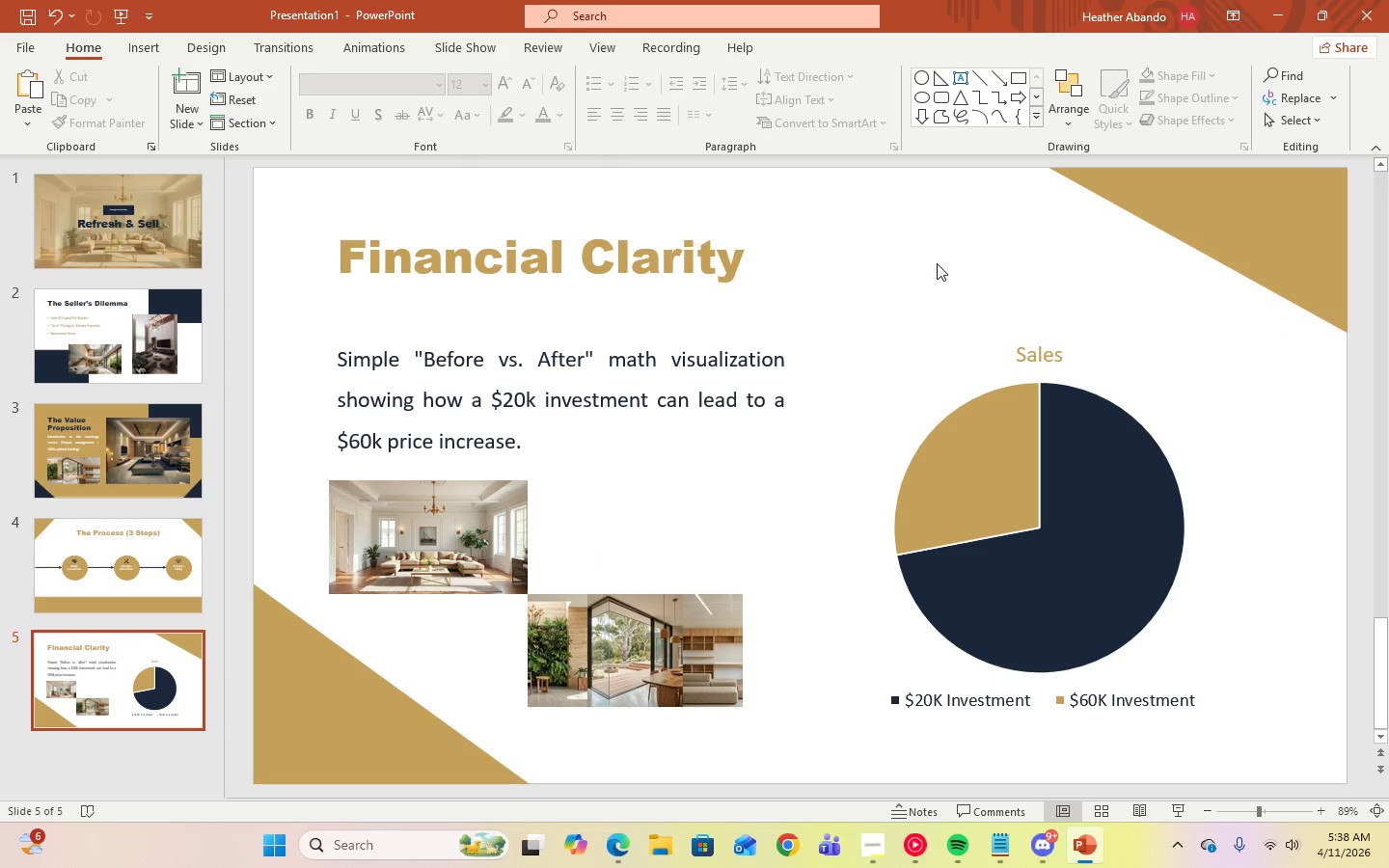 
wait(5.75)
 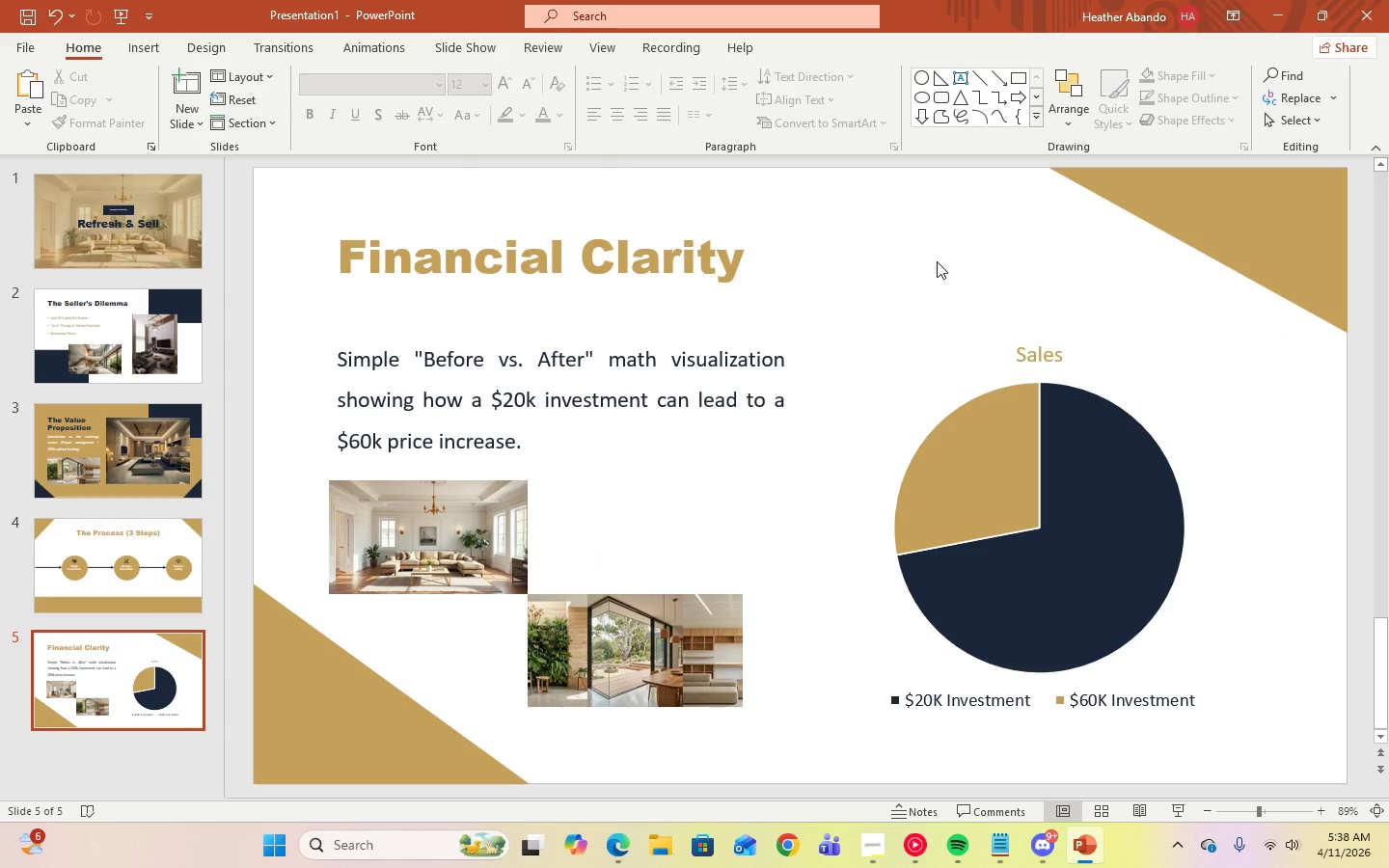 
left_click([138, 463])
 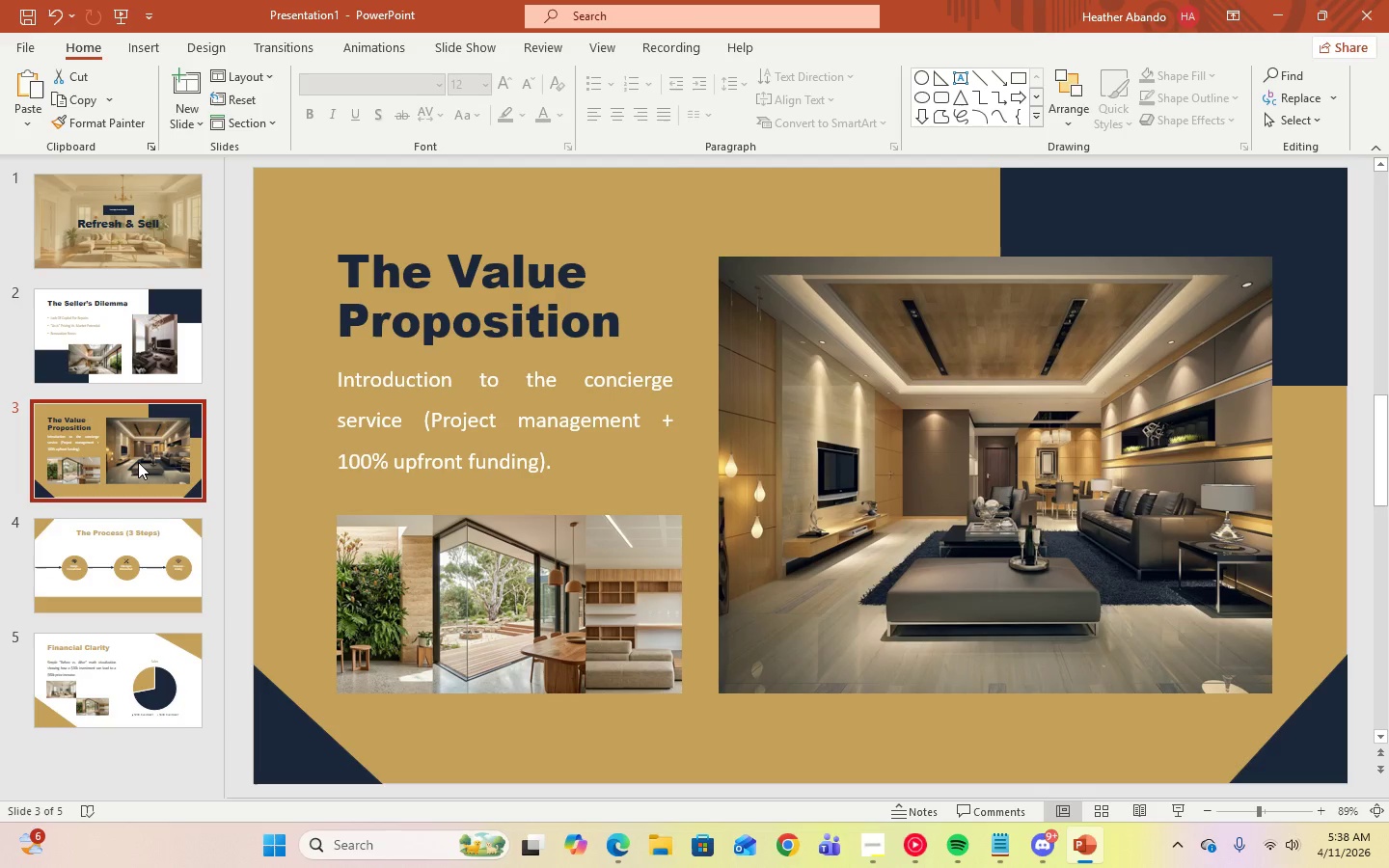 
wait(7.2)
 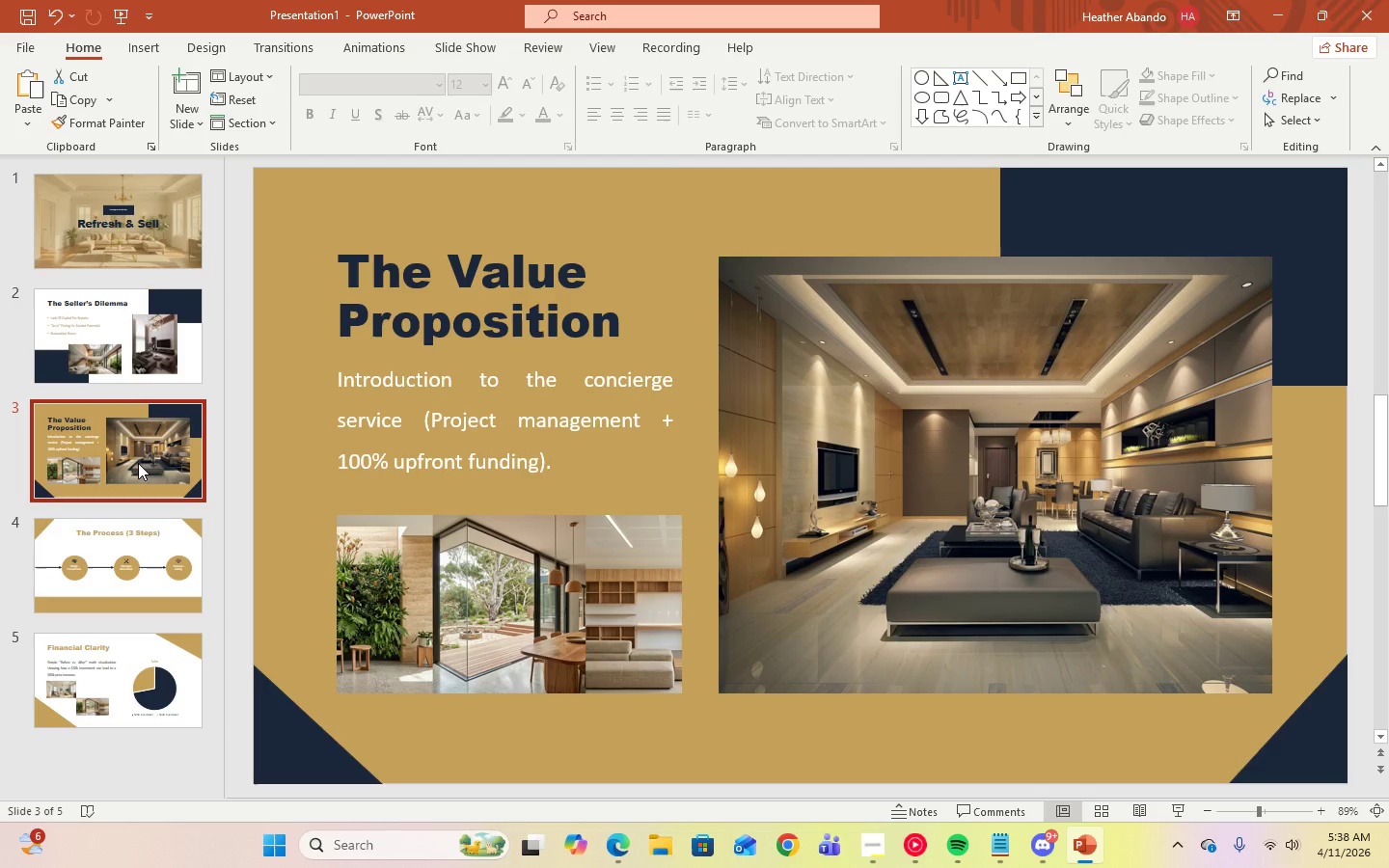 
left_click([121, 350])
 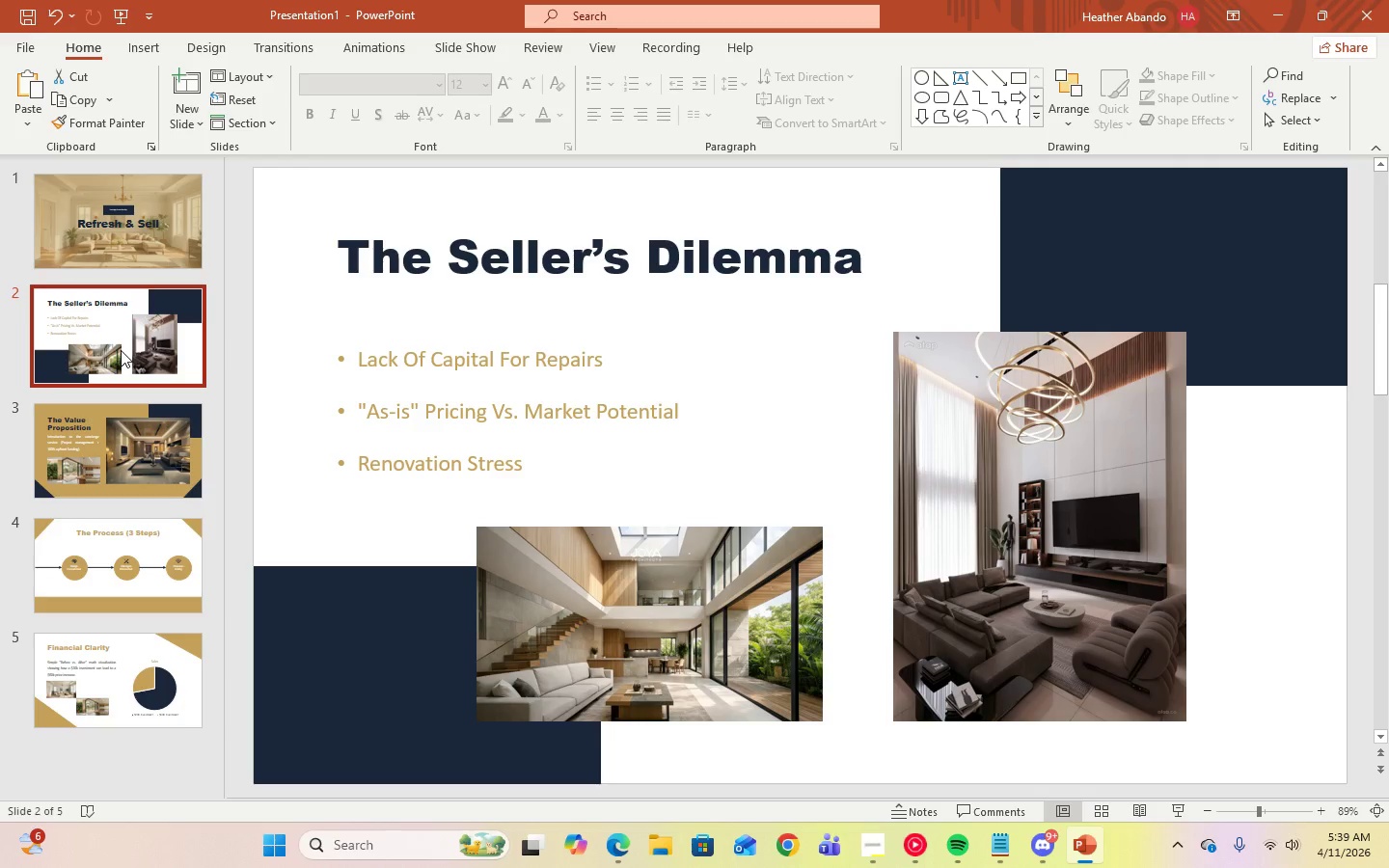 
left_click([684, 633])
 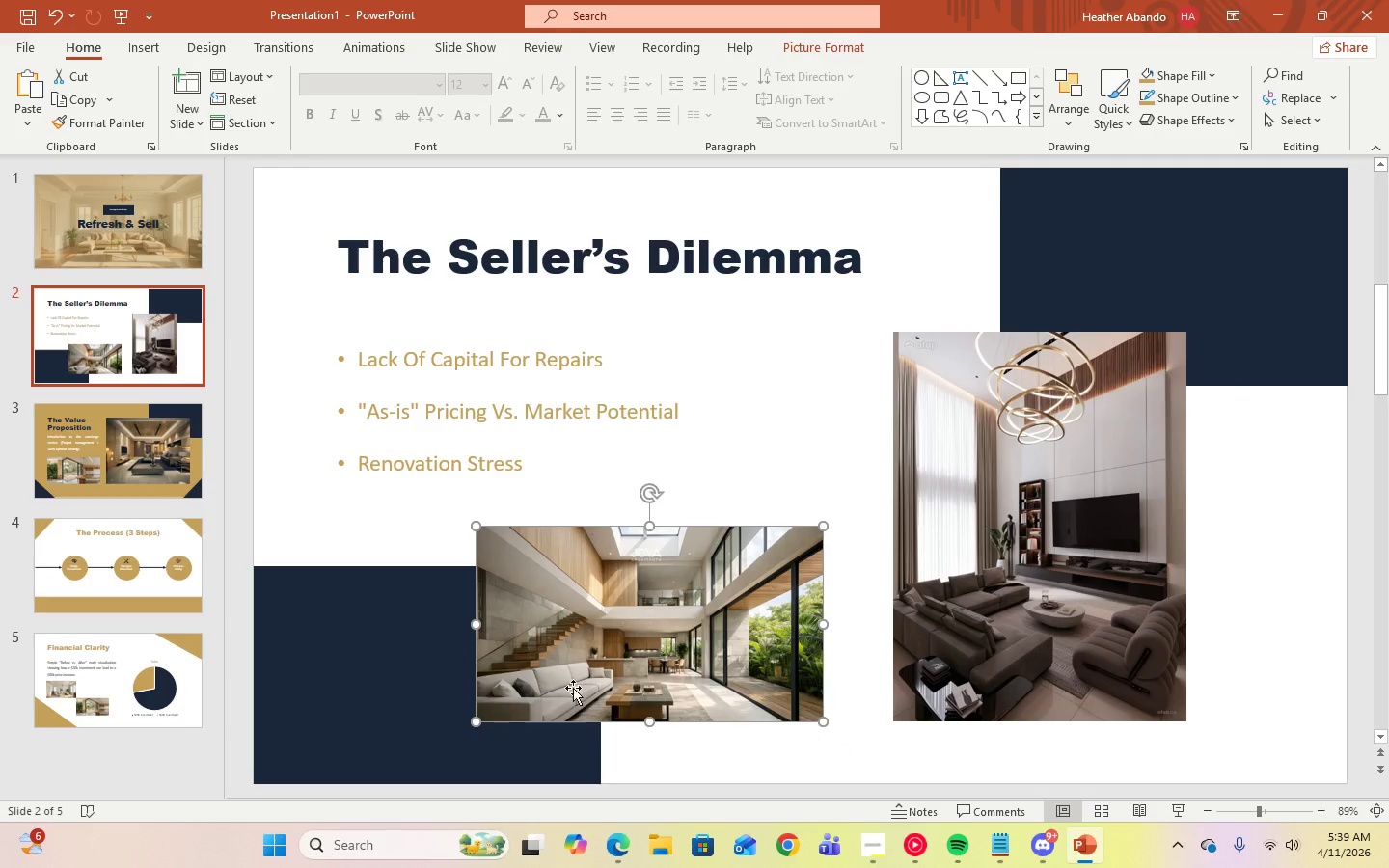 
left_click([94, 645])
 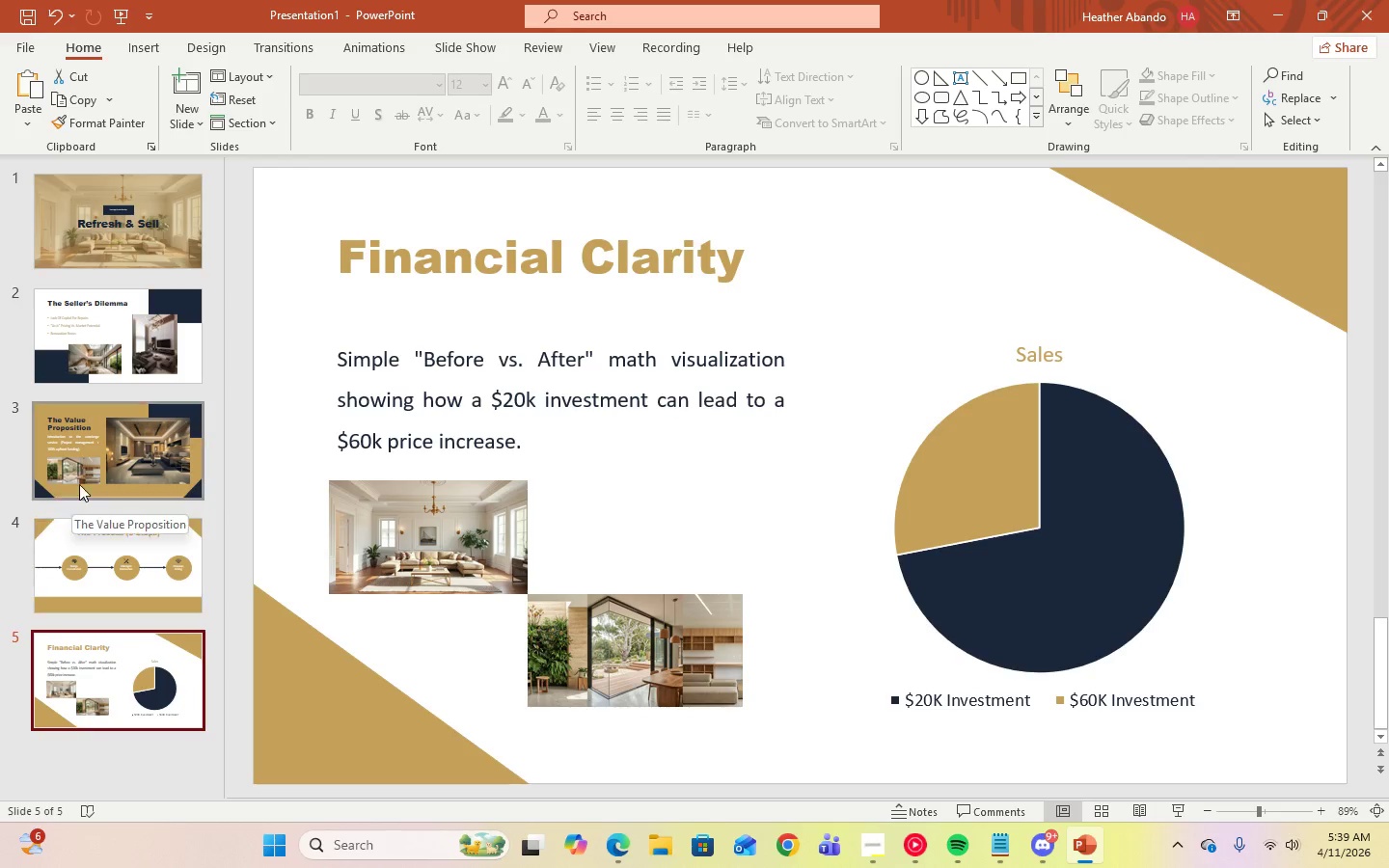 
left_click([79, 484])
 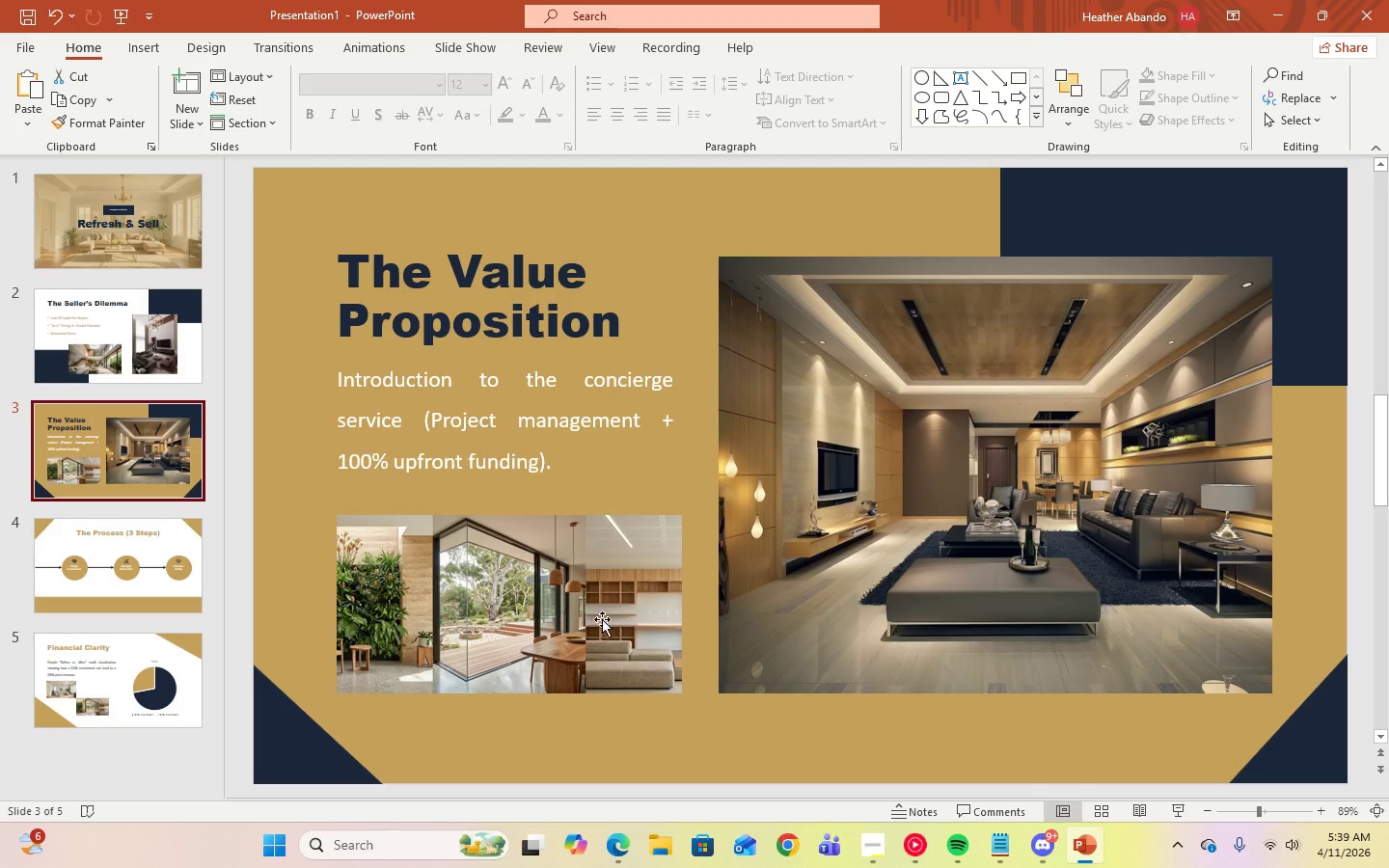 
left_click([529, 610])
 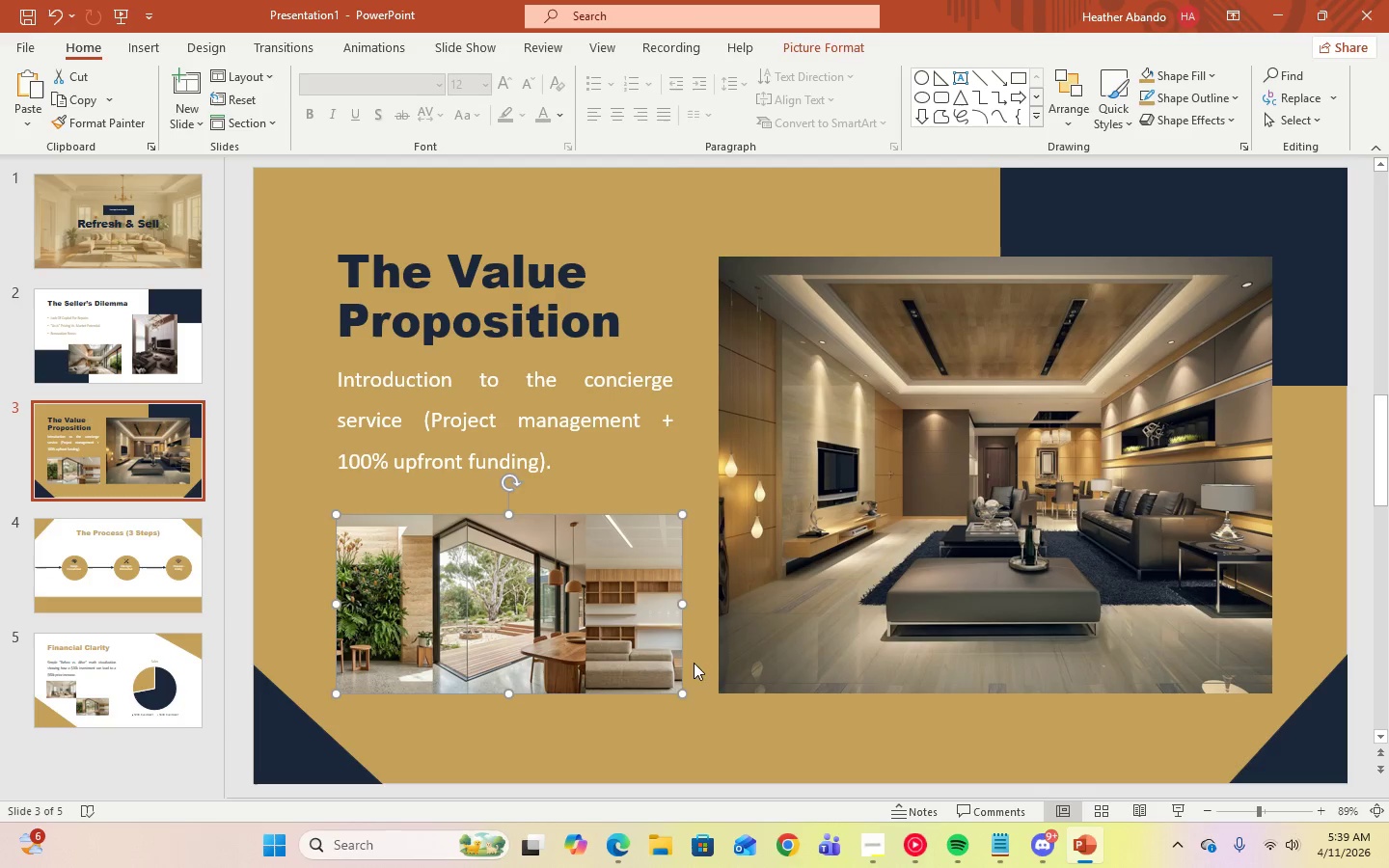 
left_click_drag(start_coordinate=[682, 695], to_coordinate=[444, 613])
 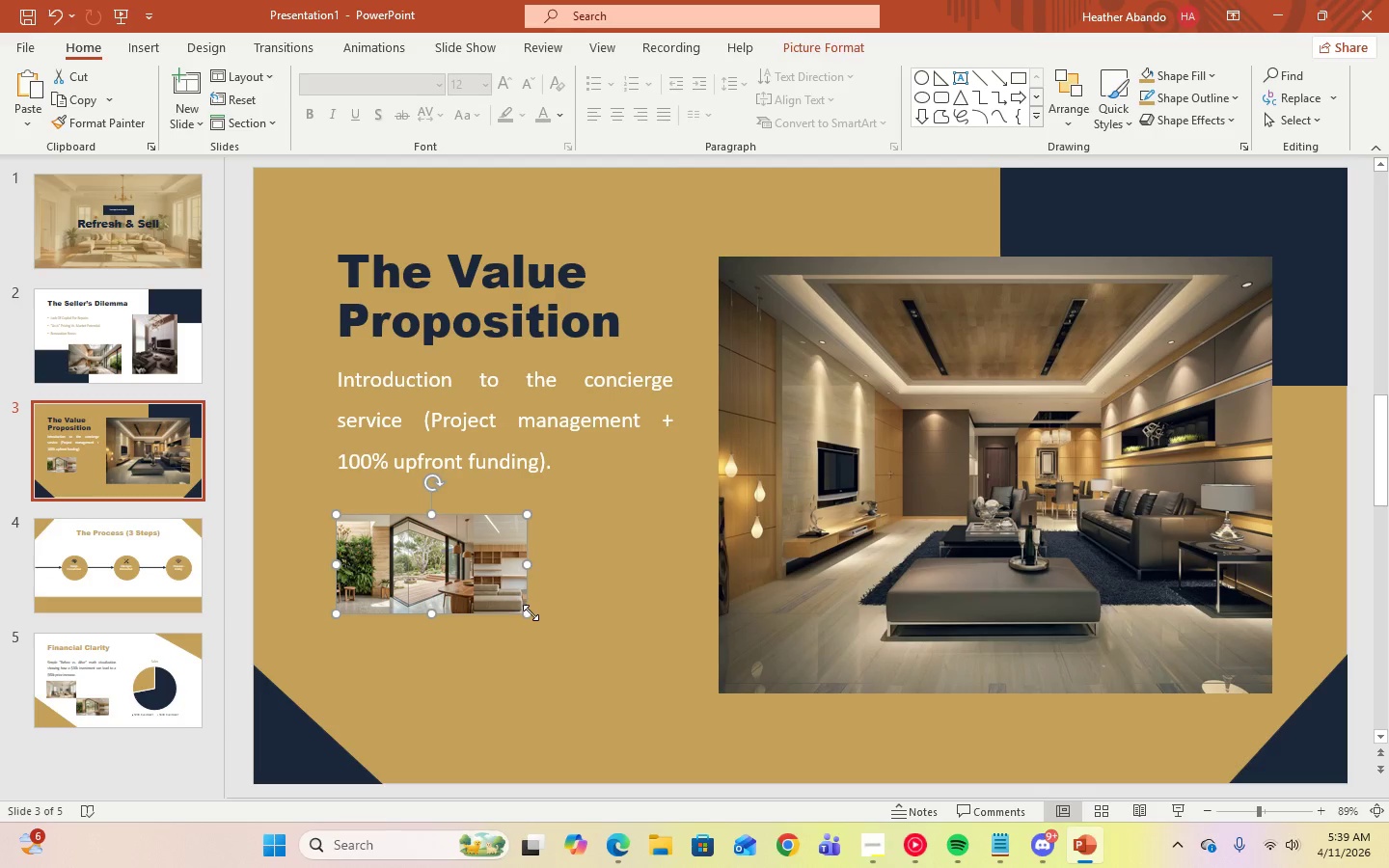 
left_click([566, 620])
 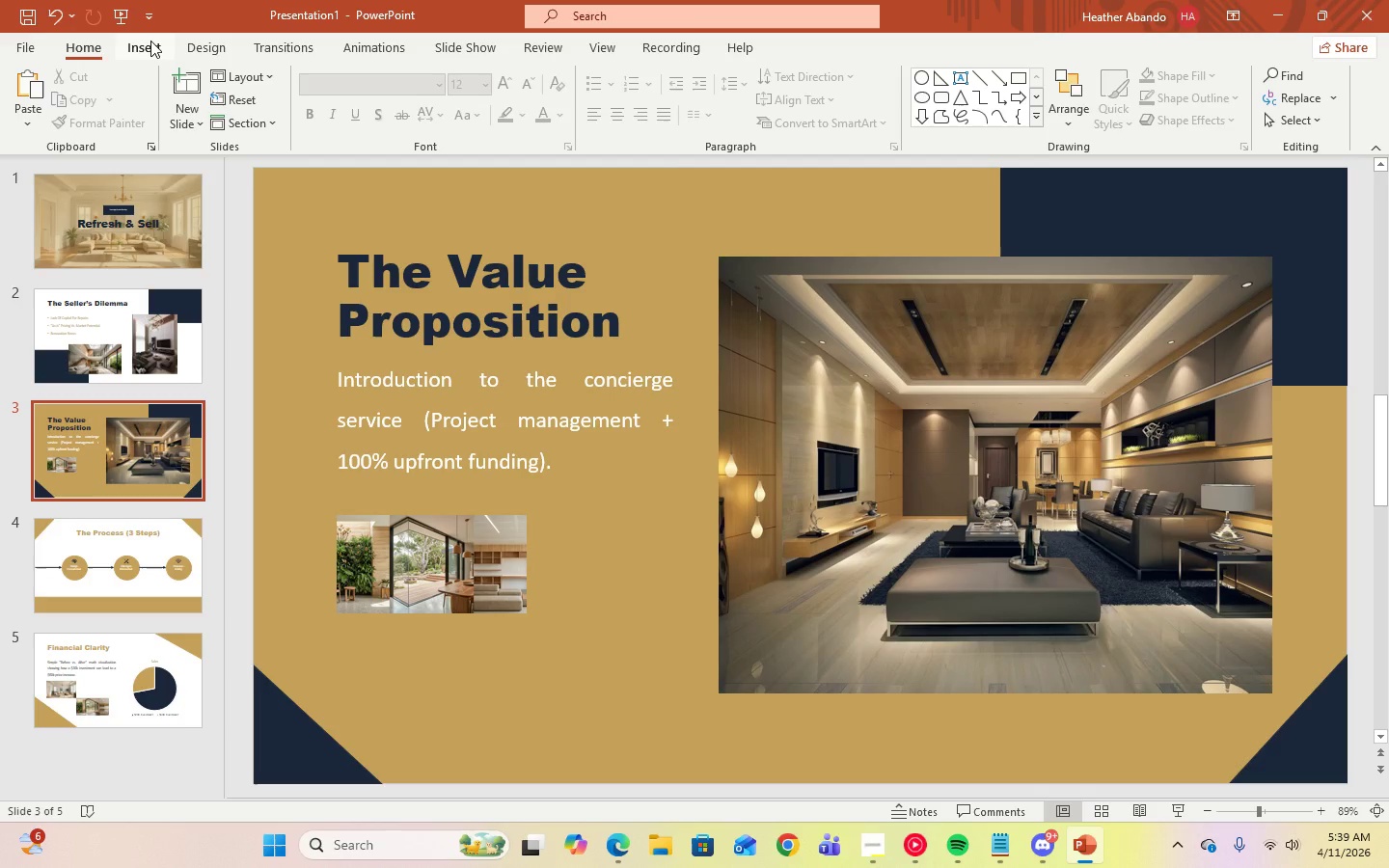 
left_click([150, 41])
 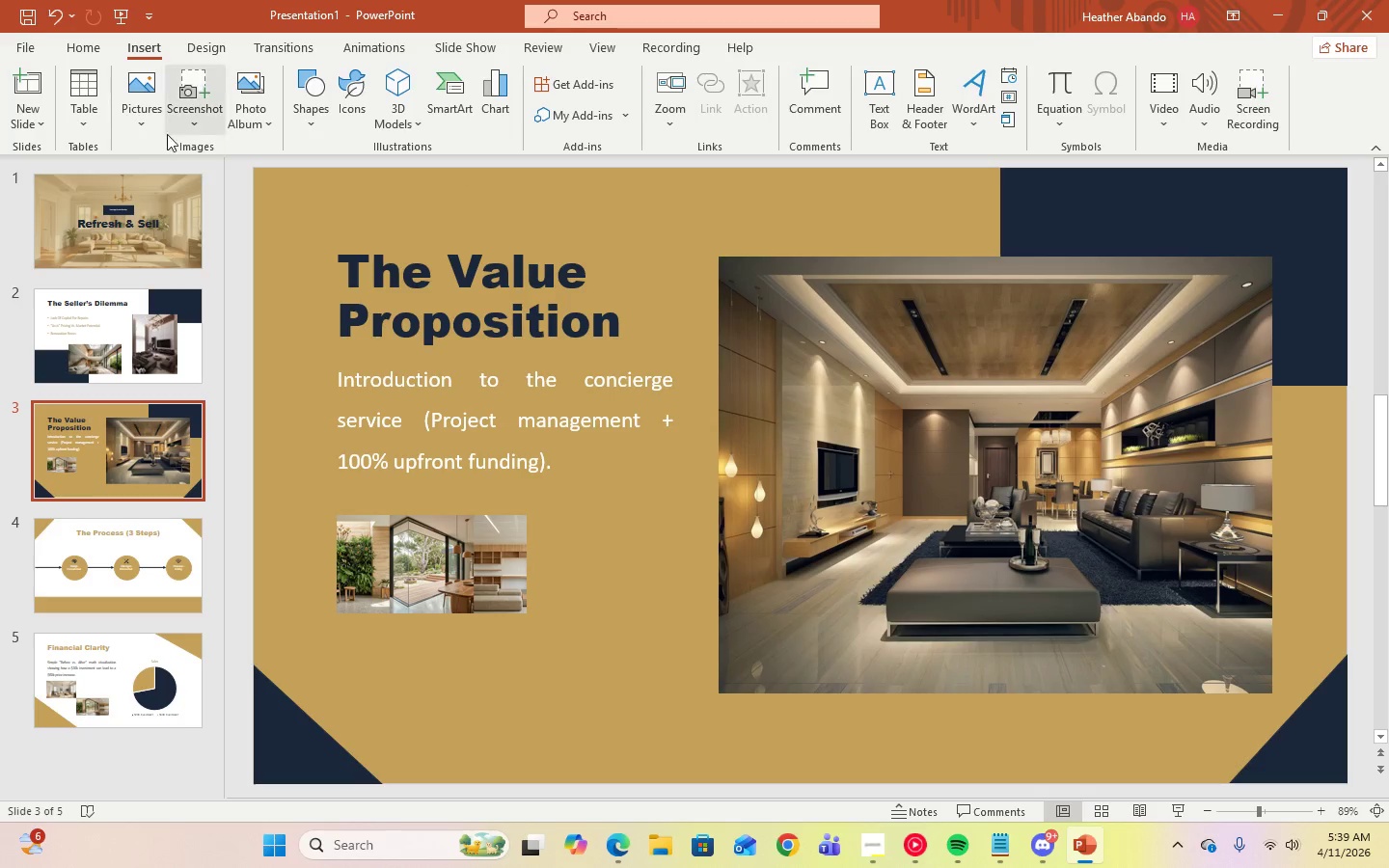 
left_click([144, 129])
 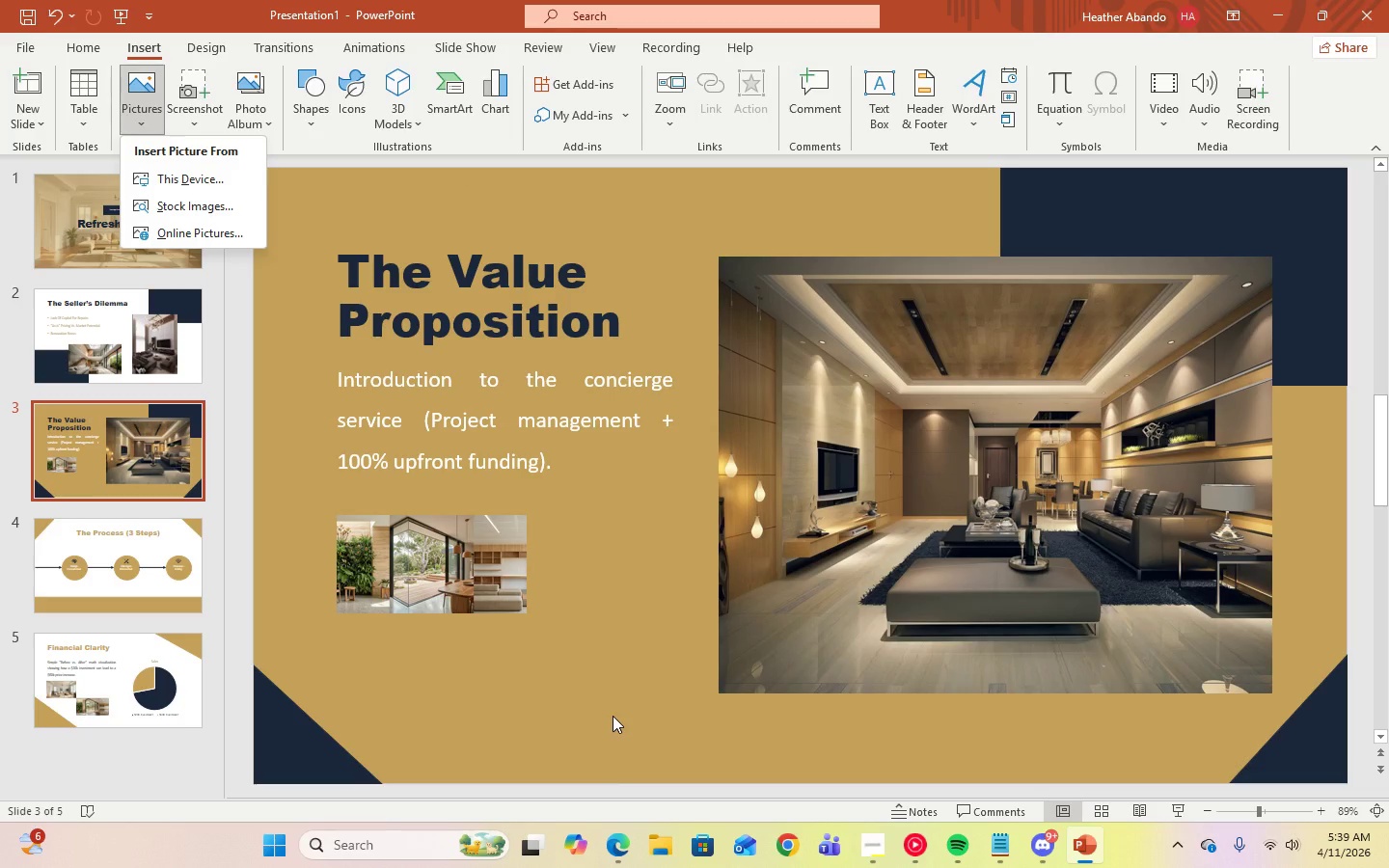 
wait(7.8)
 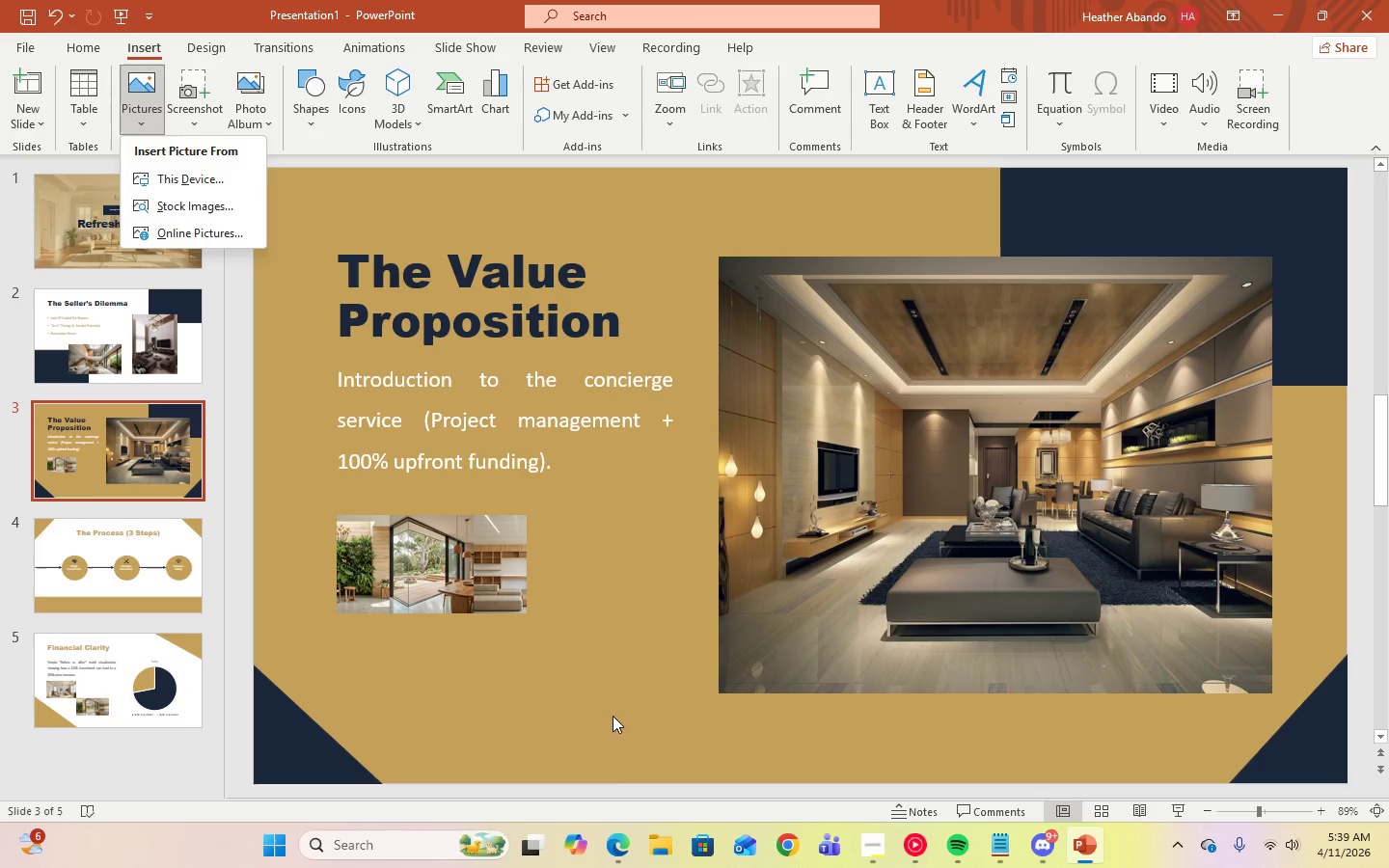 
left_click([53, 21])
 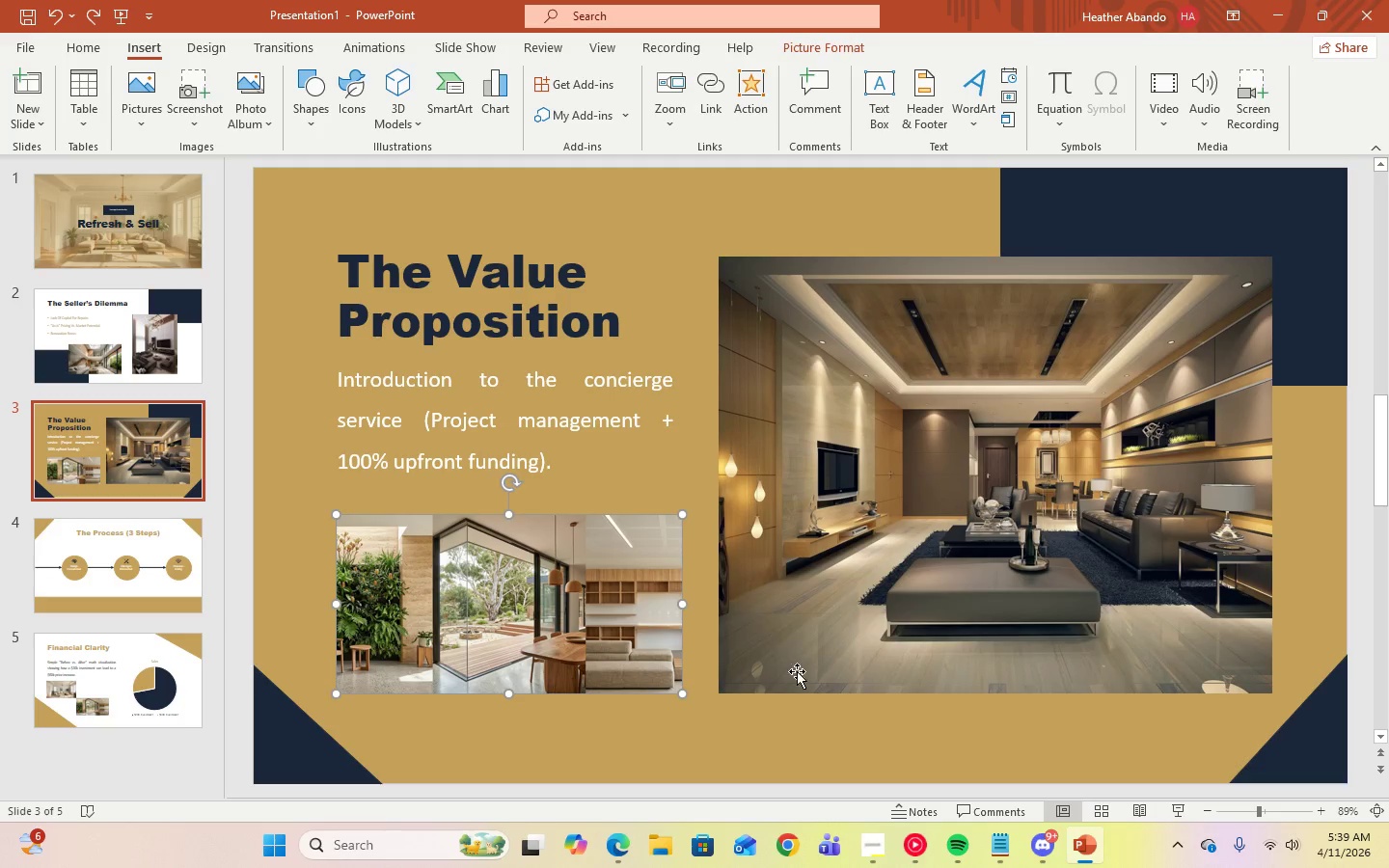 
left_click([812, 724])
 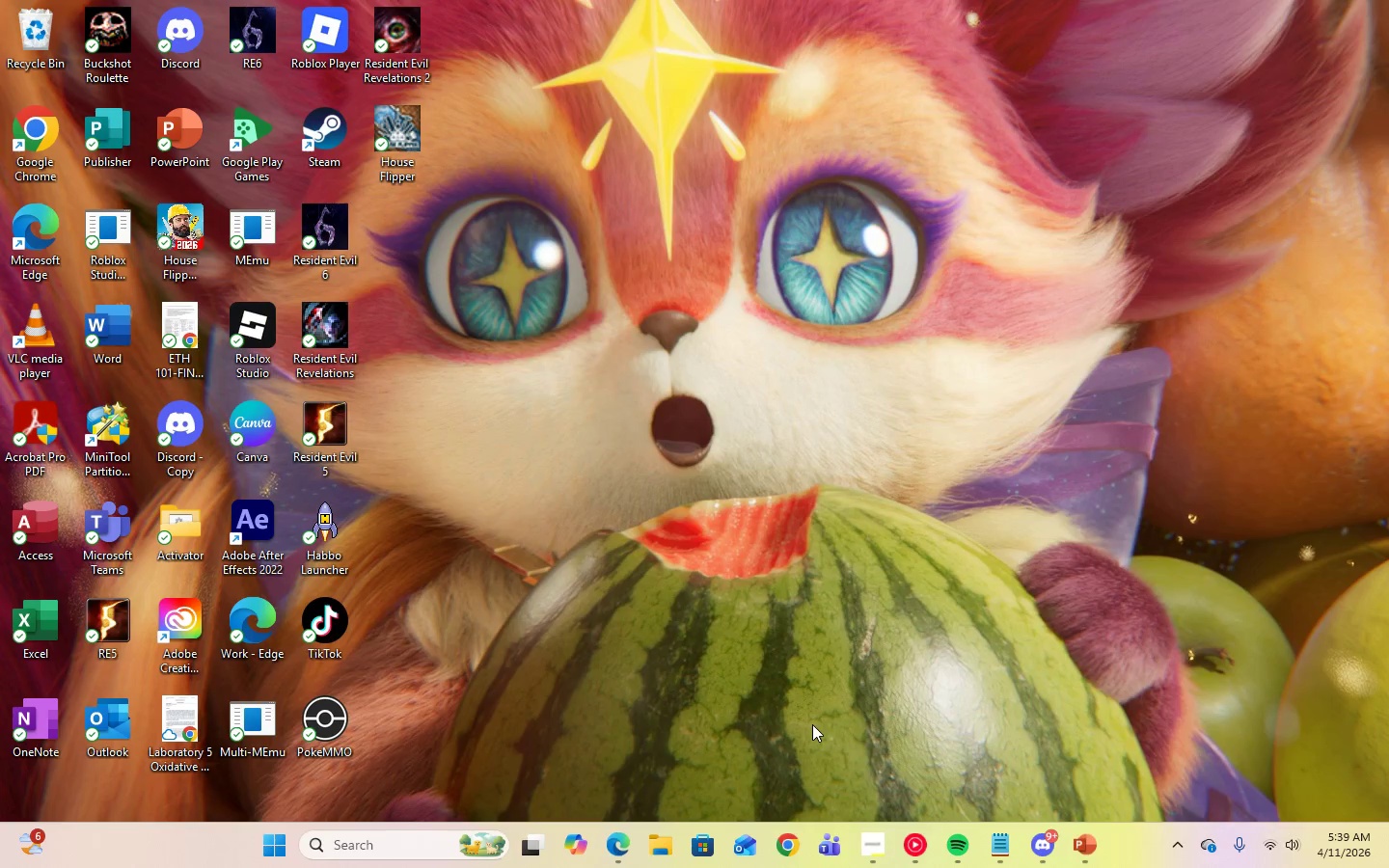 
key(Meta+D)
 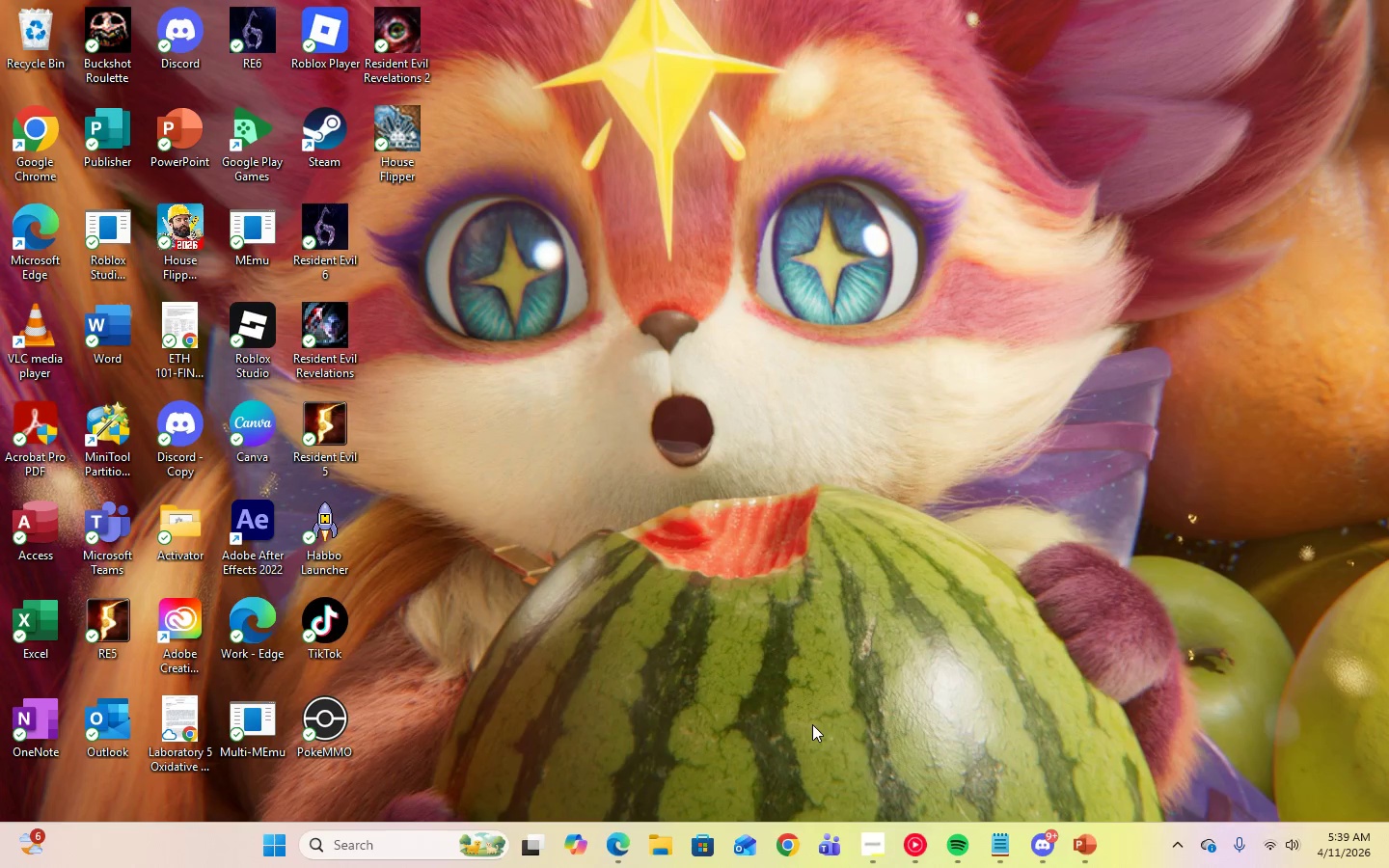 
 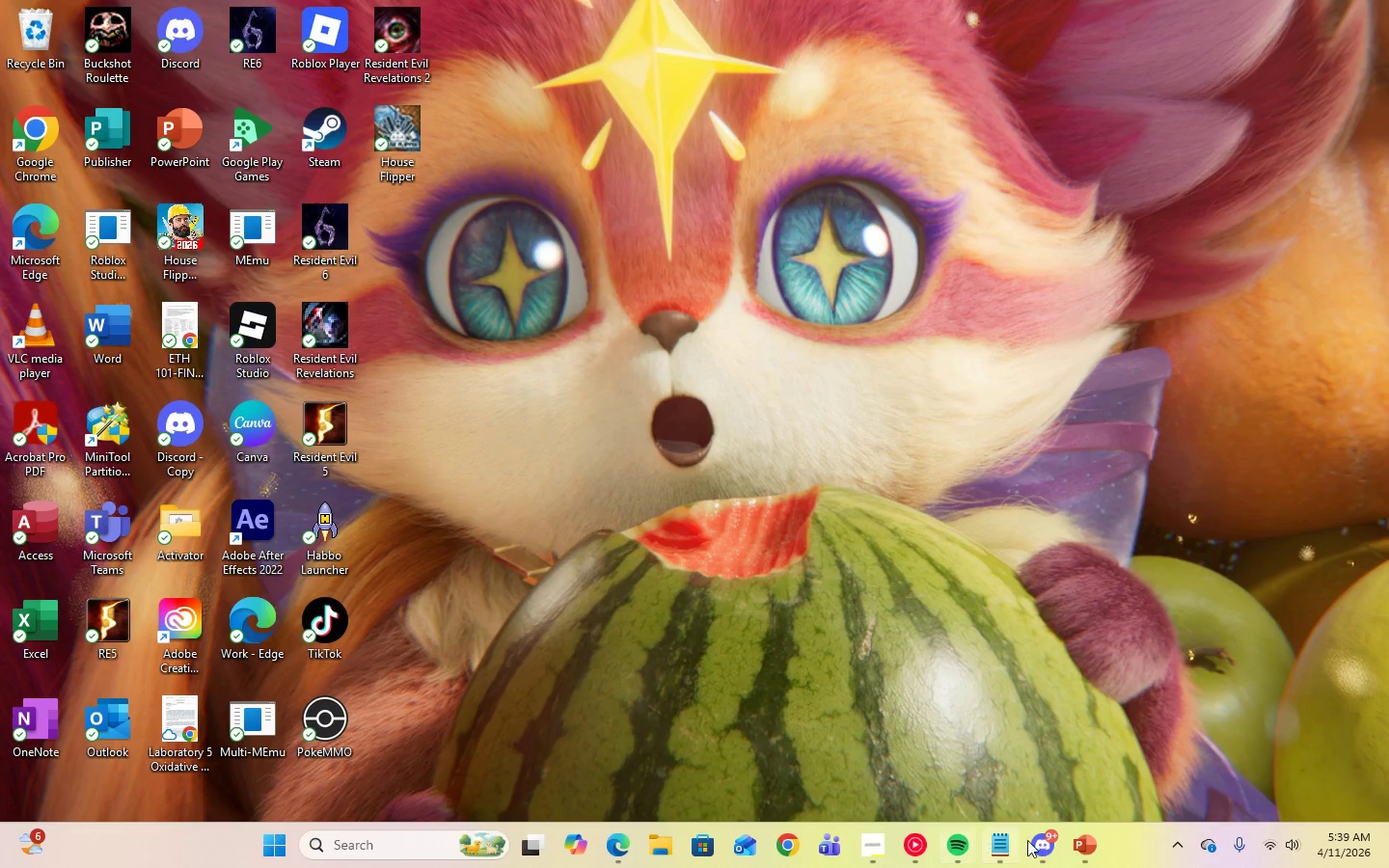 
key(Meta+MetaLeft)
 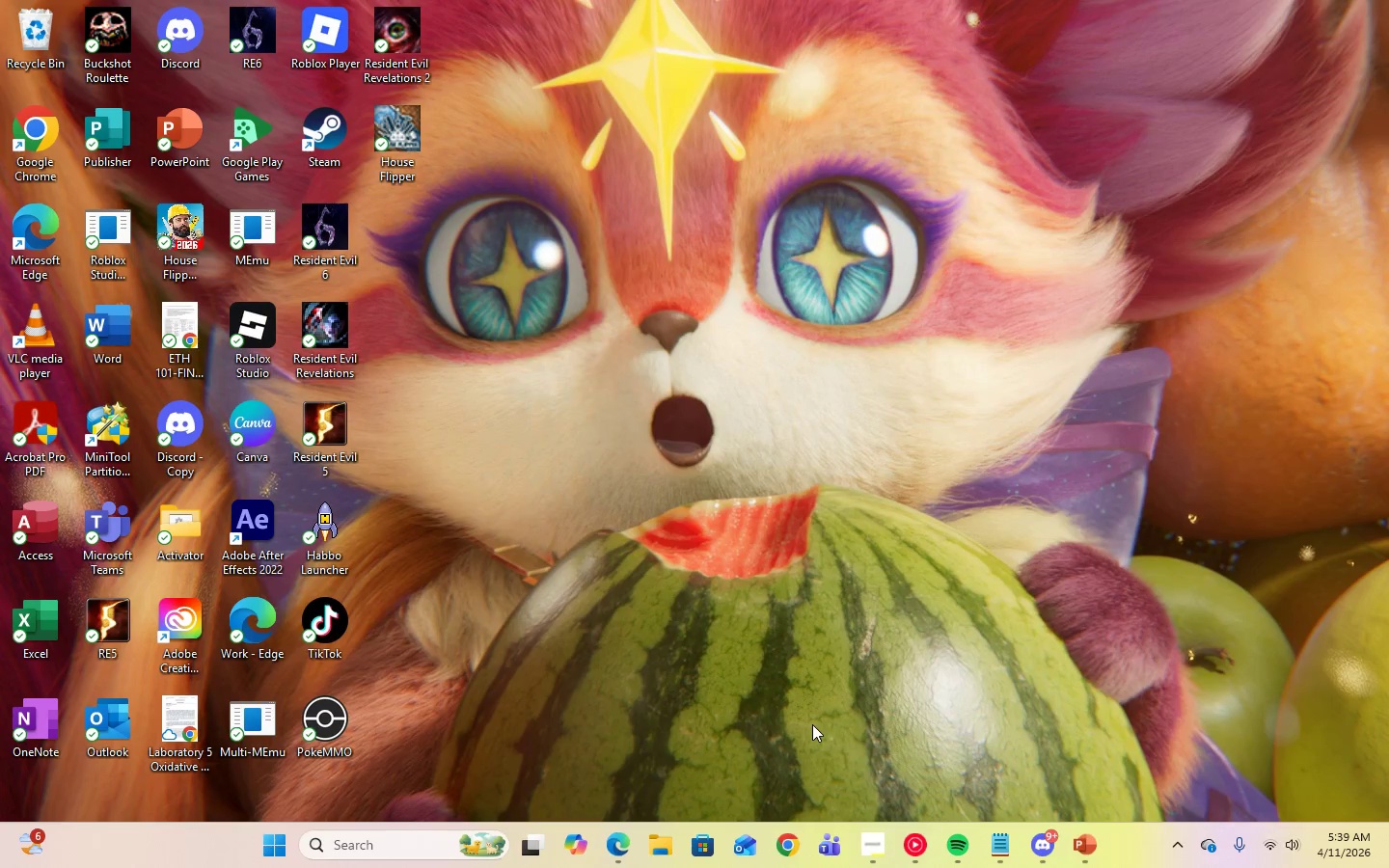 
left_click([1084, 850])
 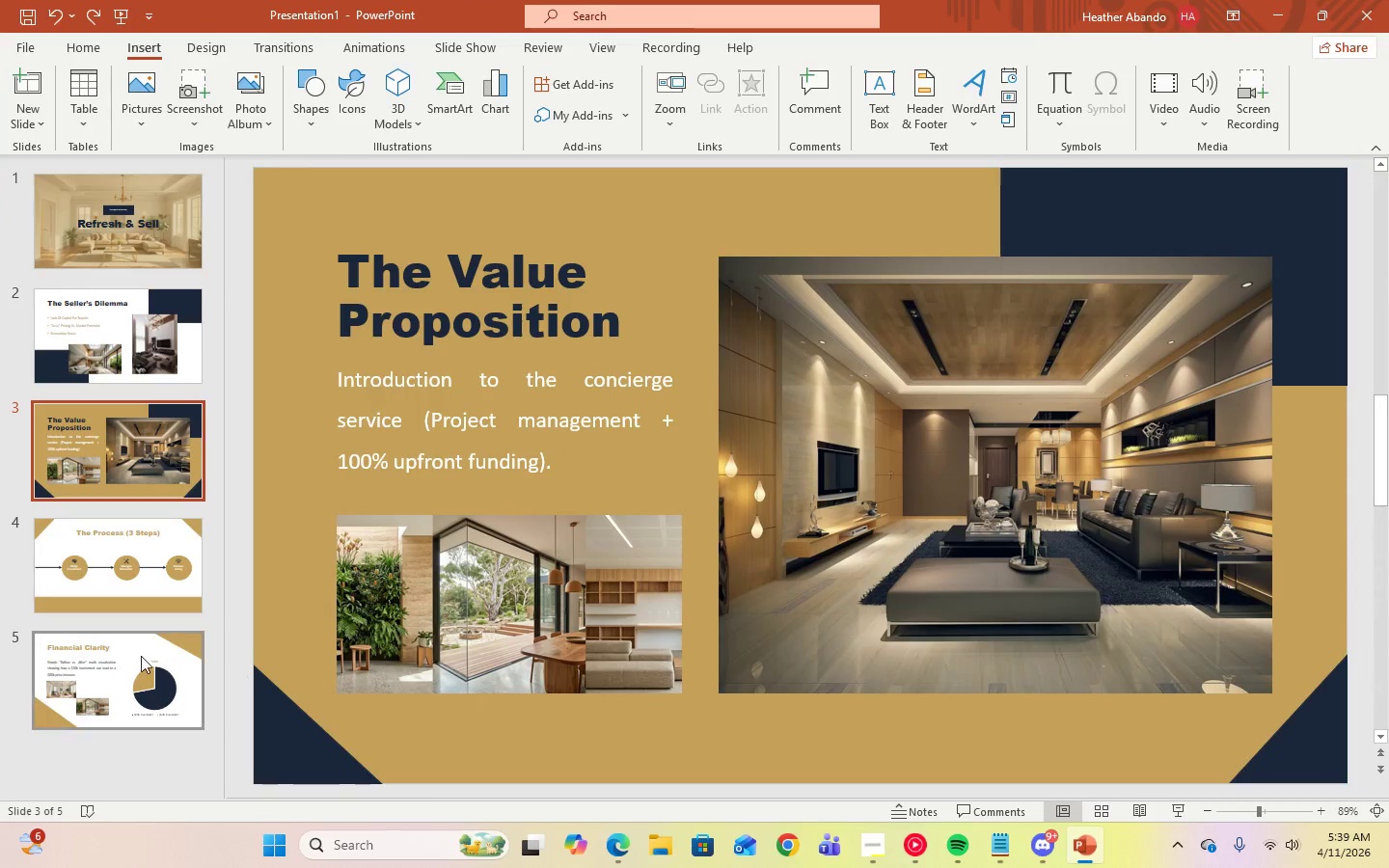 
left_click([129, 665])
 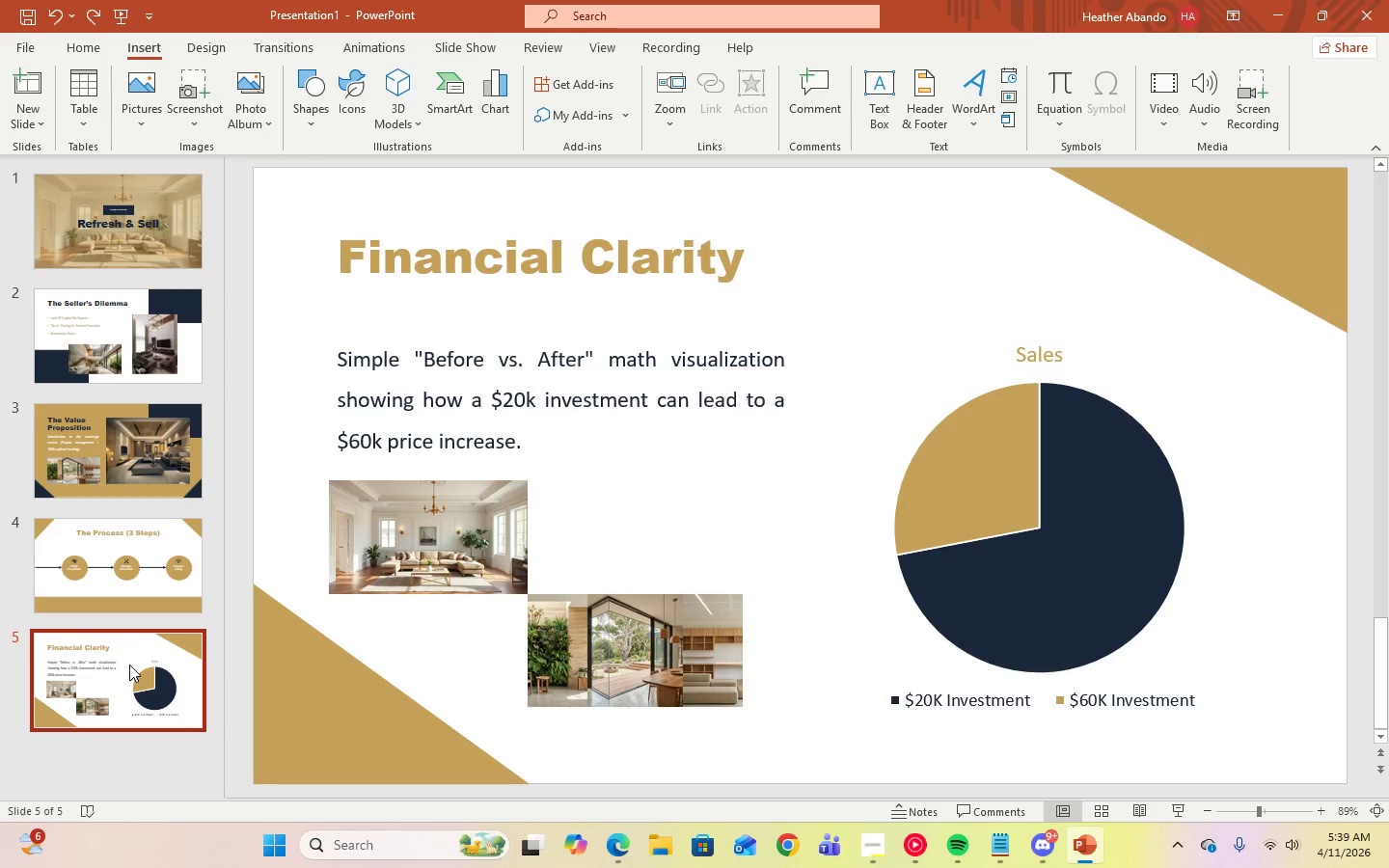 
left_click([47, 440])
 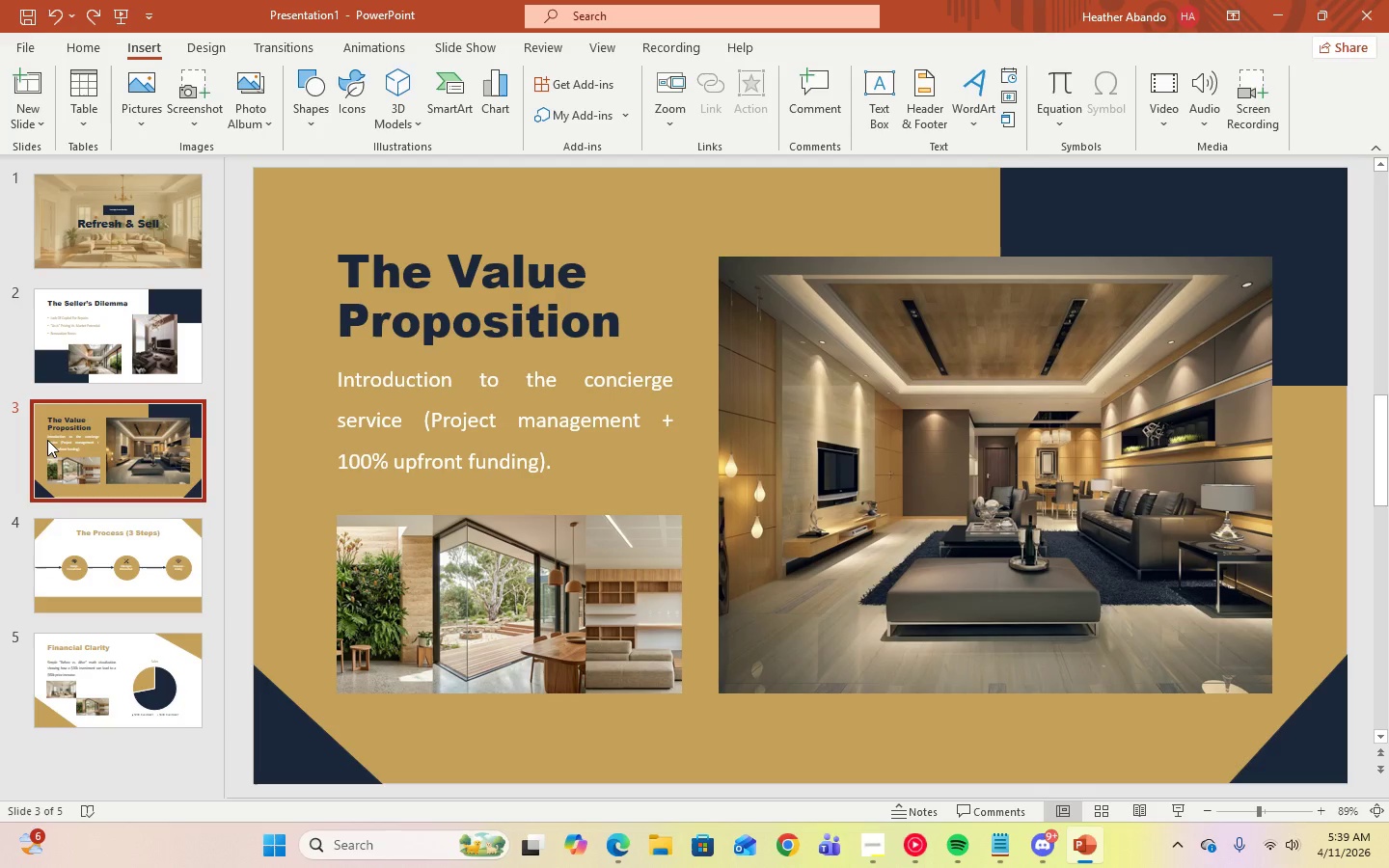 
wait(6.77)
 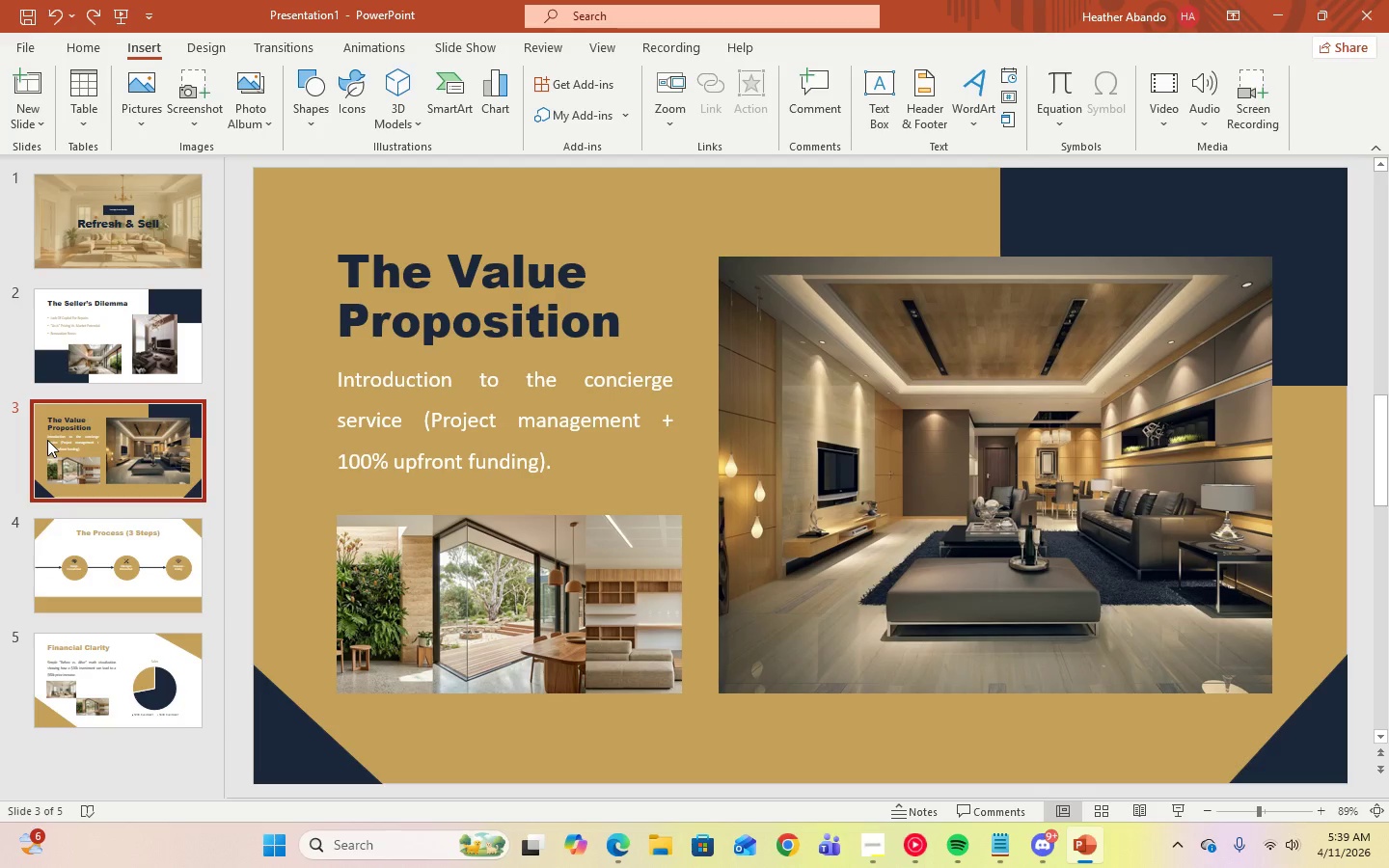 
left_click([1046, 450])
 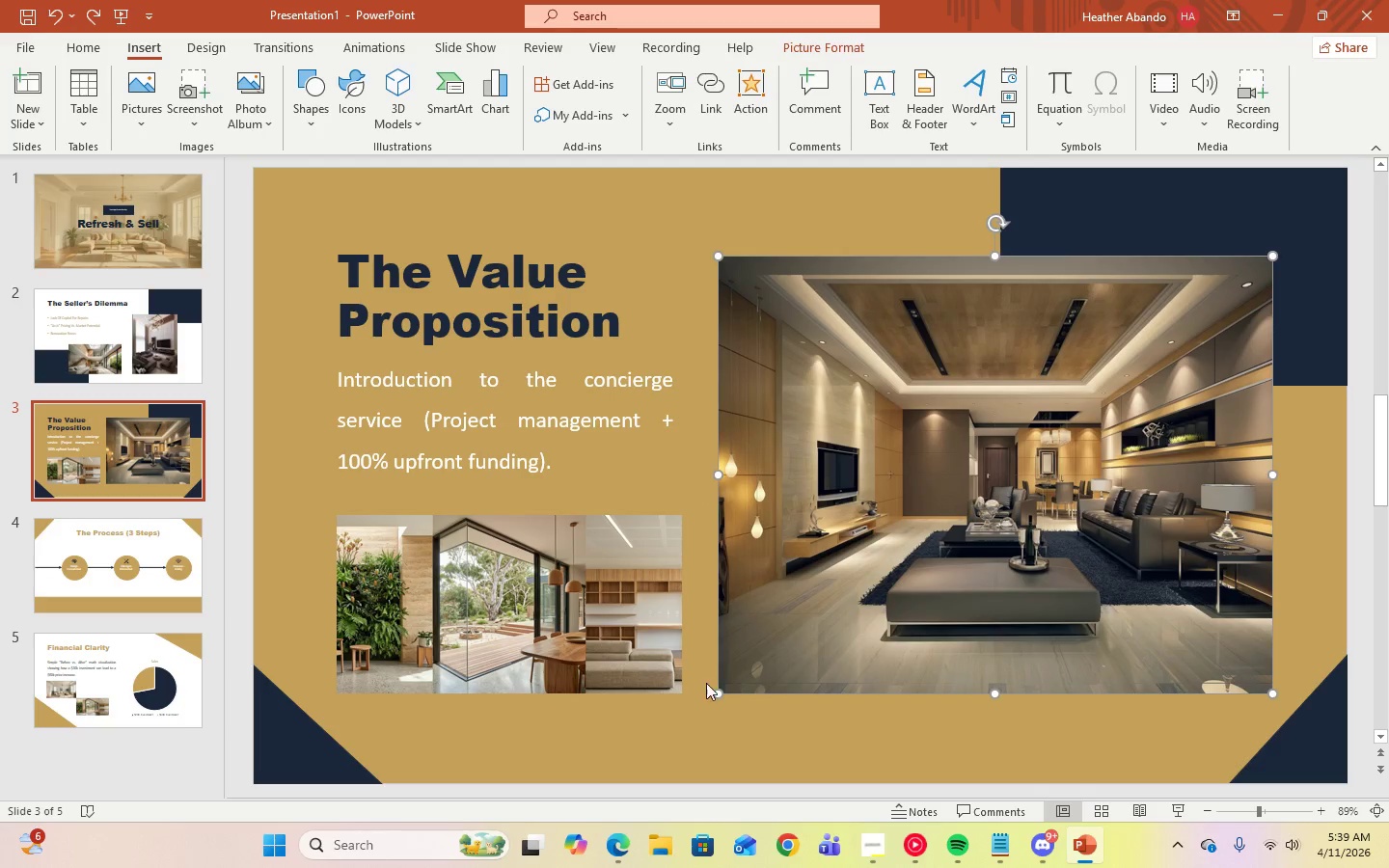 
left_click_drag(start_coordinate=[719, 693], to_coordinate=[1012, 489])
 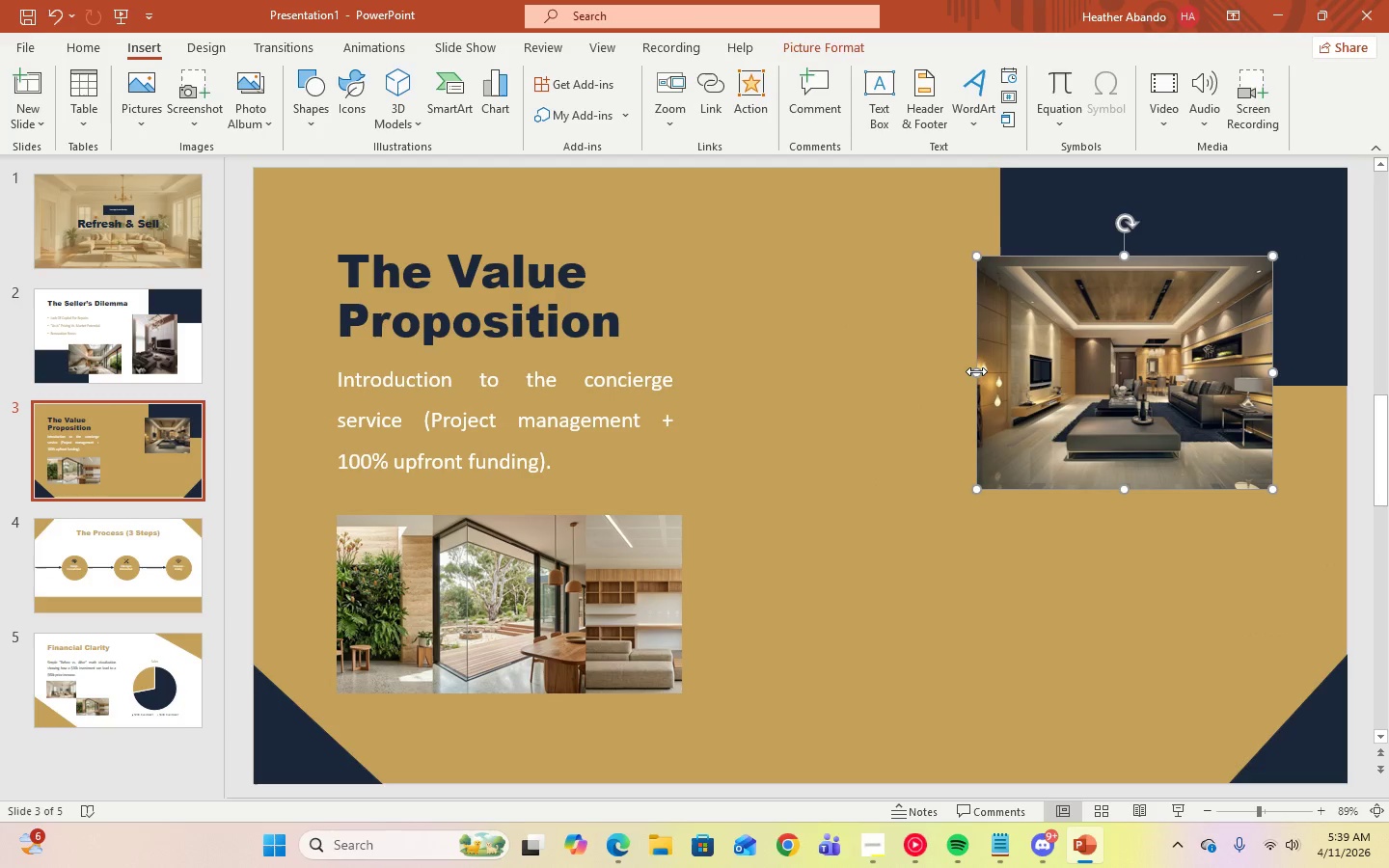 
left_click_drag(start_coordinate=[976, 371], to_coordinate=[779, 381])
 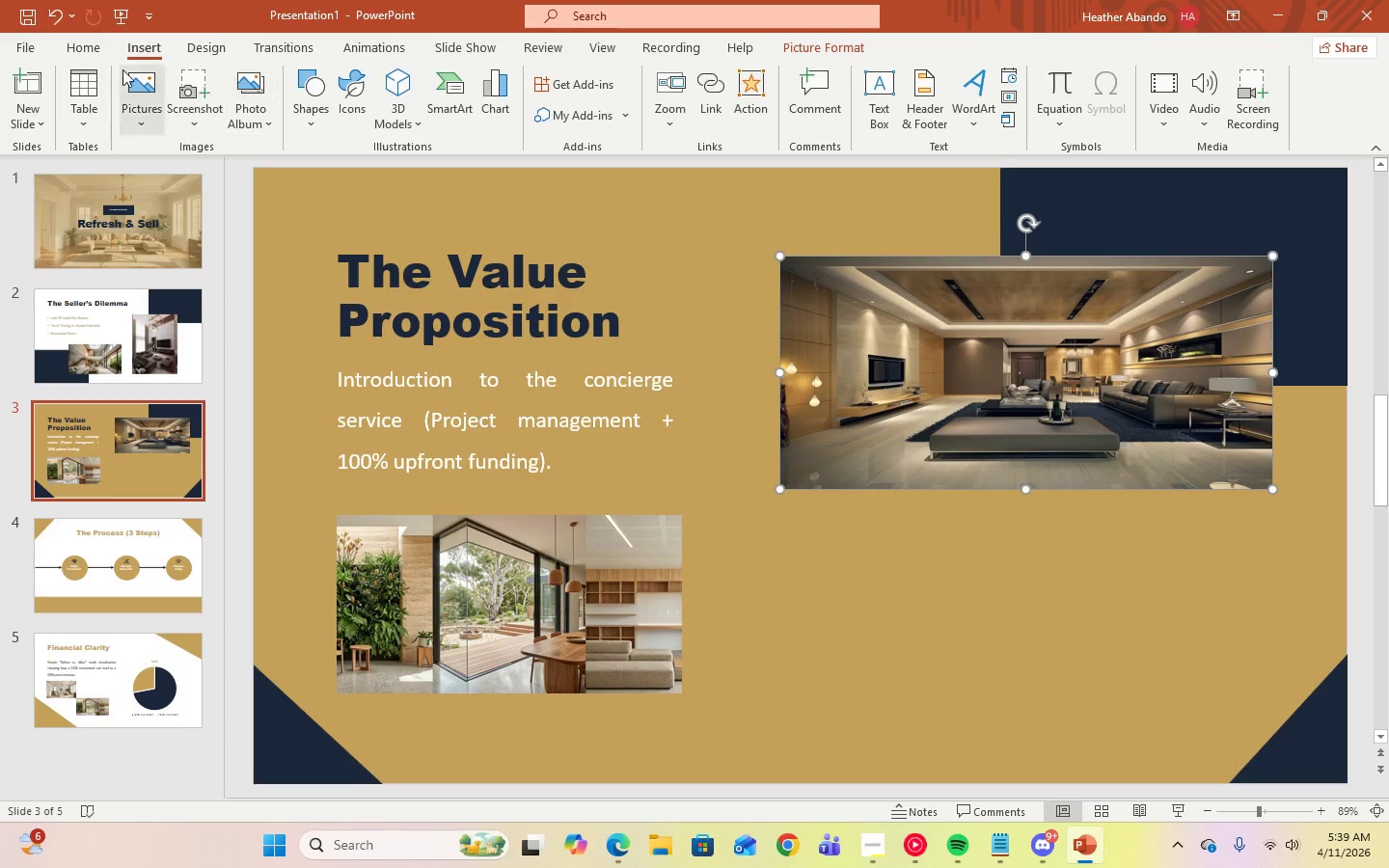 
left_click([45, 20])
 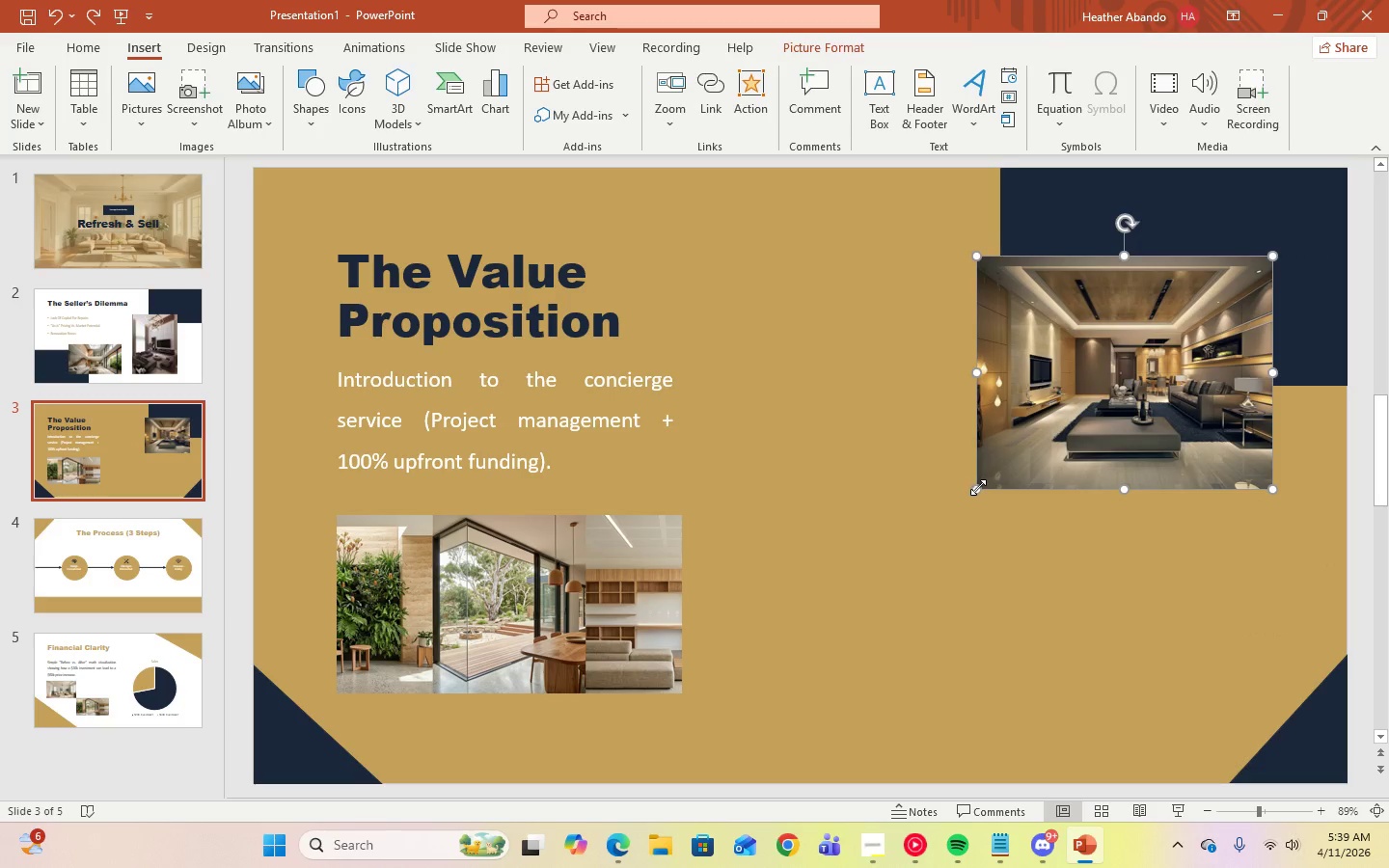 
left_click_drag(start_coordinate=[978, 487], to_coordinate=[929, 490])
 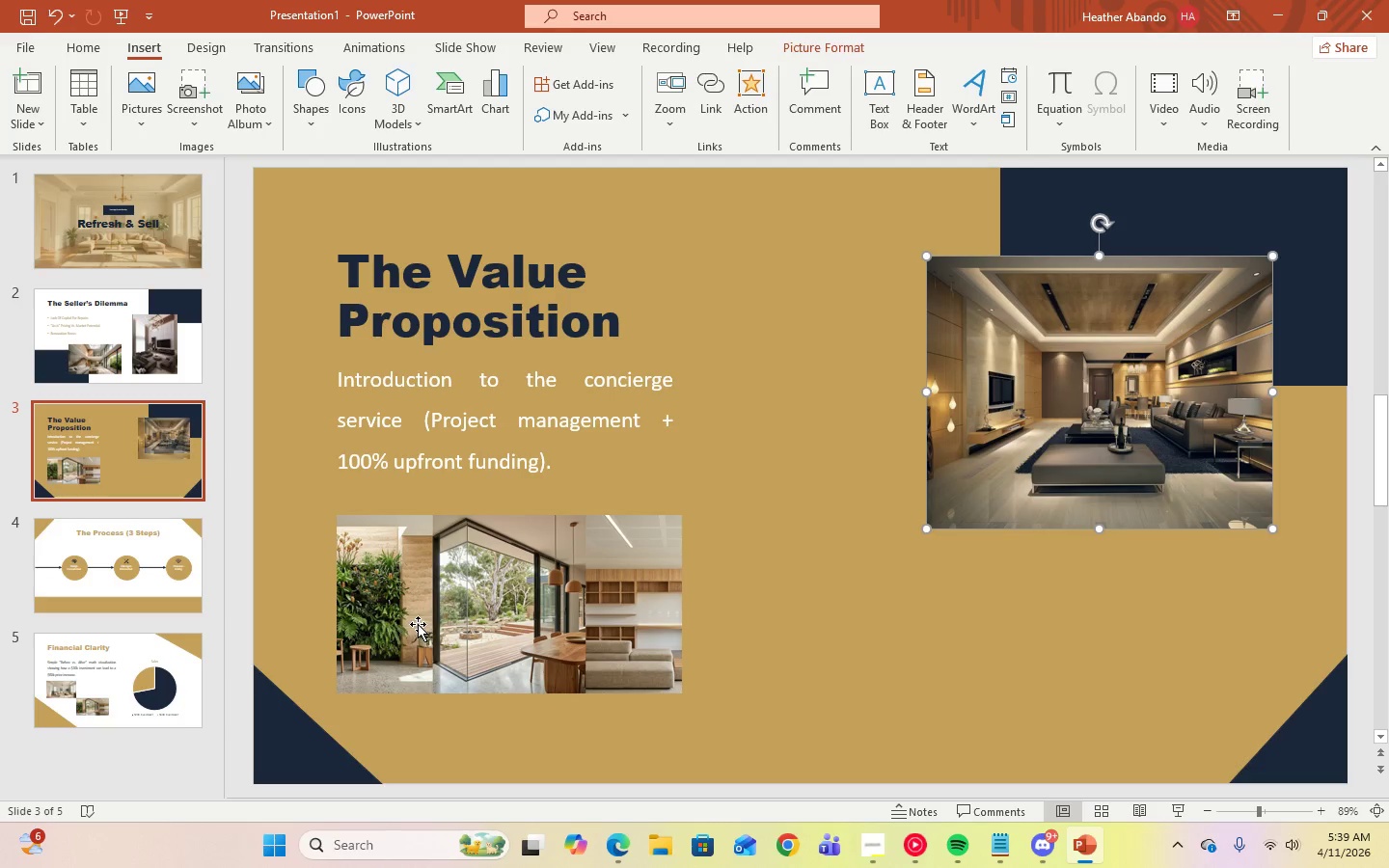 
left_click_drag(start_coordinate=[419, 624], to_coordinate=[662, 637])
 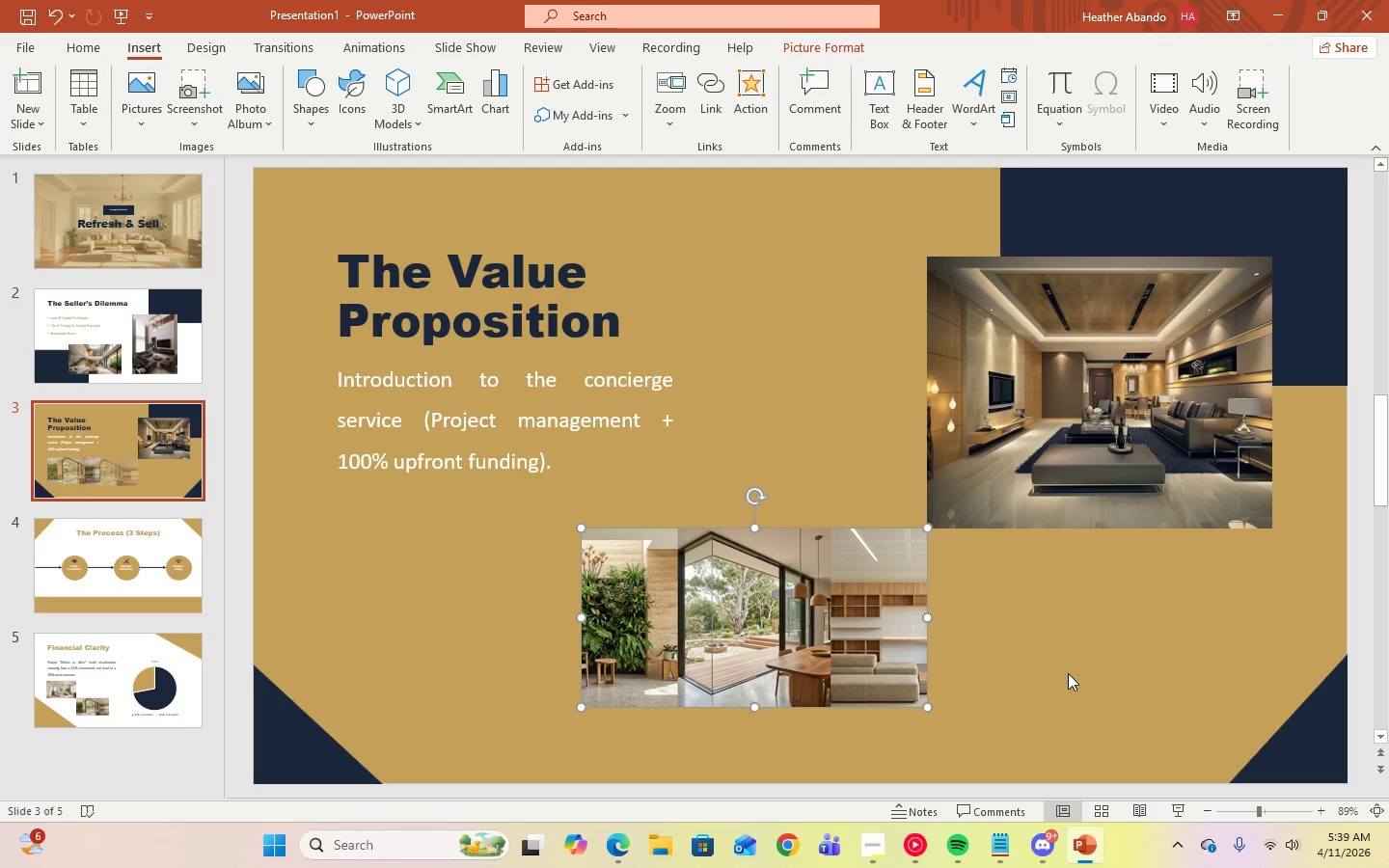 
left_click([1071, 672])
 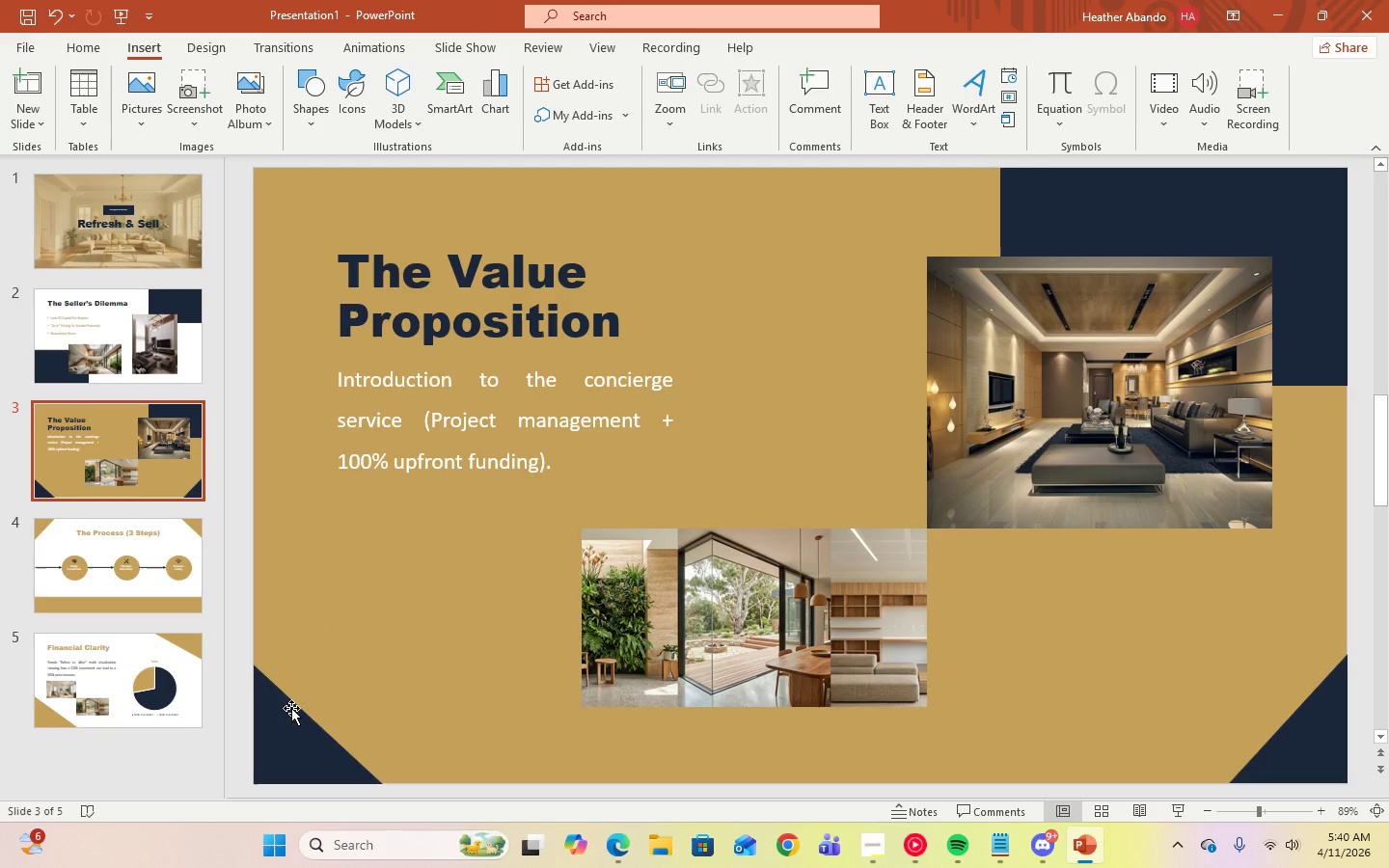 
wait(6.67)
 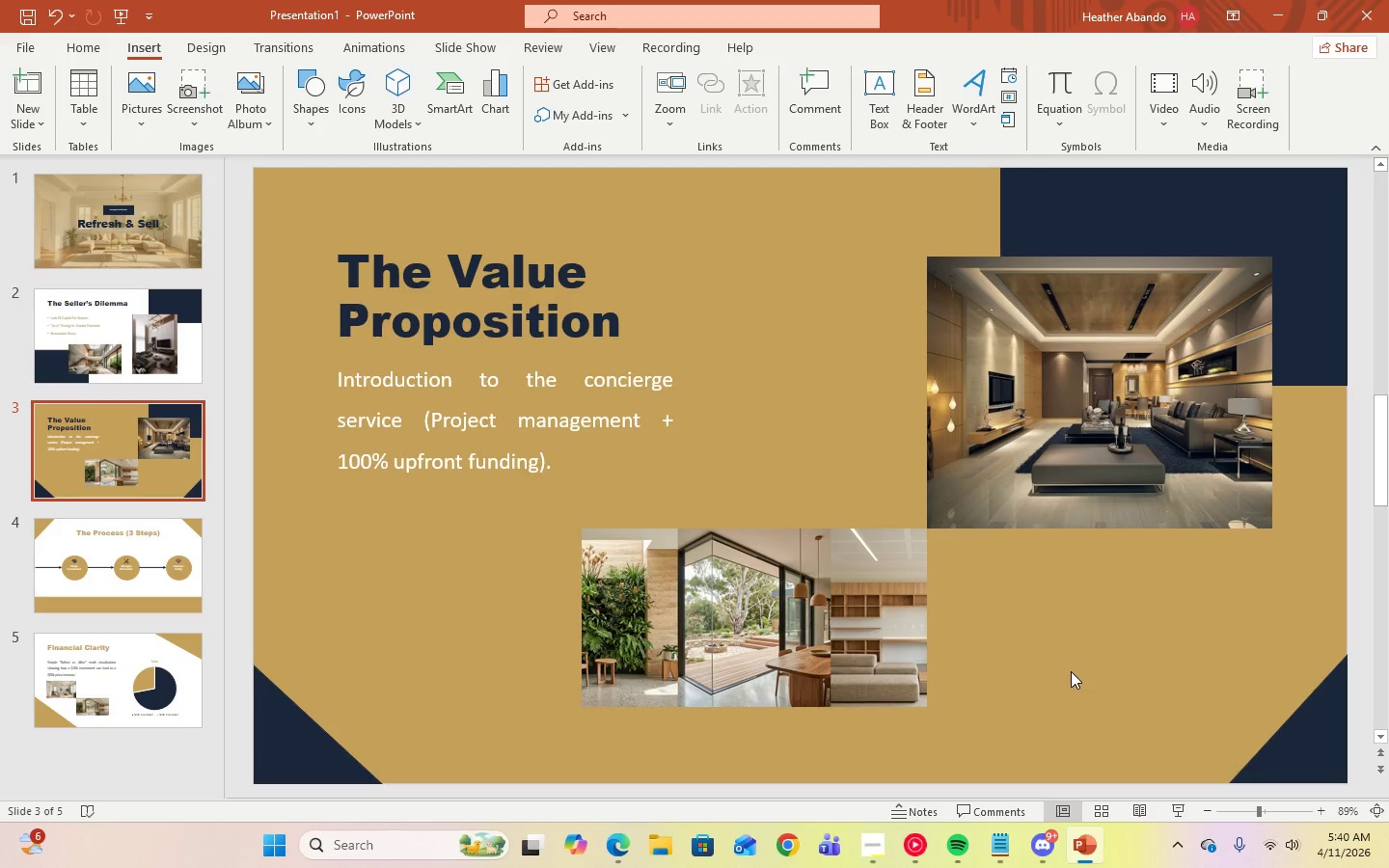 
left_click([291, 708])
 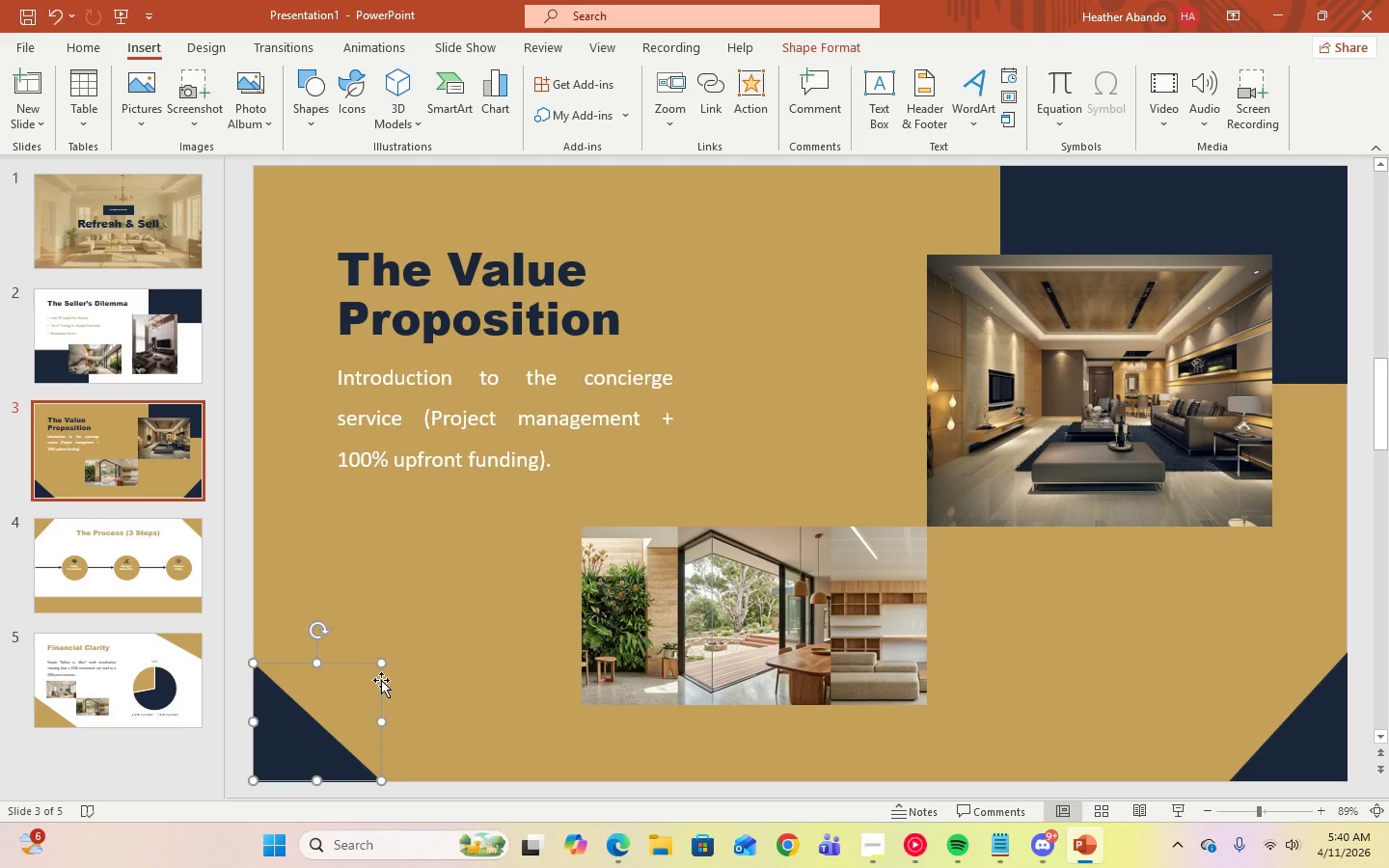 
left_click_drag(start_coordinate=[381, 665], to_coordinate=[537, 606])
 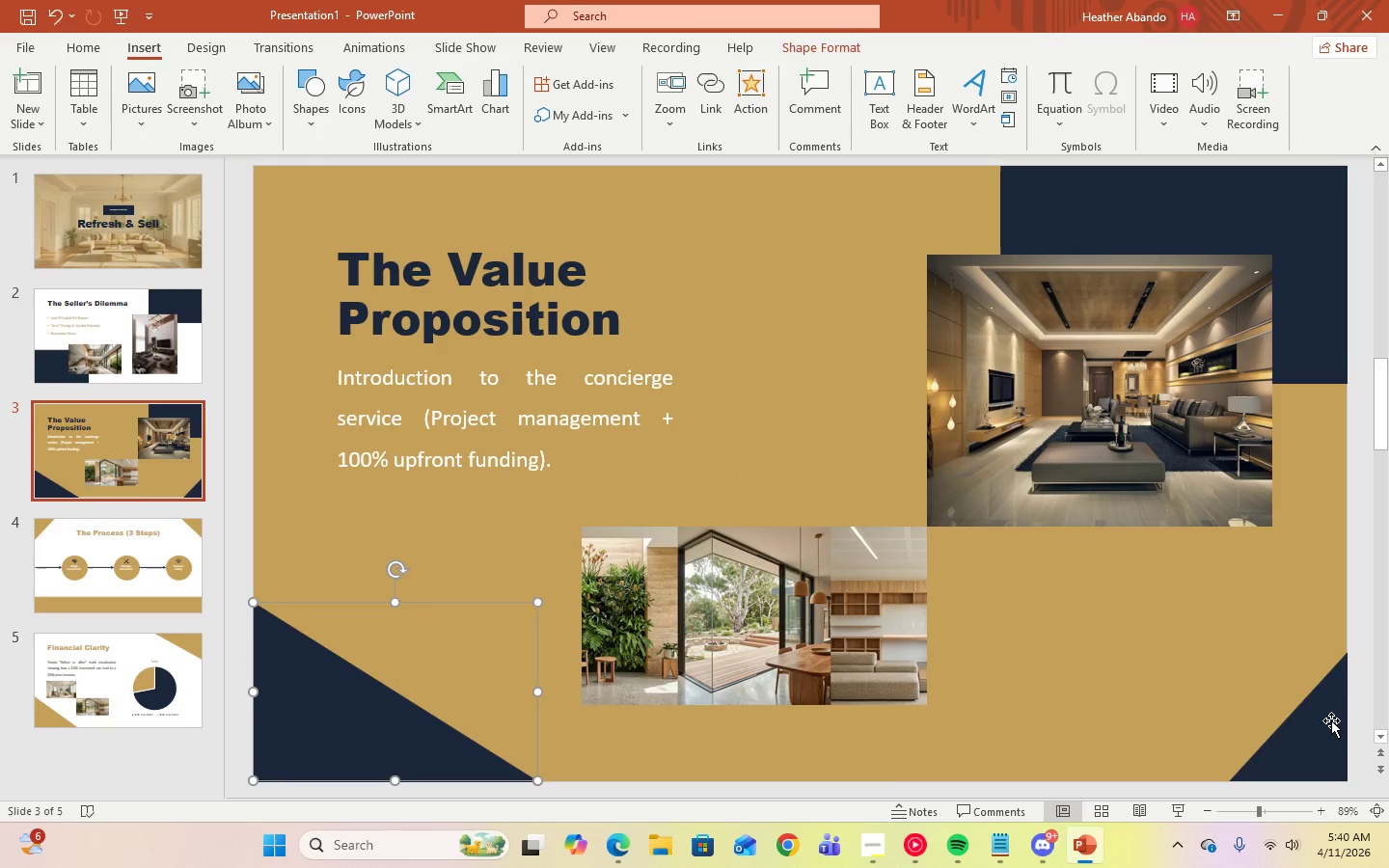 
left_click([1321, 721])
 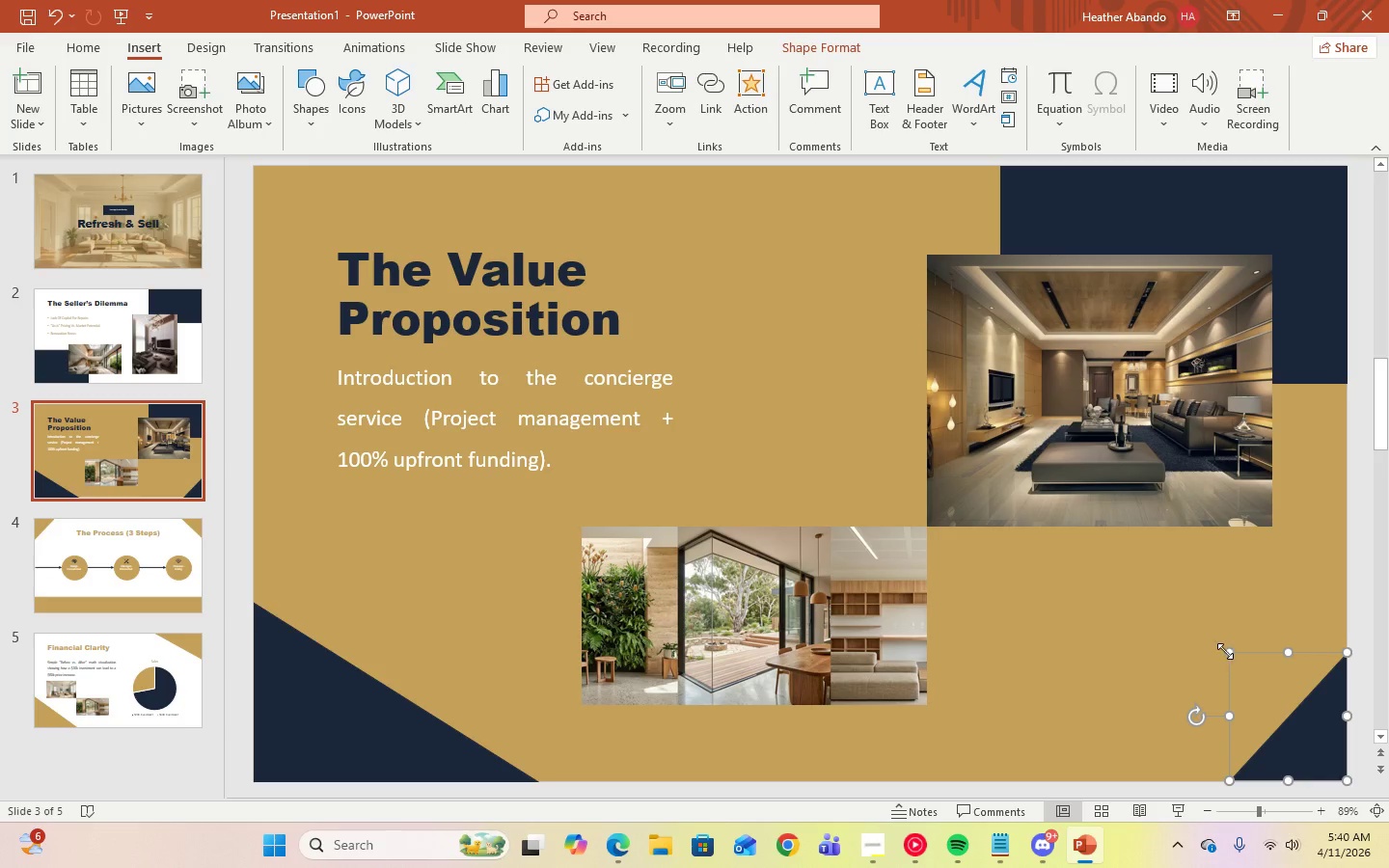 
left_click_drag(start_coordinate=[1228, 652], to_coordinate=[1089, 567])
 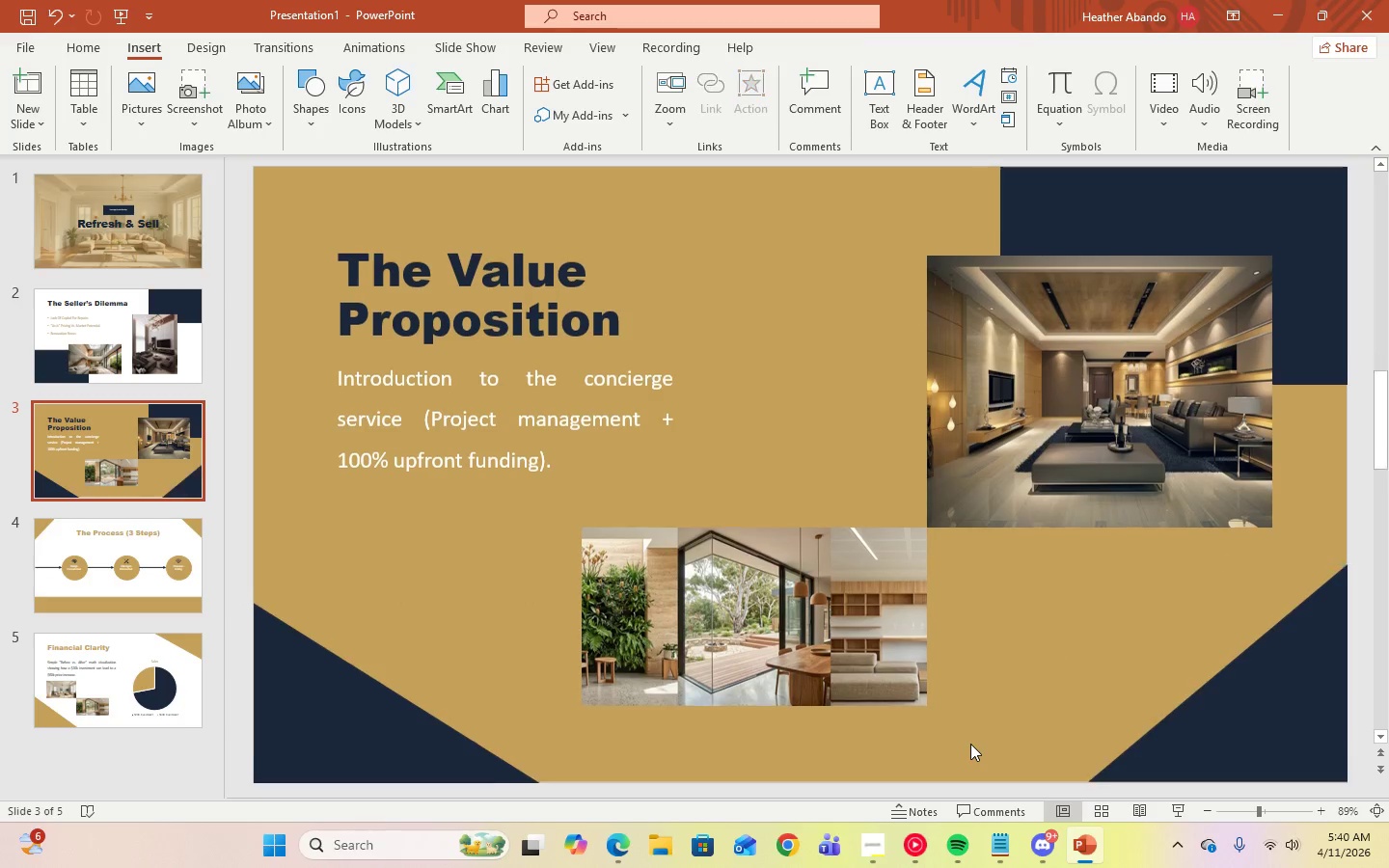 
left_click([1089, 567])
 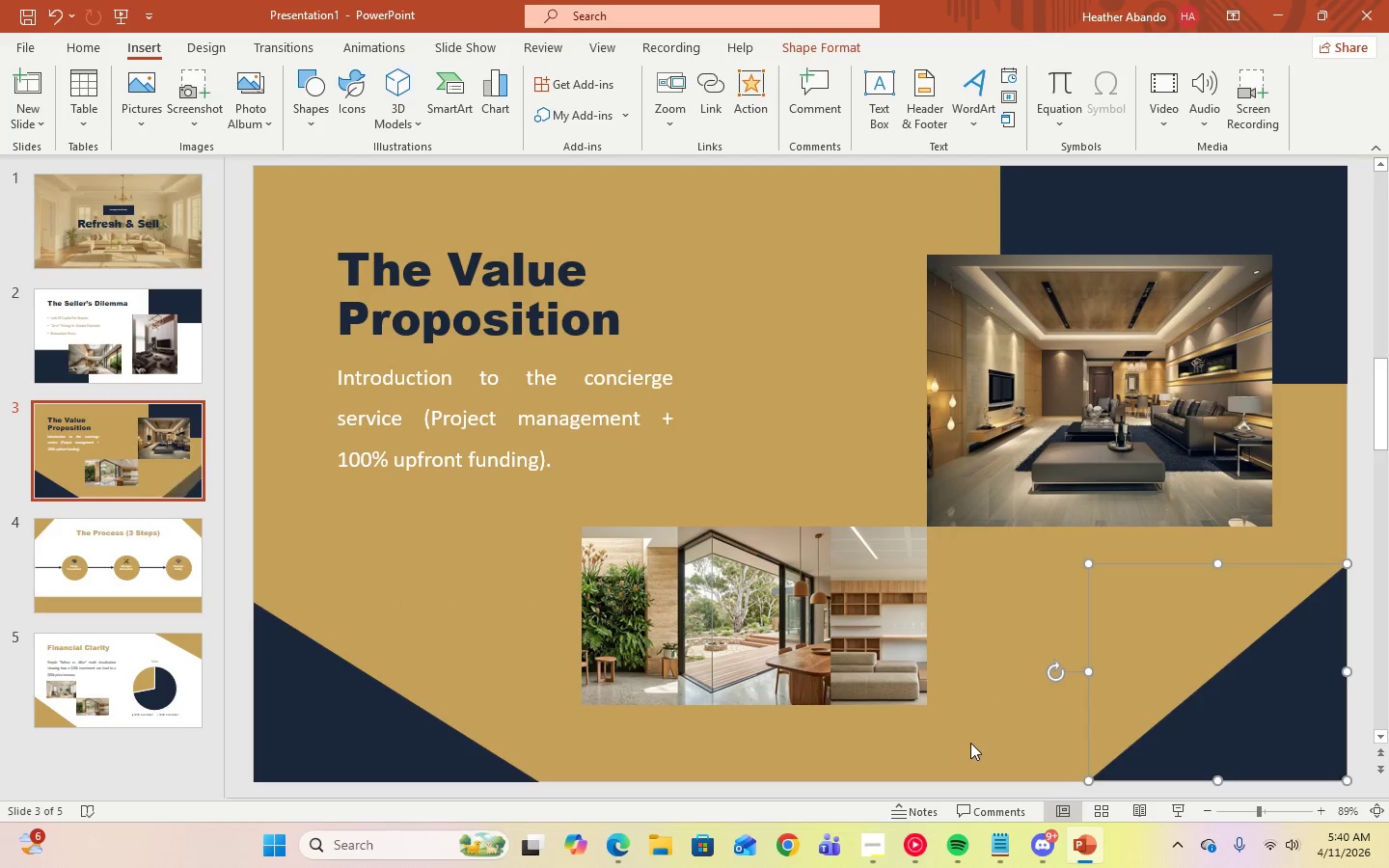 
double_click([970, 744])
 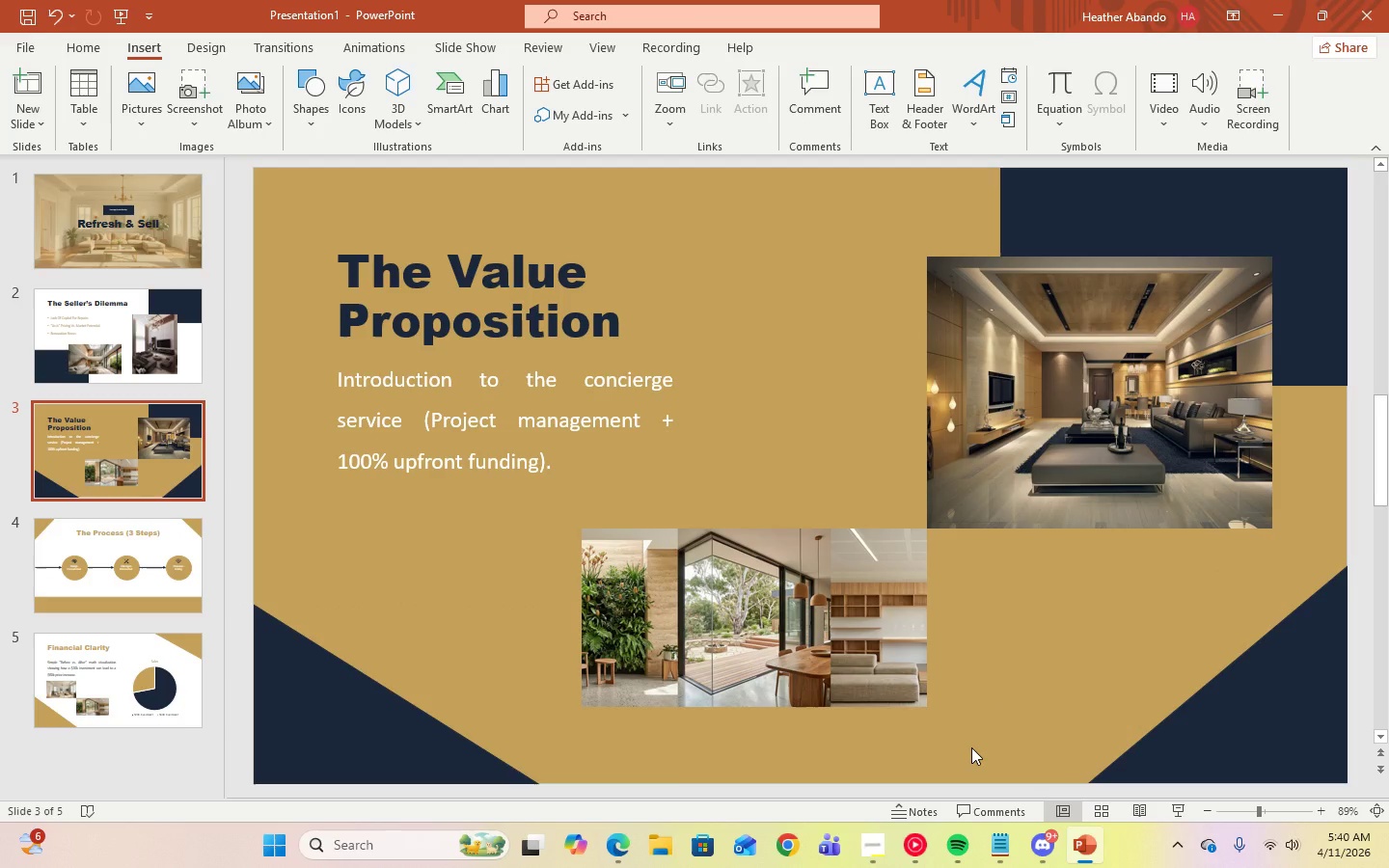 
wait(5.77)
 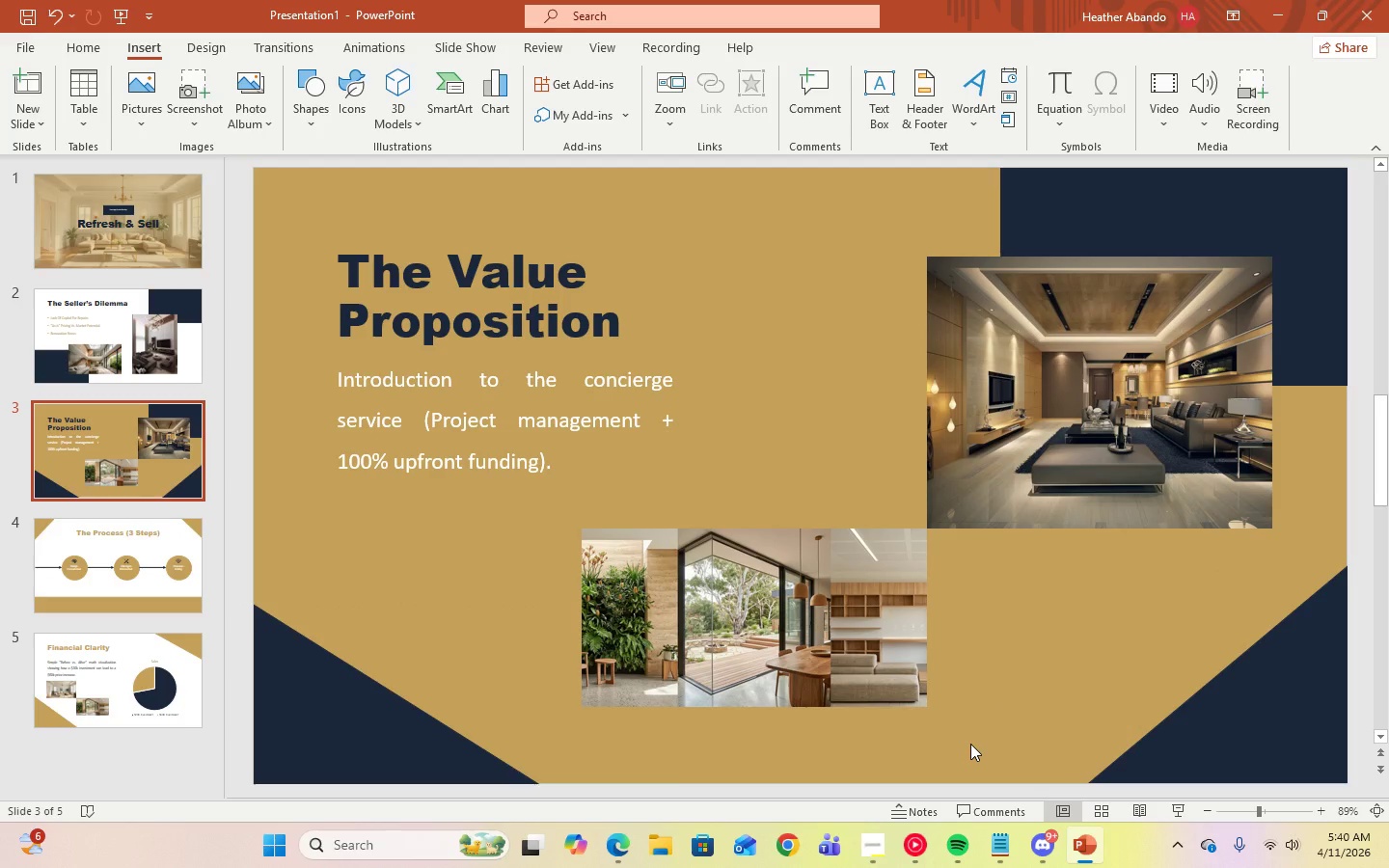 
left_click([1232, 733])
 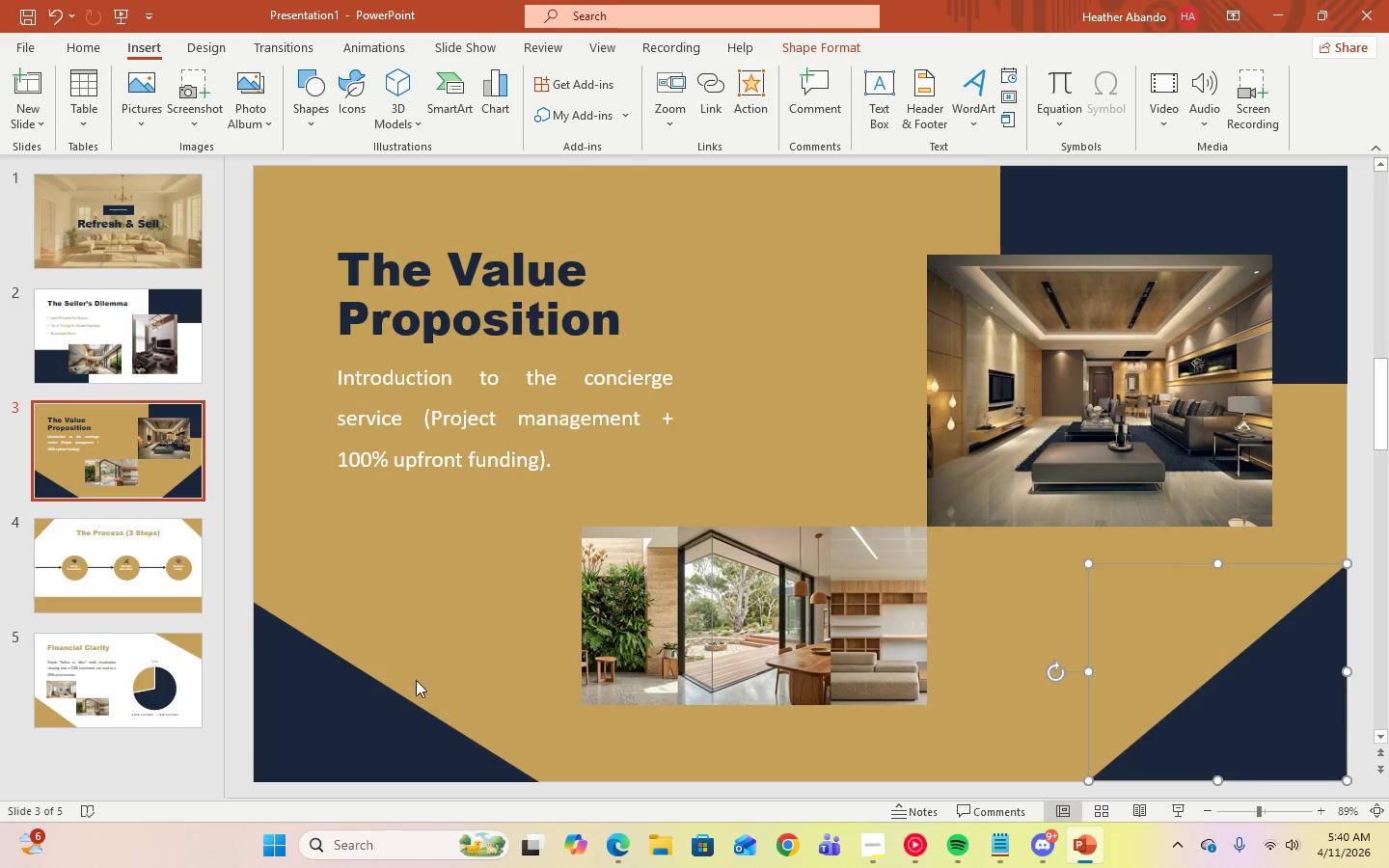 
left_click([336, 710])
 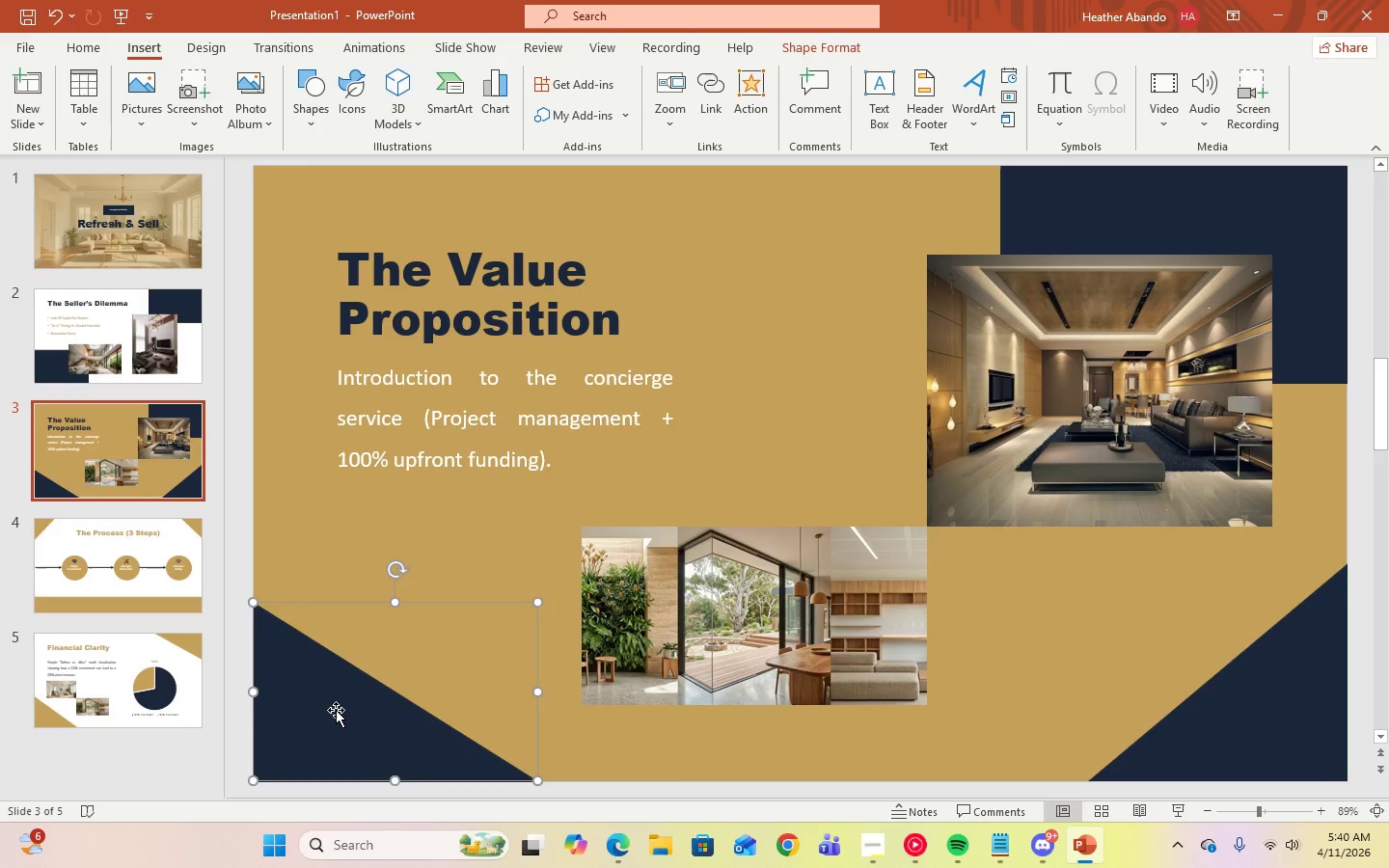 
key(Delete)
 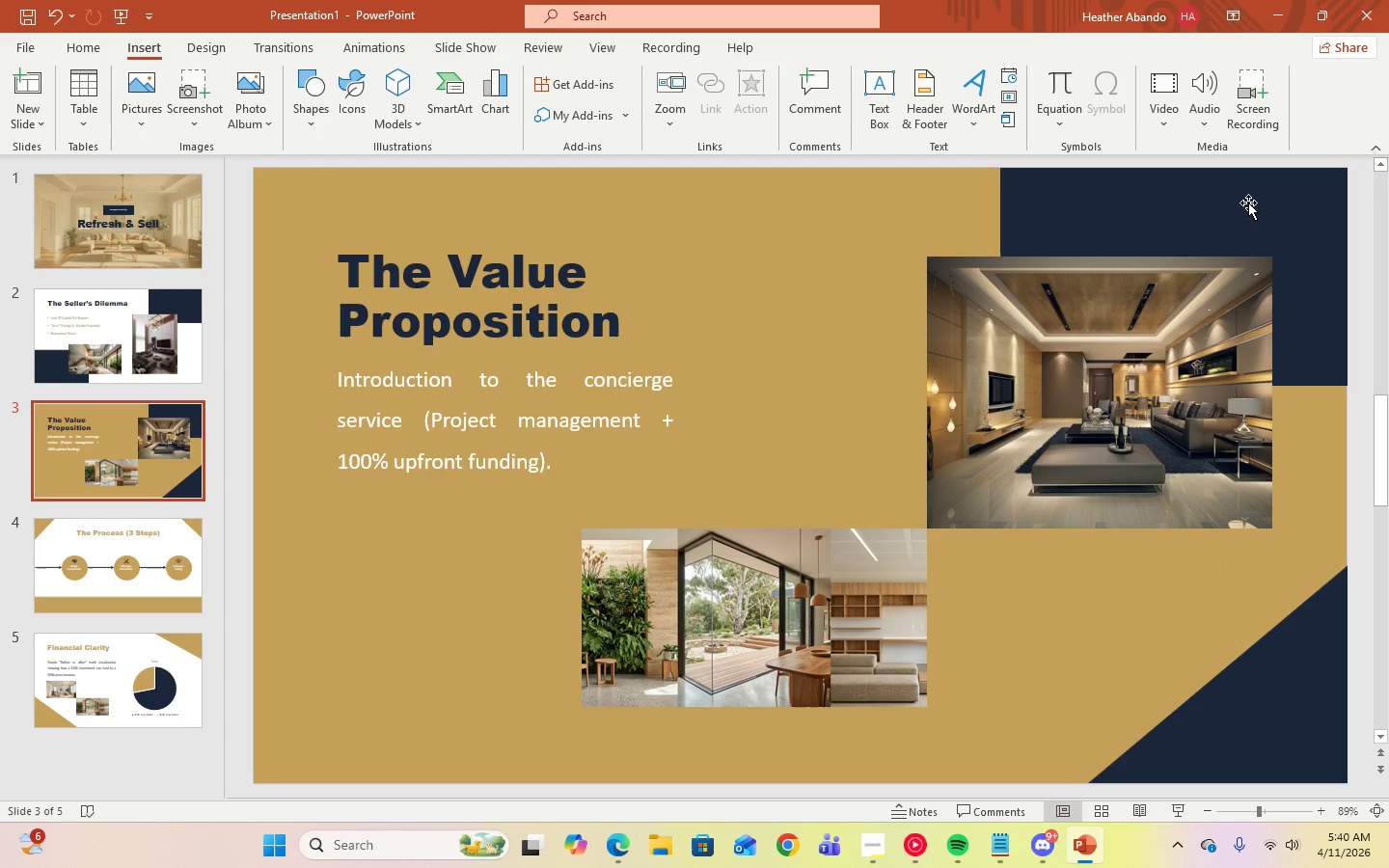 
left_click([1239, 209])
 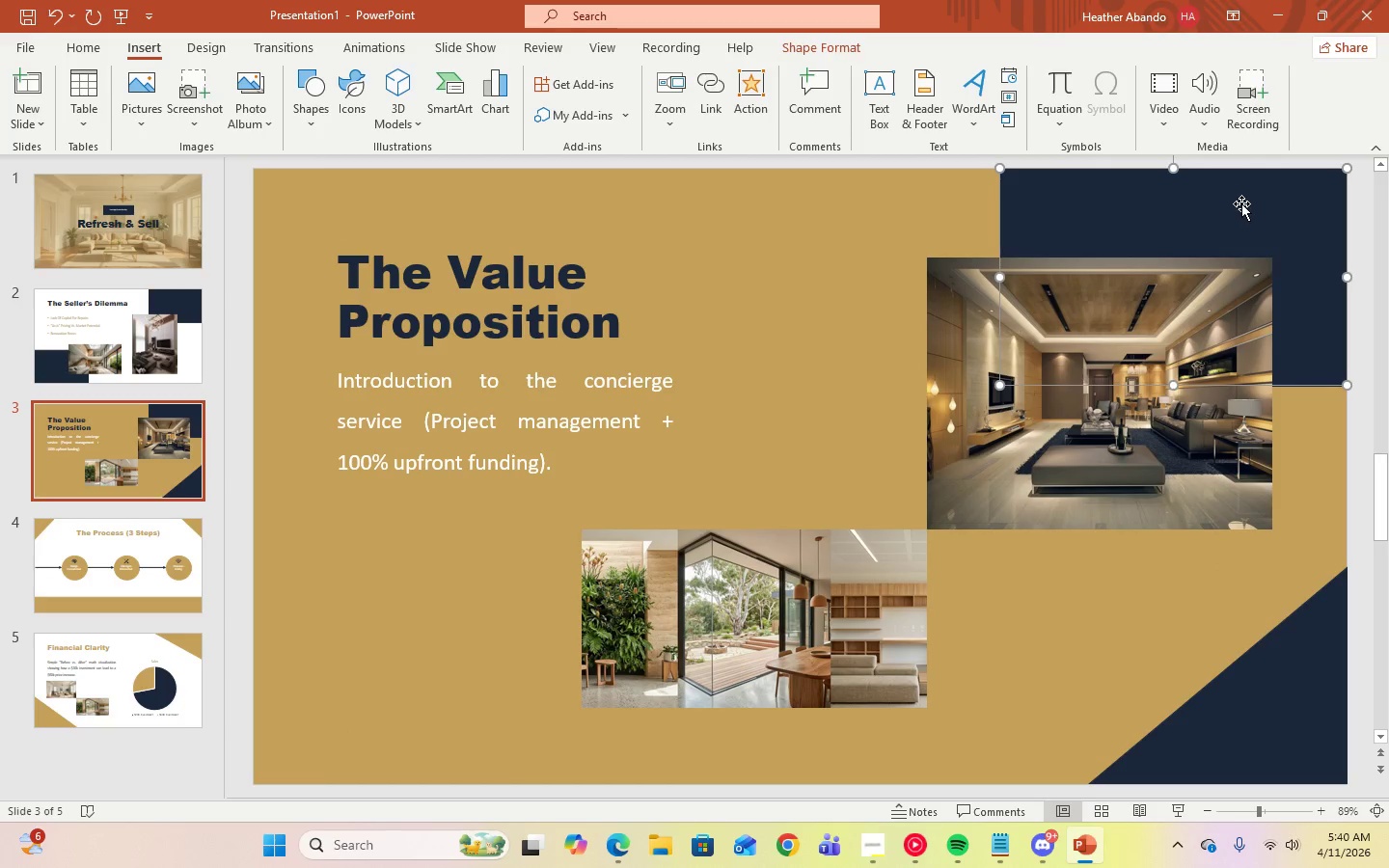 
right_click([1241, 203])
 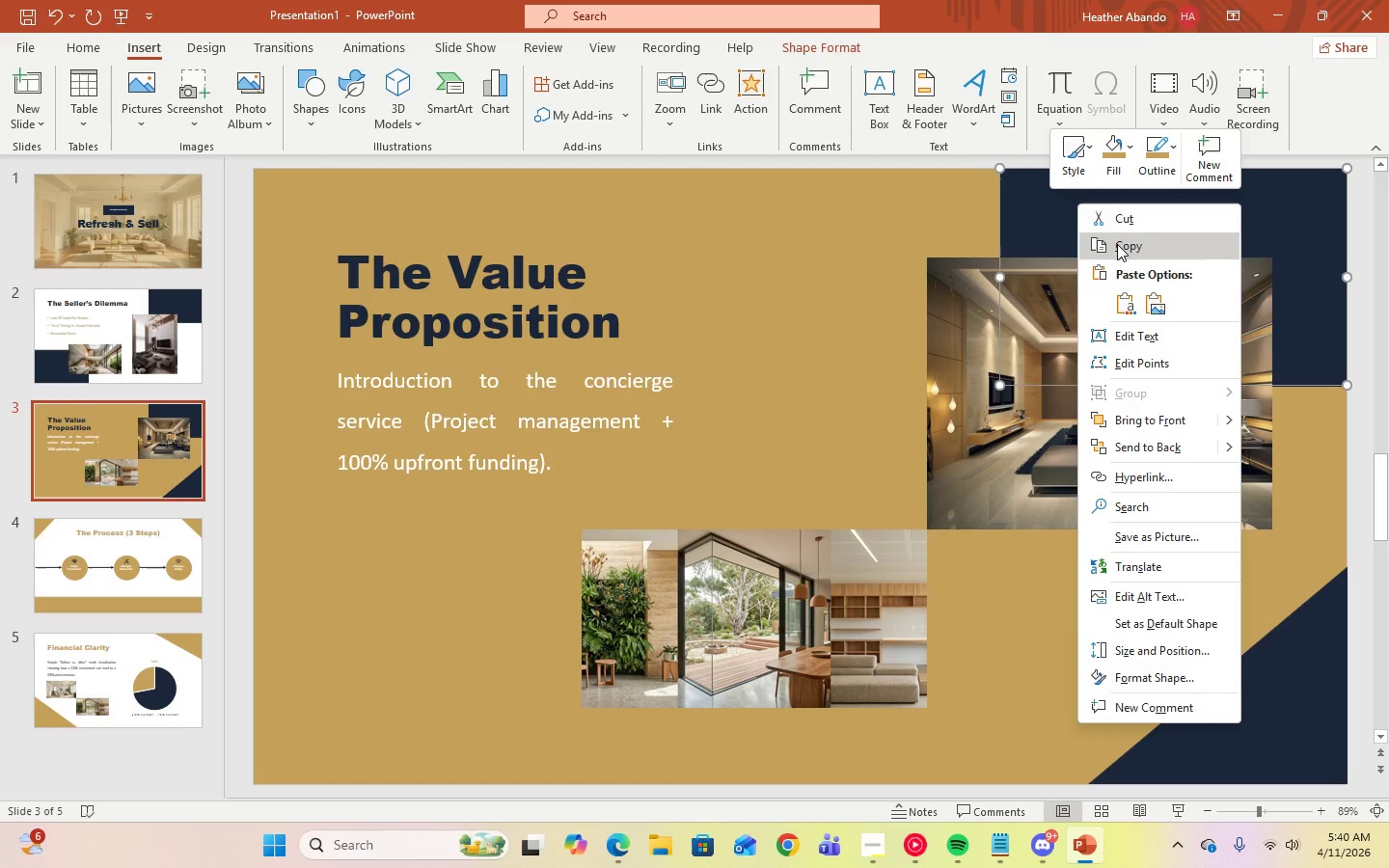 
left_click([1117, 248])
 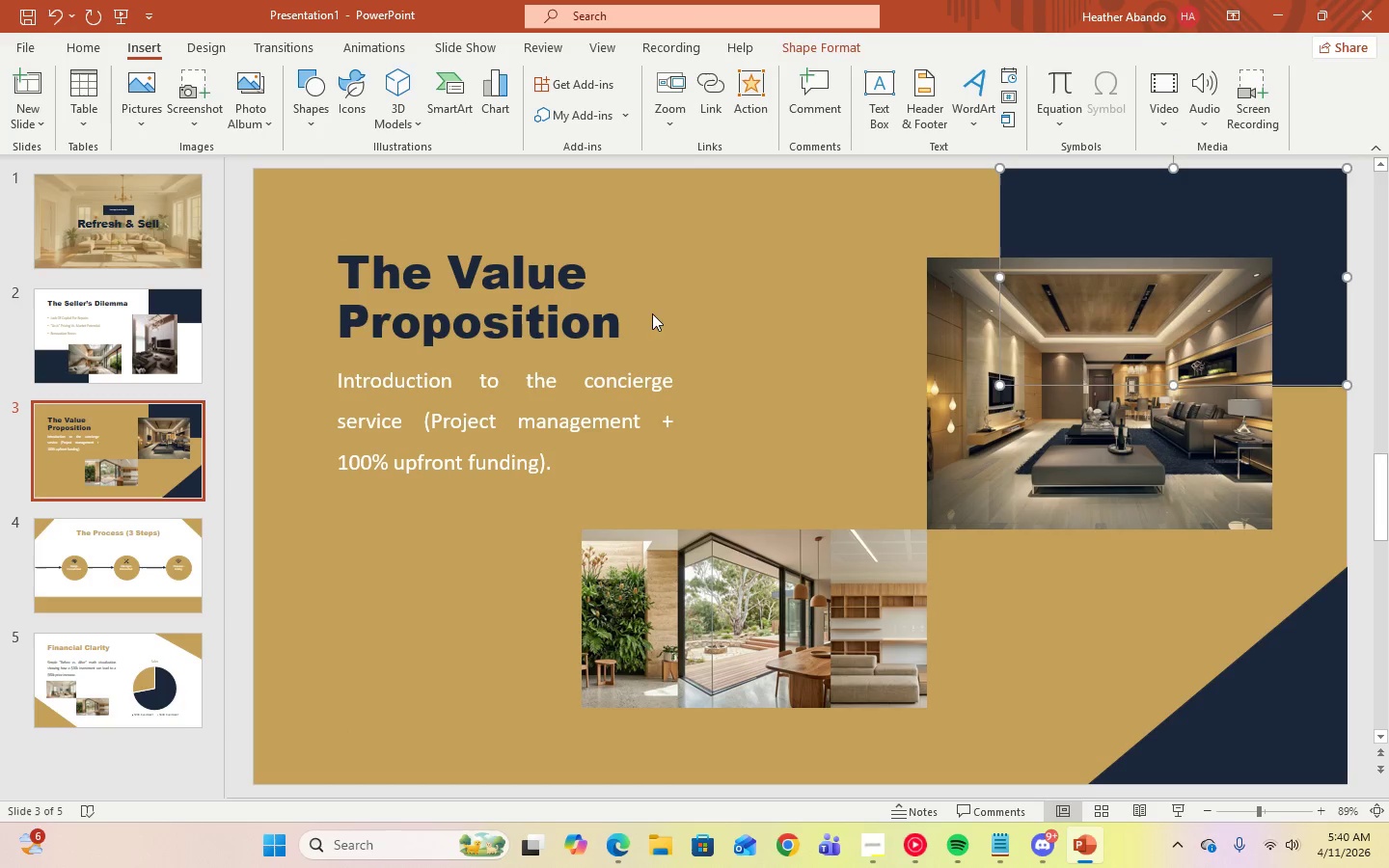 
right_click([694, 307])
 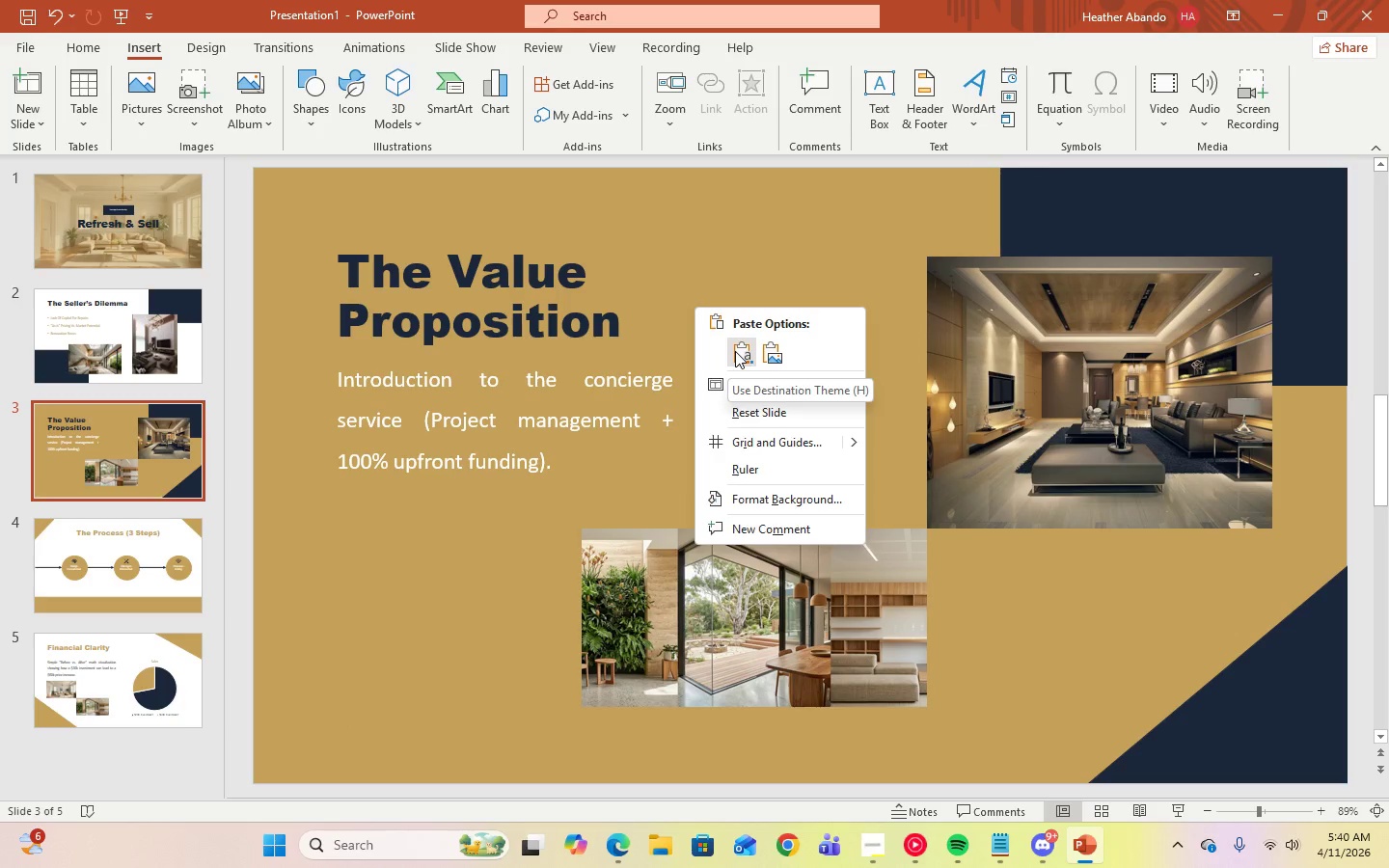 
left_click([735, 351])
 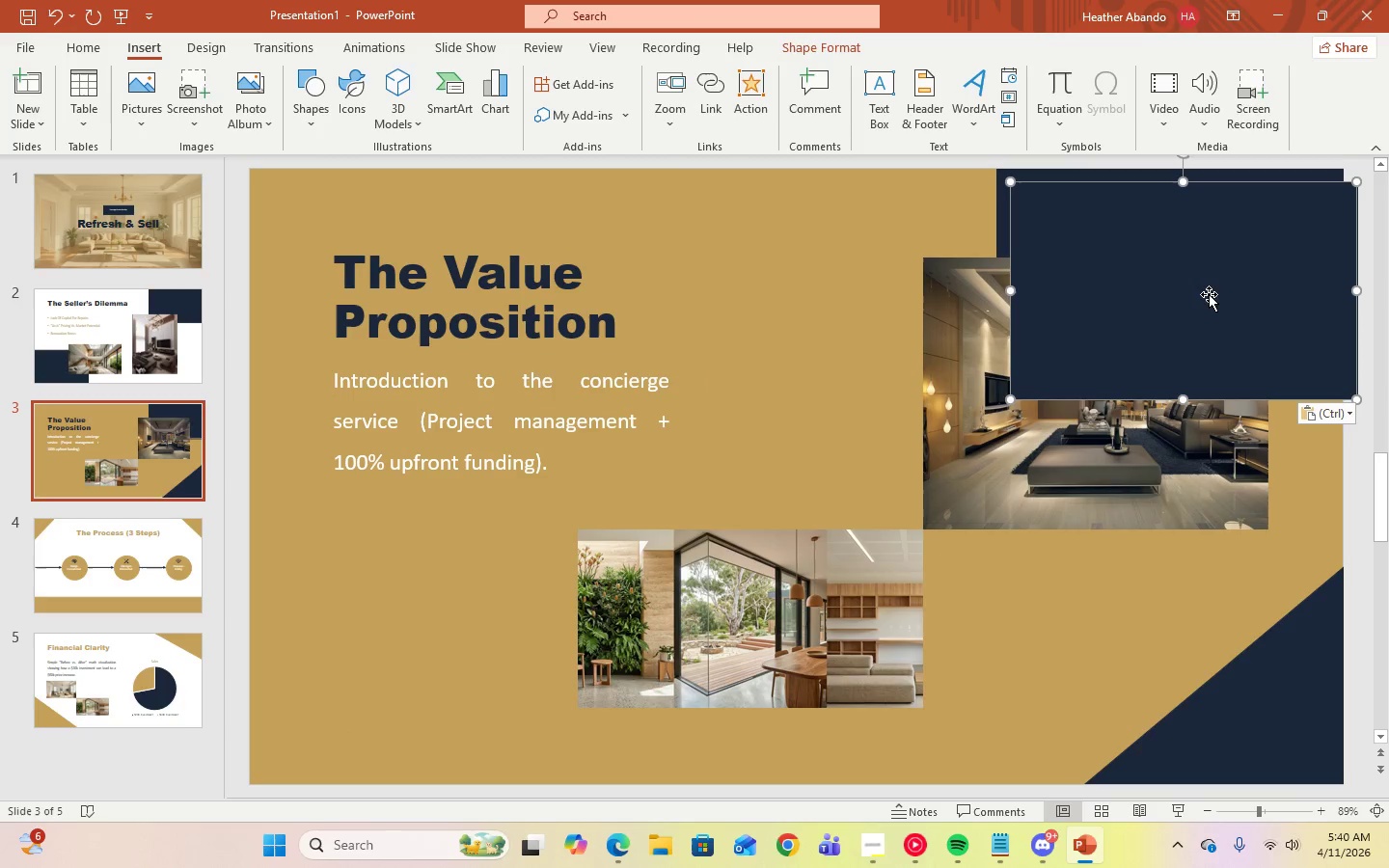 
left_click_drag(start_coordinate=[1211, 293], to_coordinate=[457, 672])
 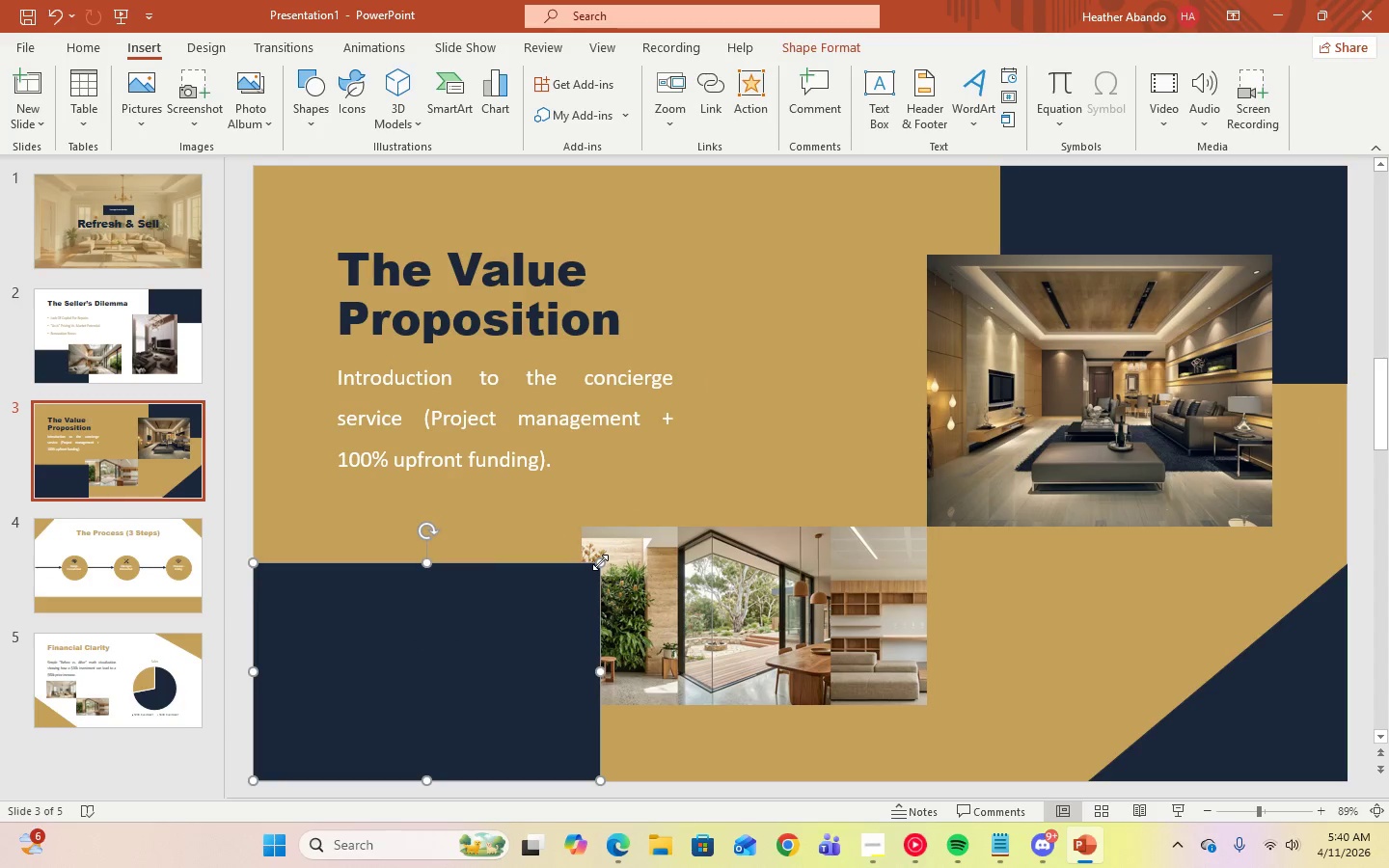 
left_click_drag(start_coordinate=[601, 562], to_coordinate=[638, 529])
 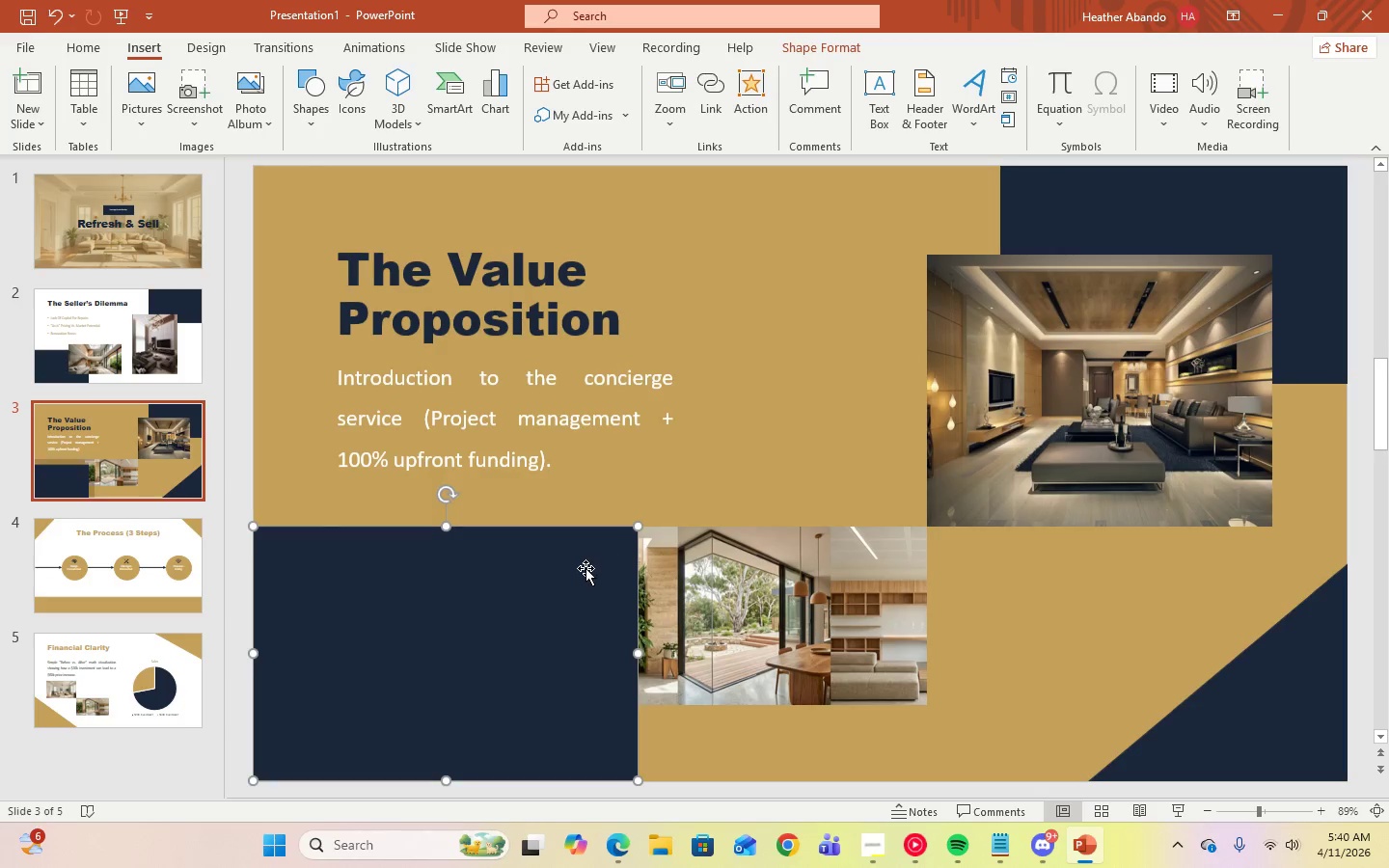 
right_click([586, 568])
 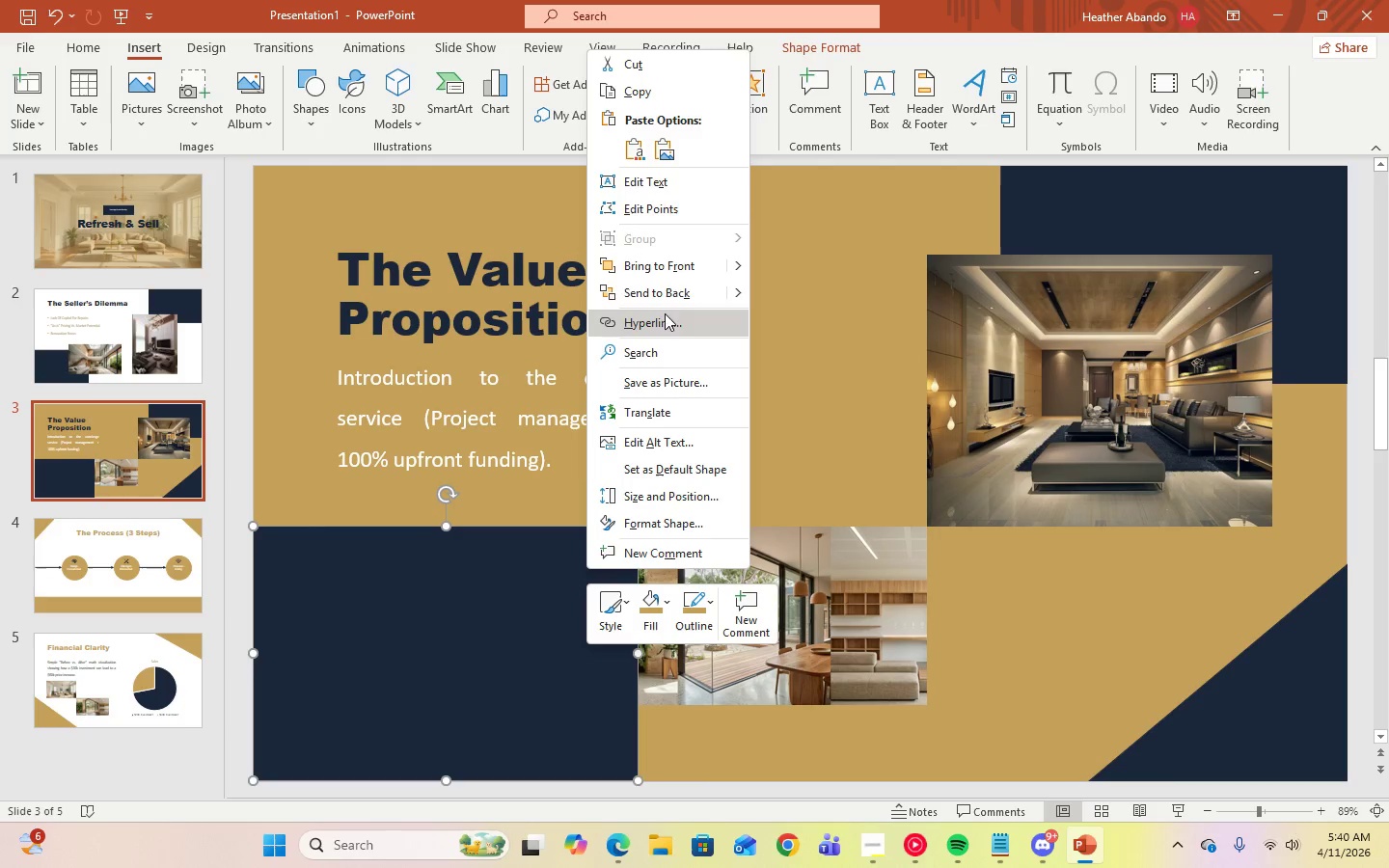 
left_click([665, 299])
 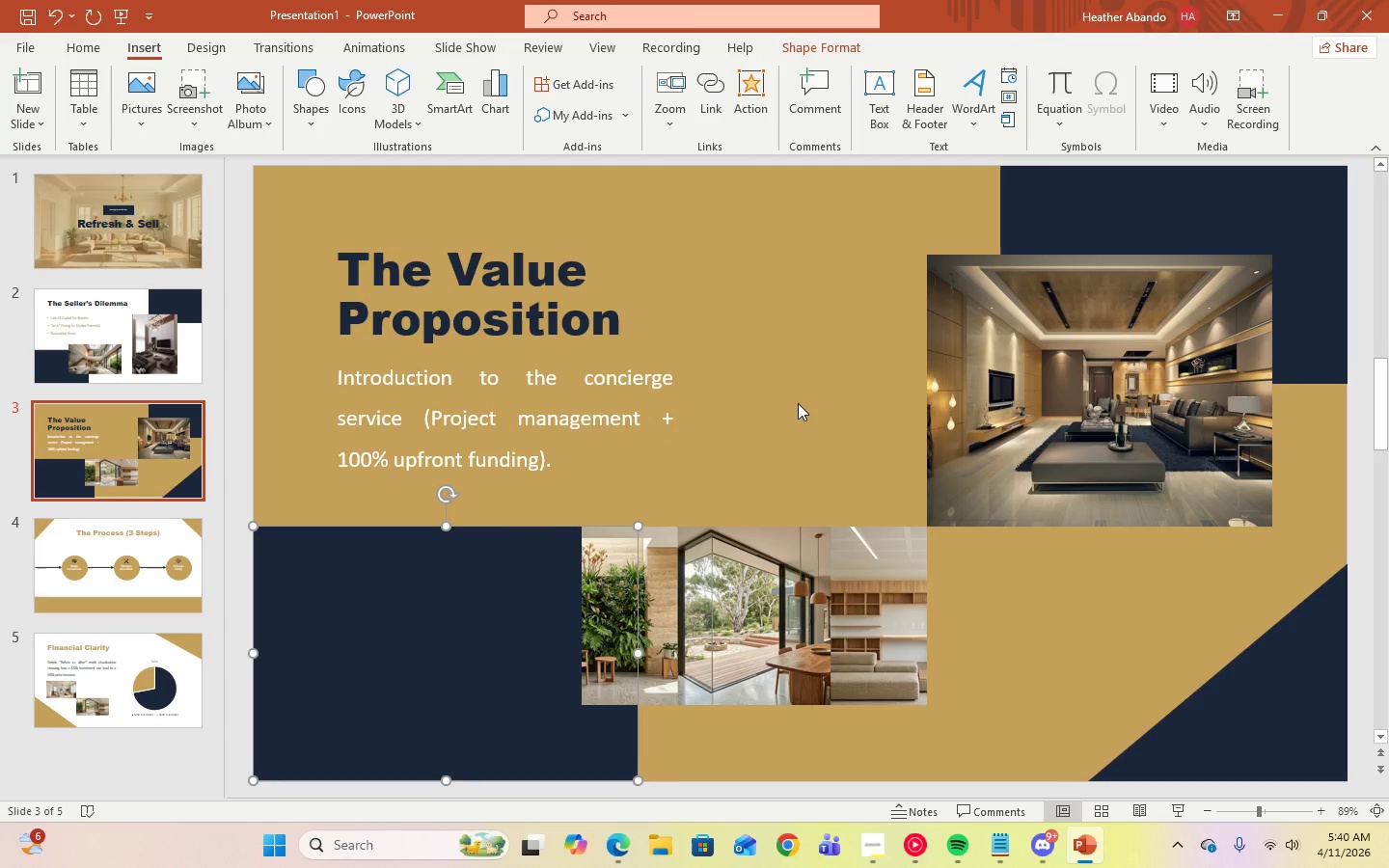 
left_click([798, 403])
 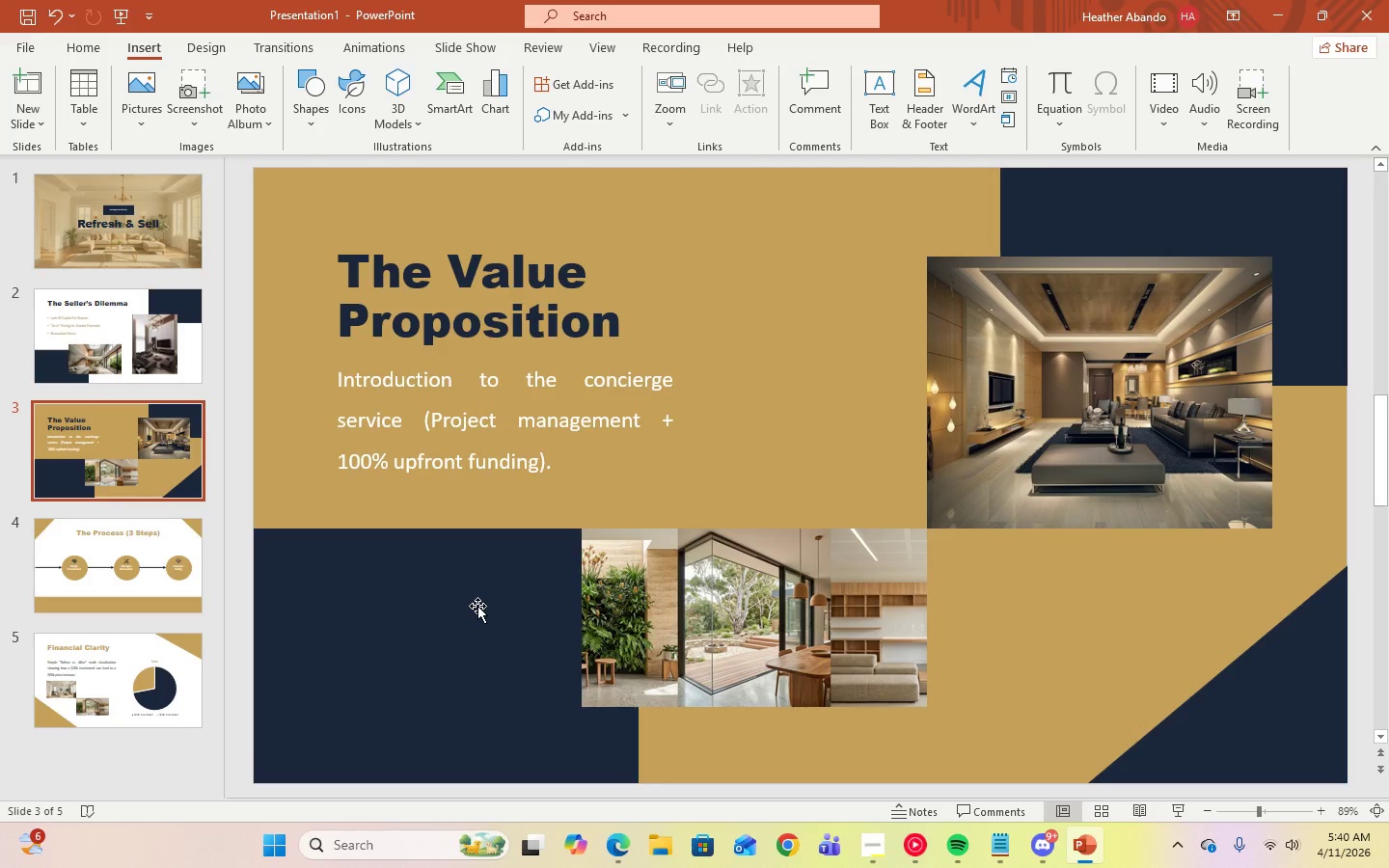 
left_click([1071, 606])
 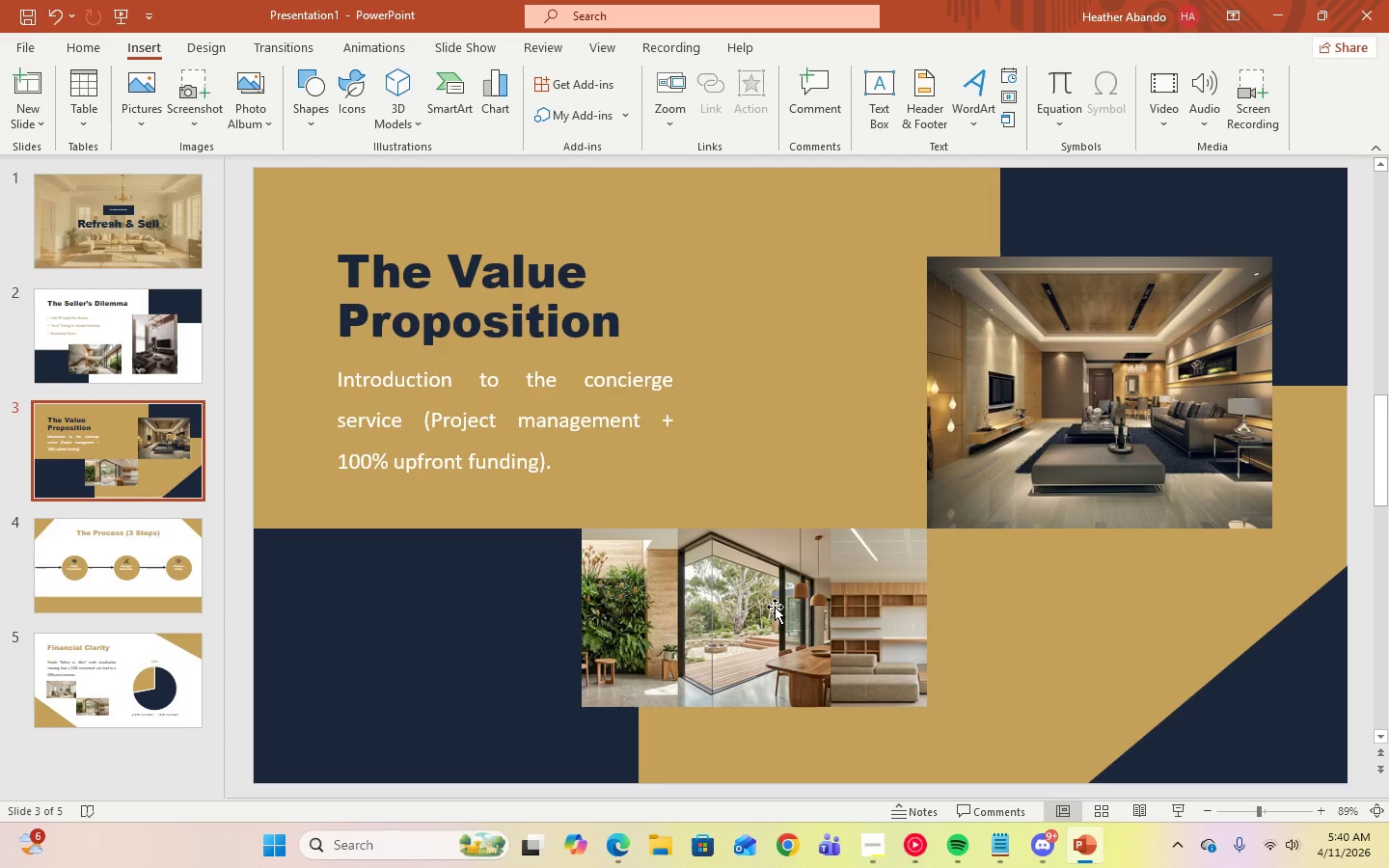 
left_click_drag(start_coordinate=[775, 607], to_coordinate=[741, 609])
 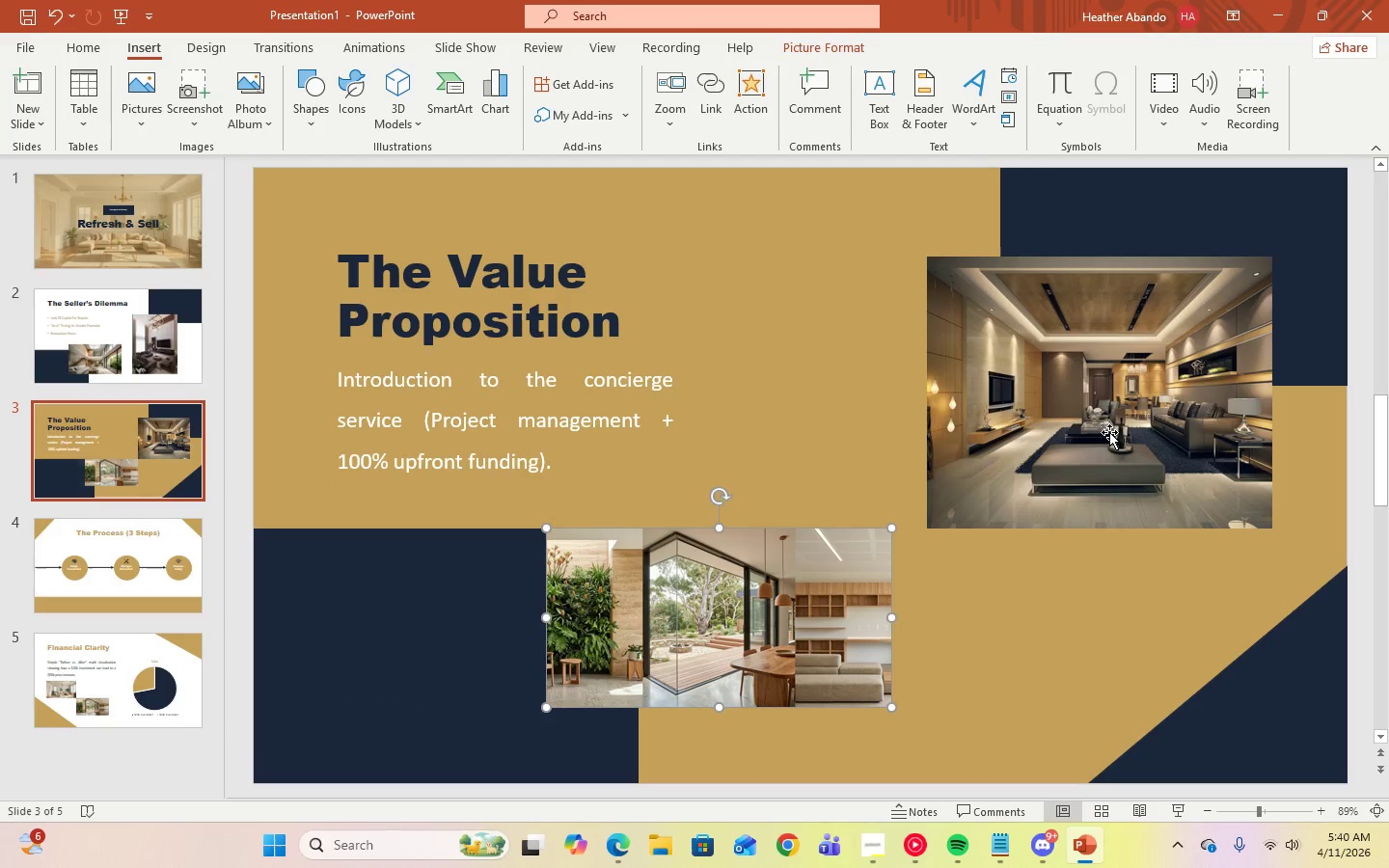 
left_click_drag(start_coordinate=[1109, 432], to_coordinate=[1075, 435])
 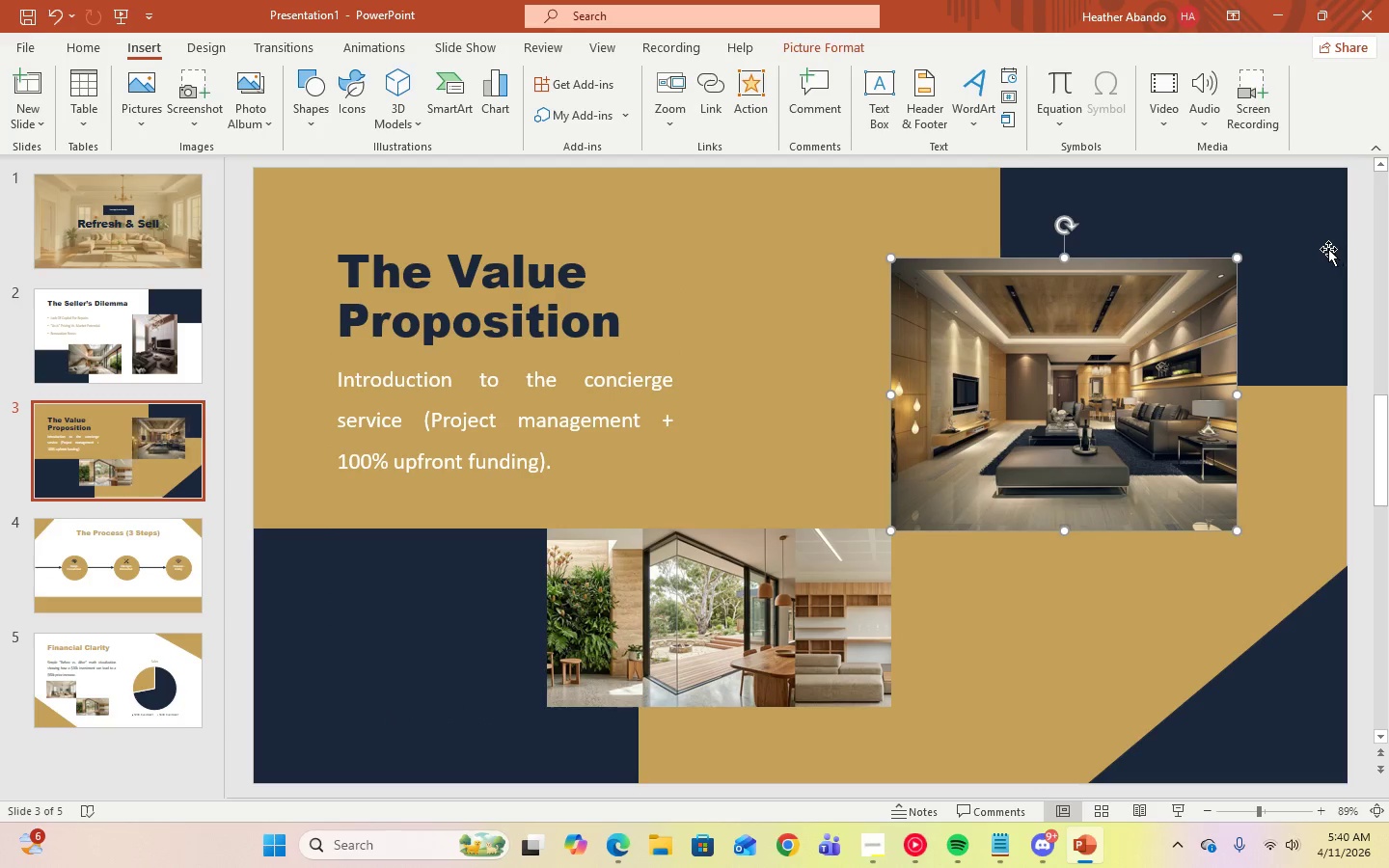 
left_click([1321, 252])
 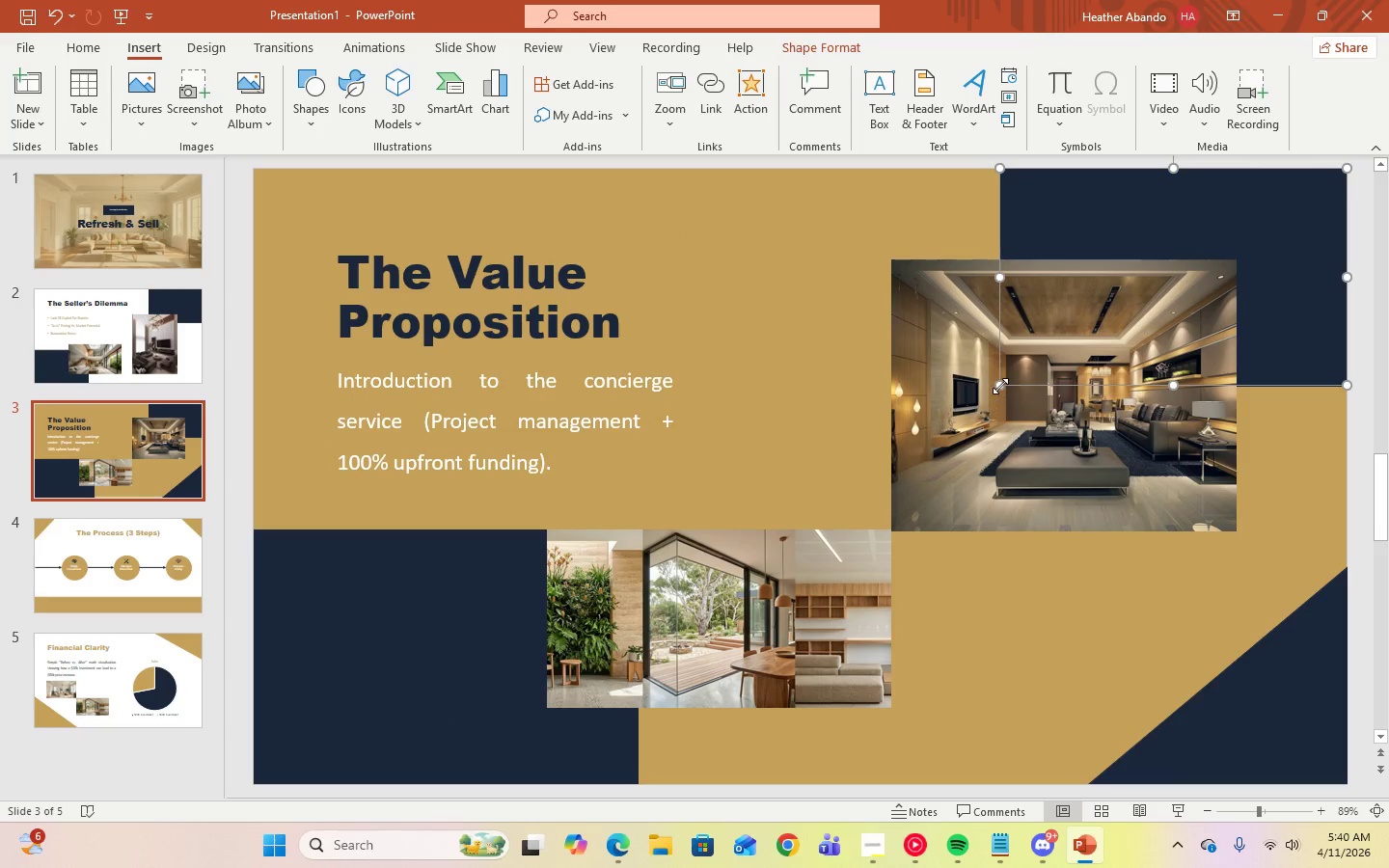 
left_click_drag(start_coordinate=[1000, 386], to_coordinate=[986, 393])
 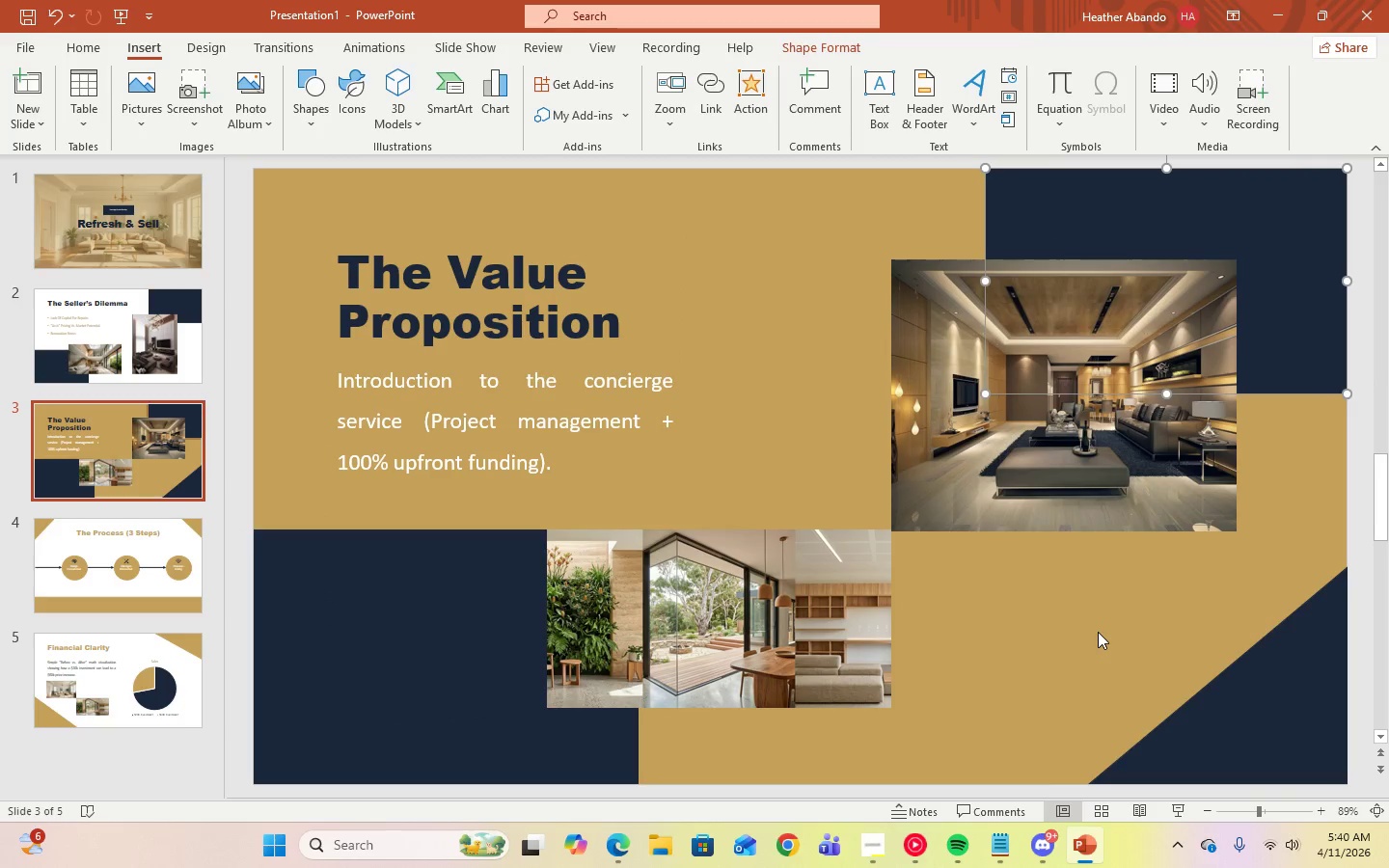 
left_click([1098, 632])
 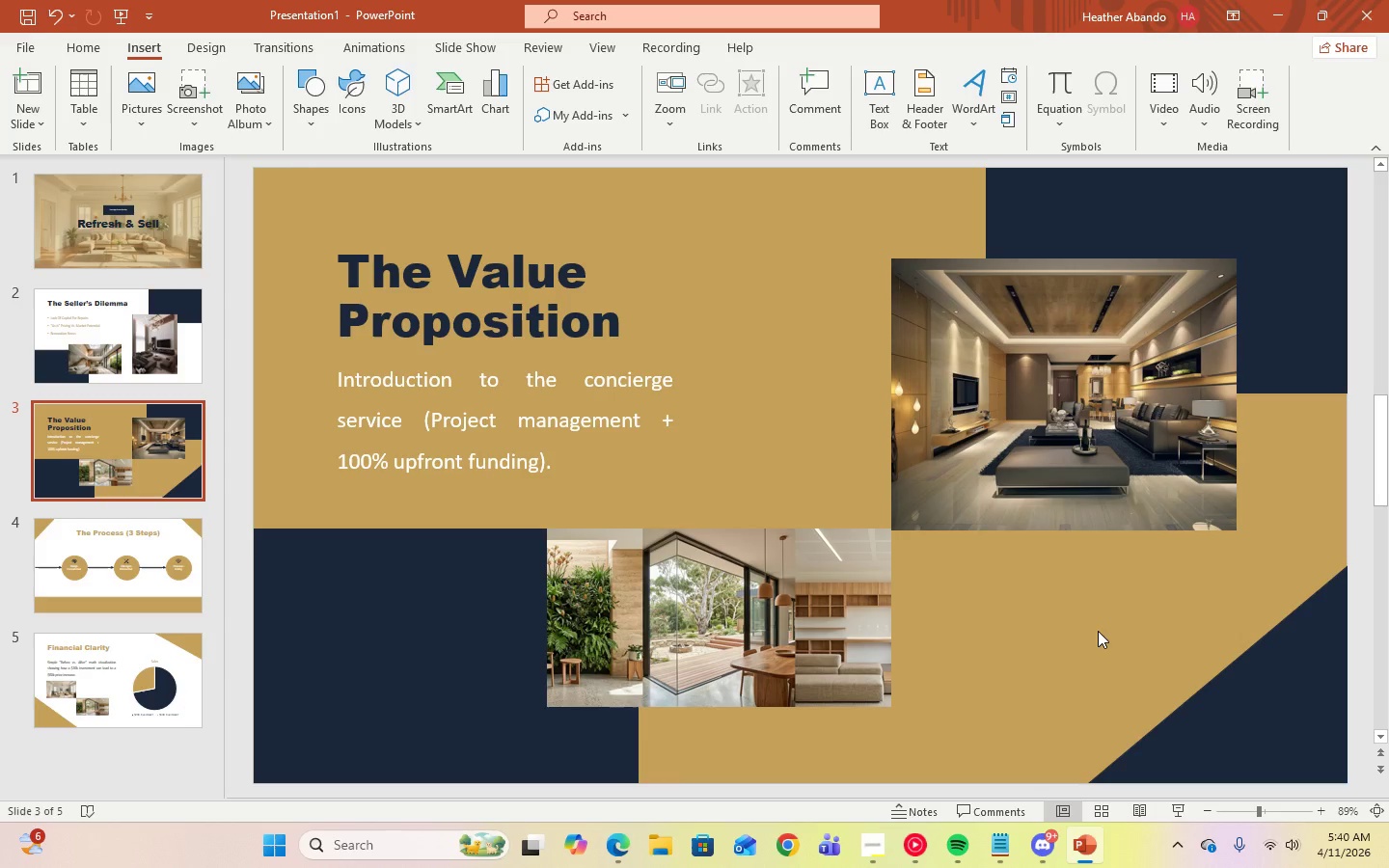 
wait(9.8)
 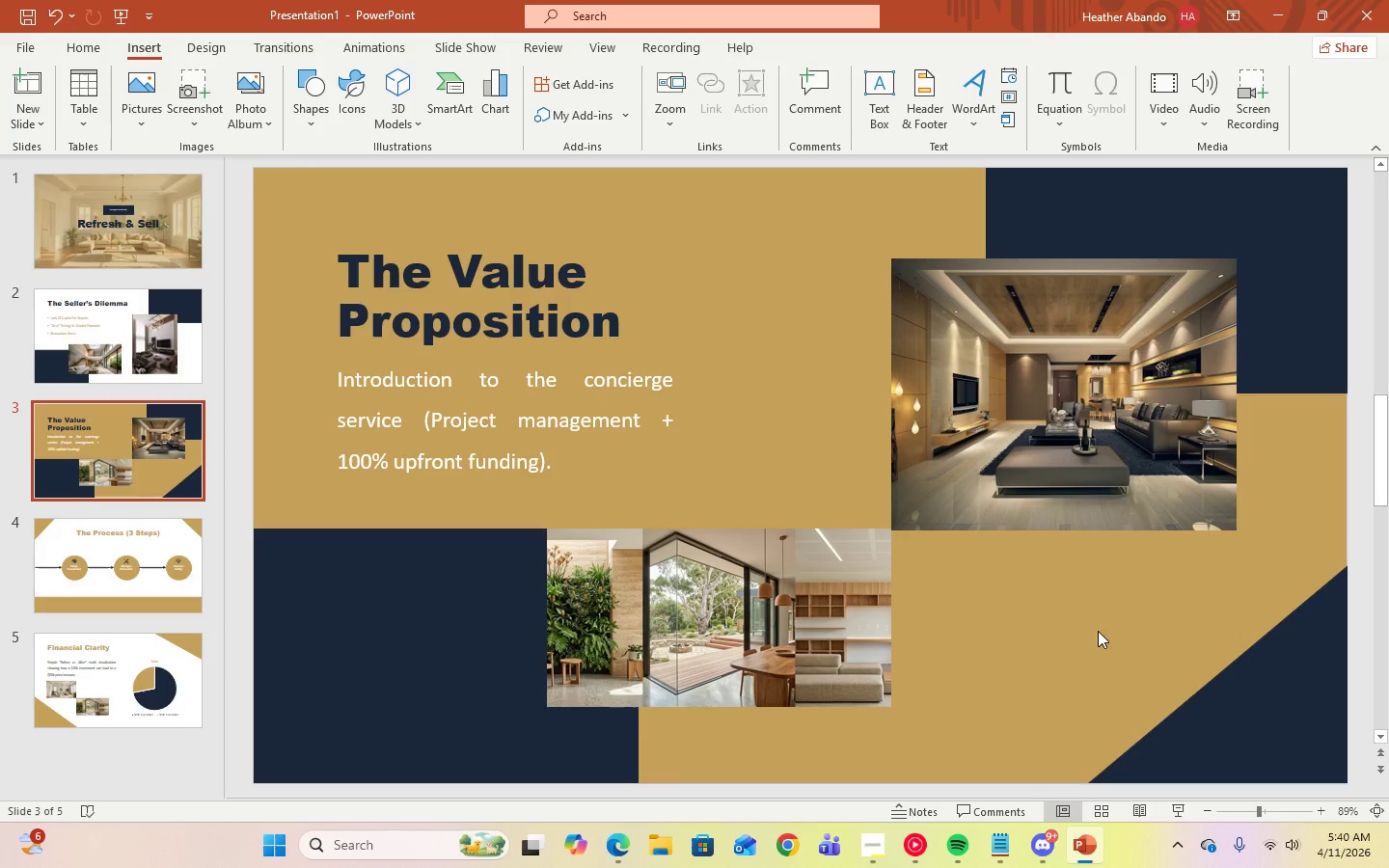 
left_click([1043, 625])
 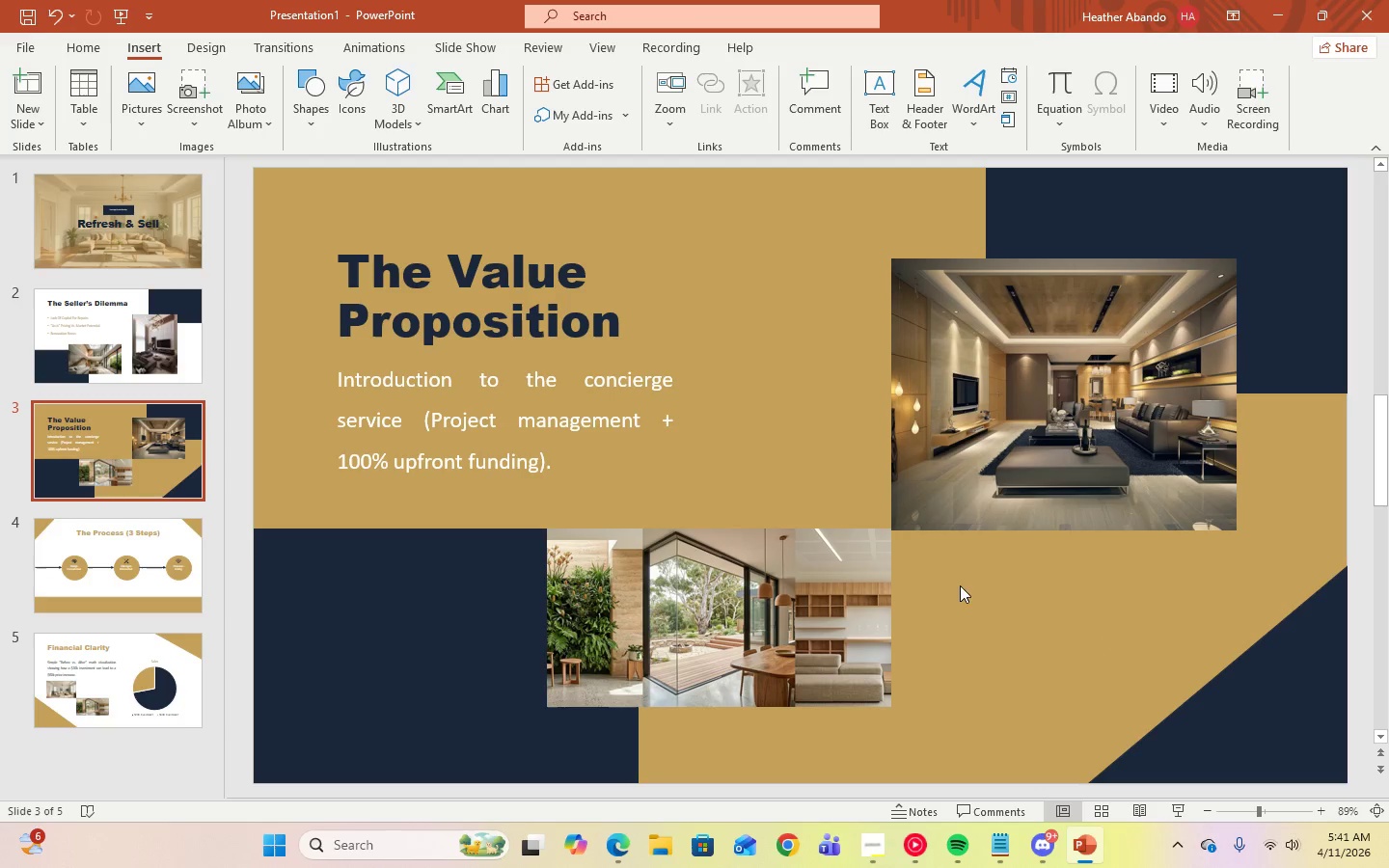 
left_click([555, 434])
 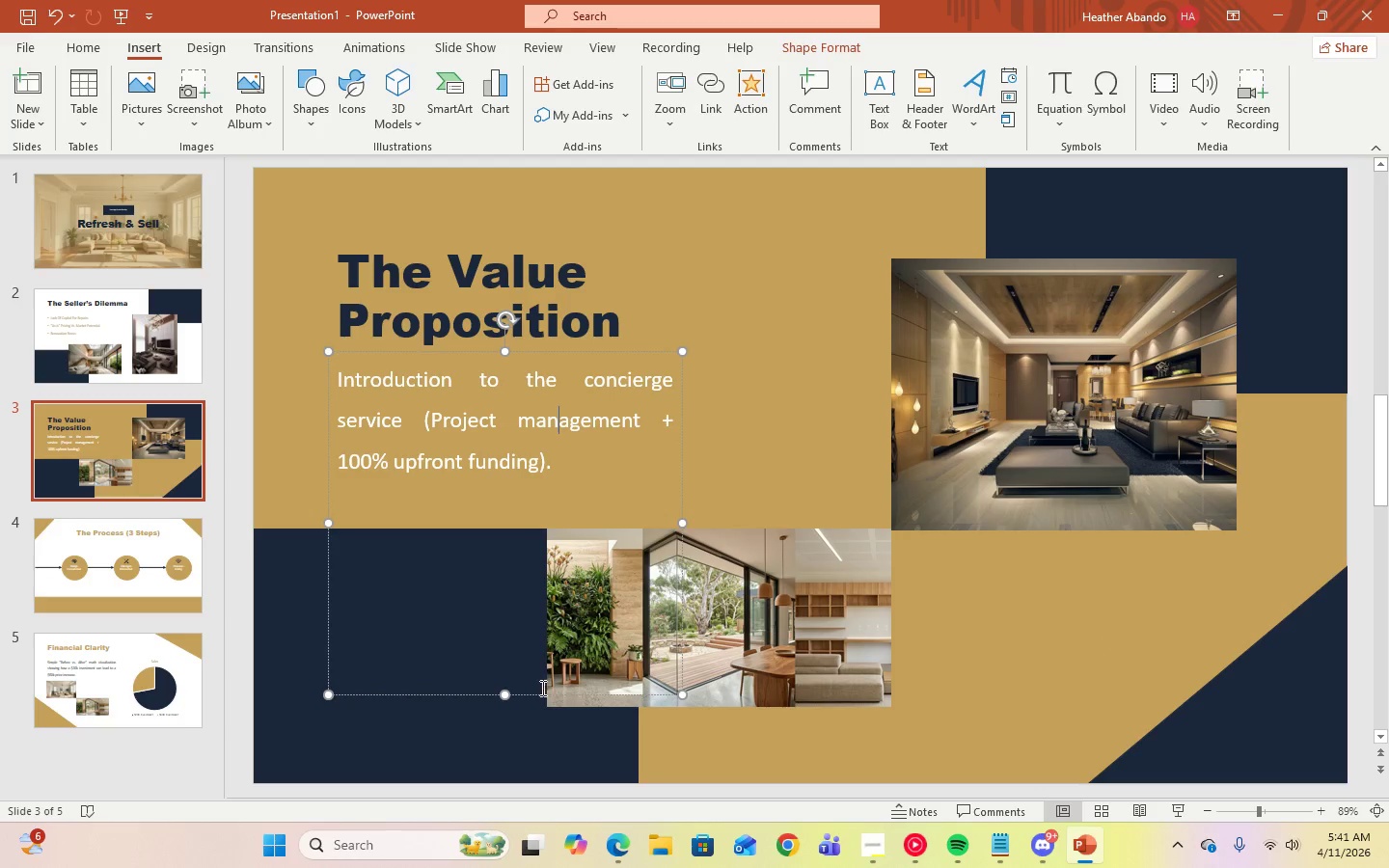 
left_click_drag(start_coordinate=[527, 697], to_coordinate=[527, 704])
 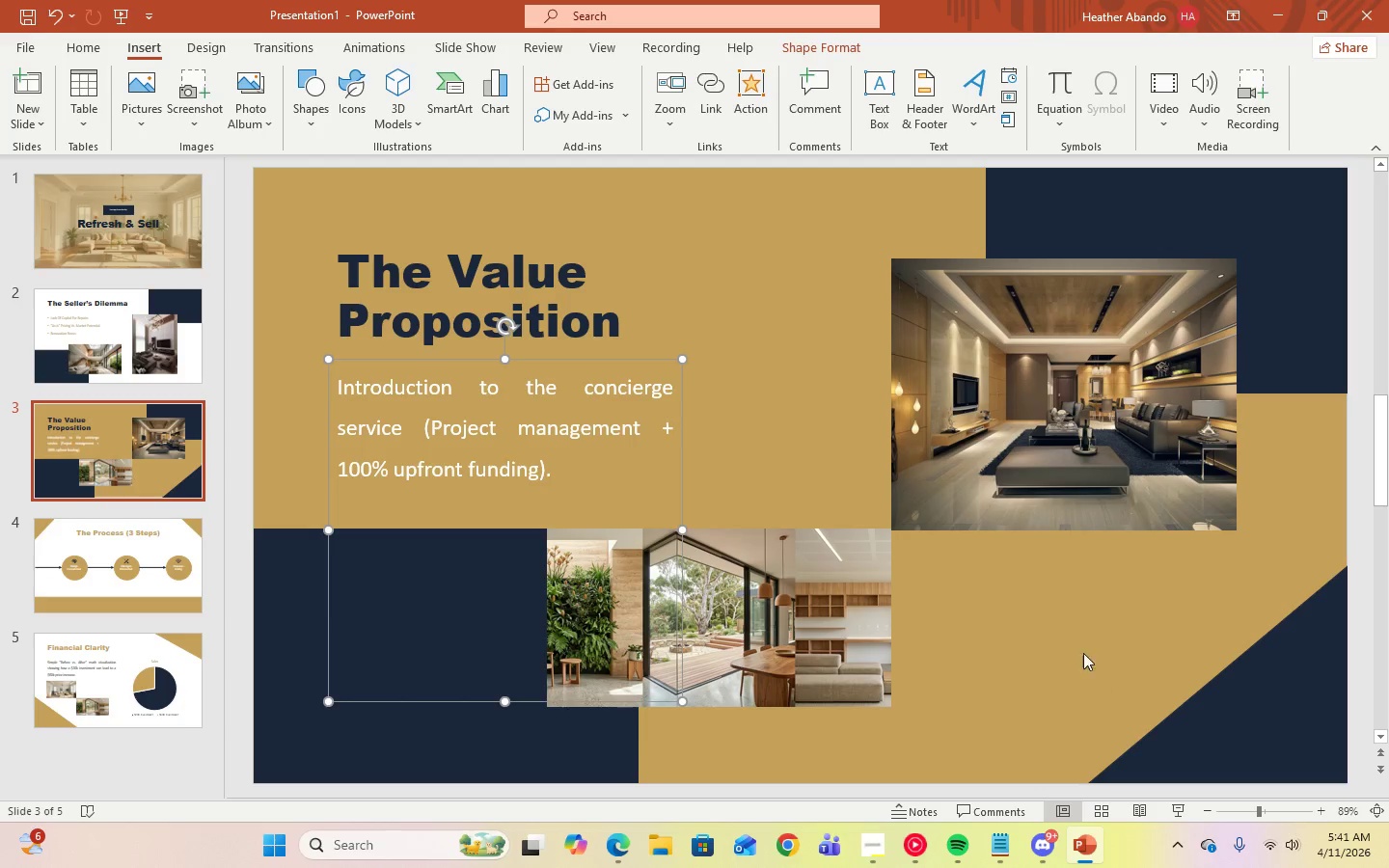 
left_click([1063, 638])
 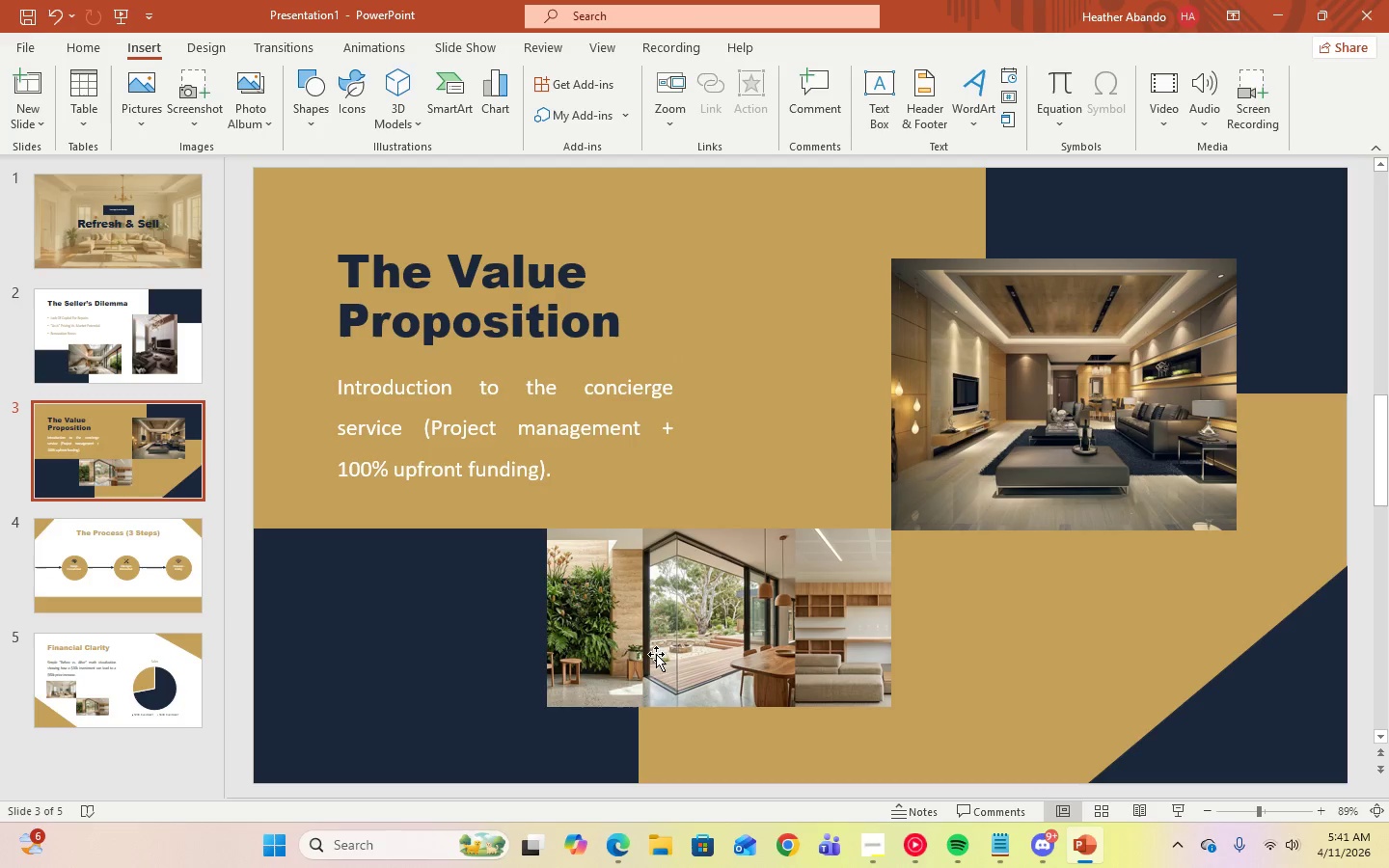 
left_click([437, 668])
 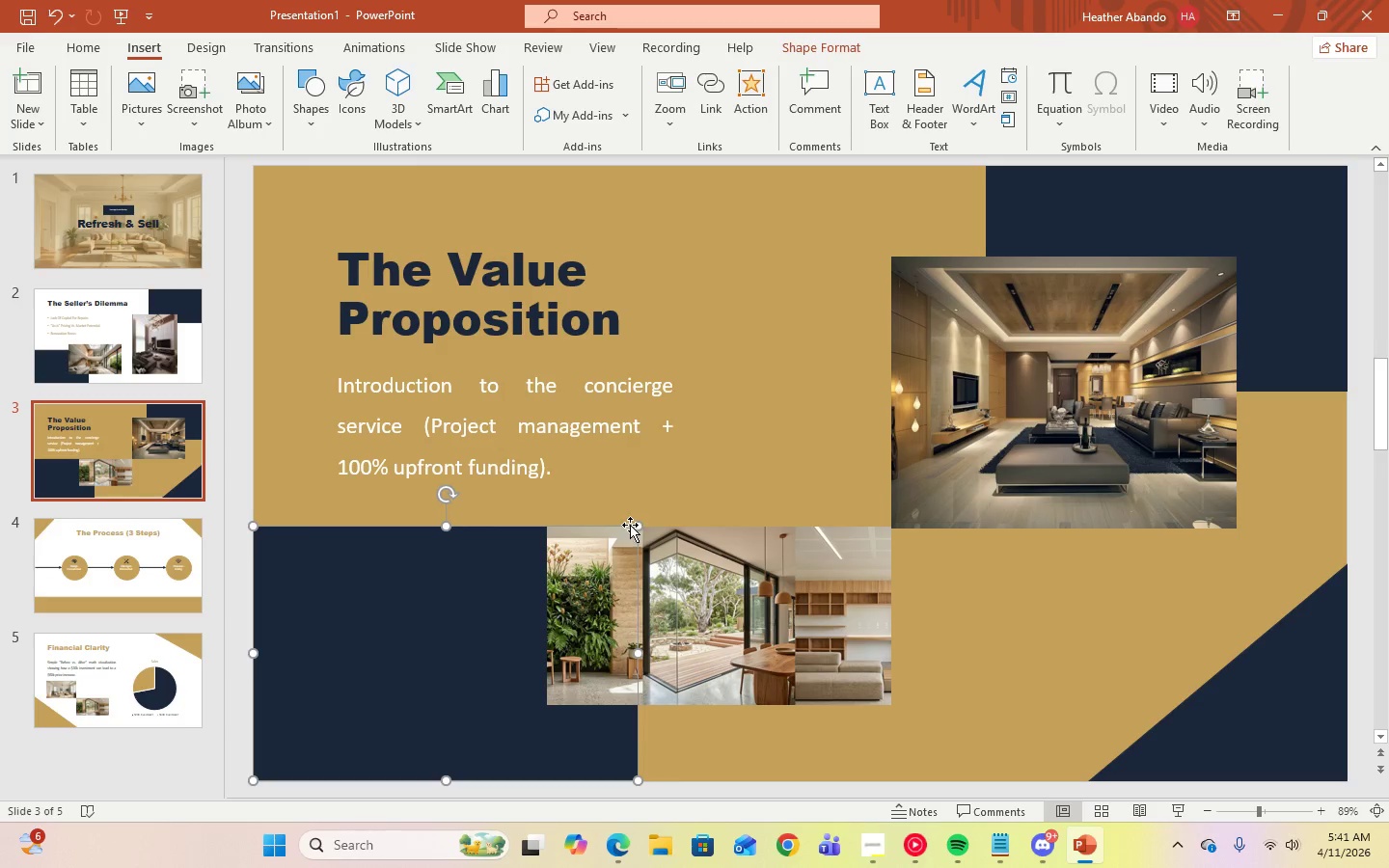 
left_click_drag(start_coordinate=[636, 525], to_coordinate=[599, 592])
 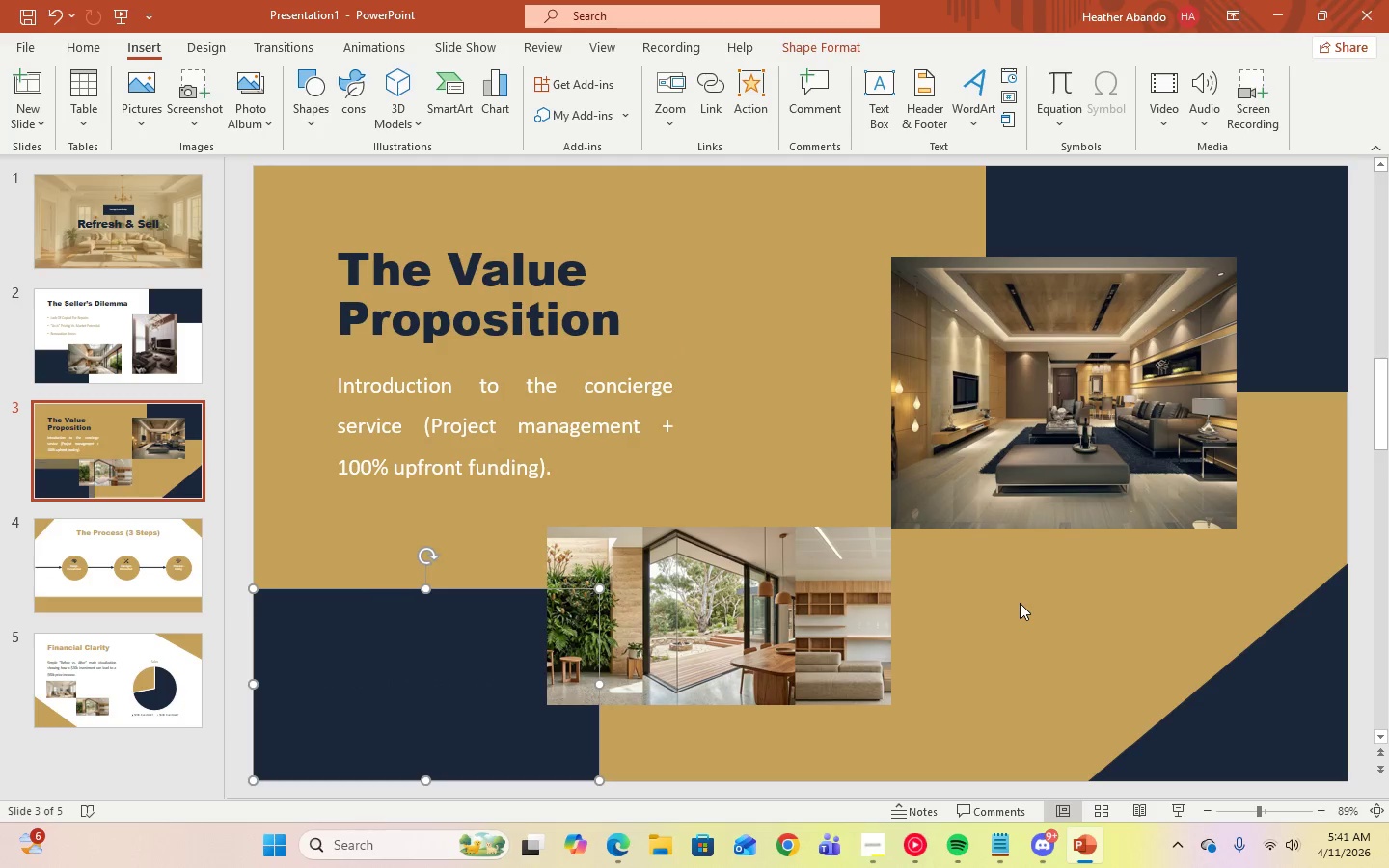 
left_click([1020, 603])
 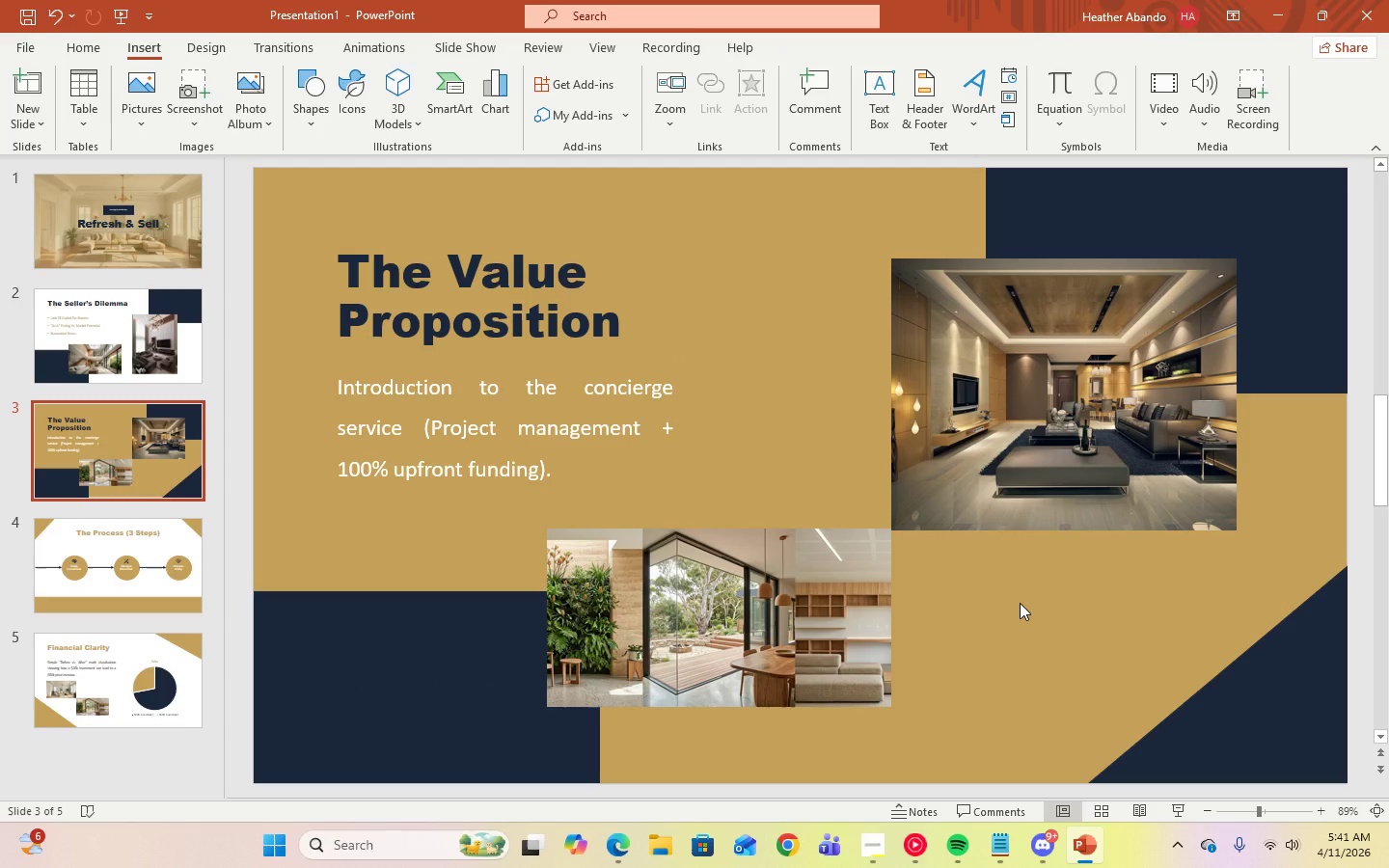 
left_click([587, 459])
 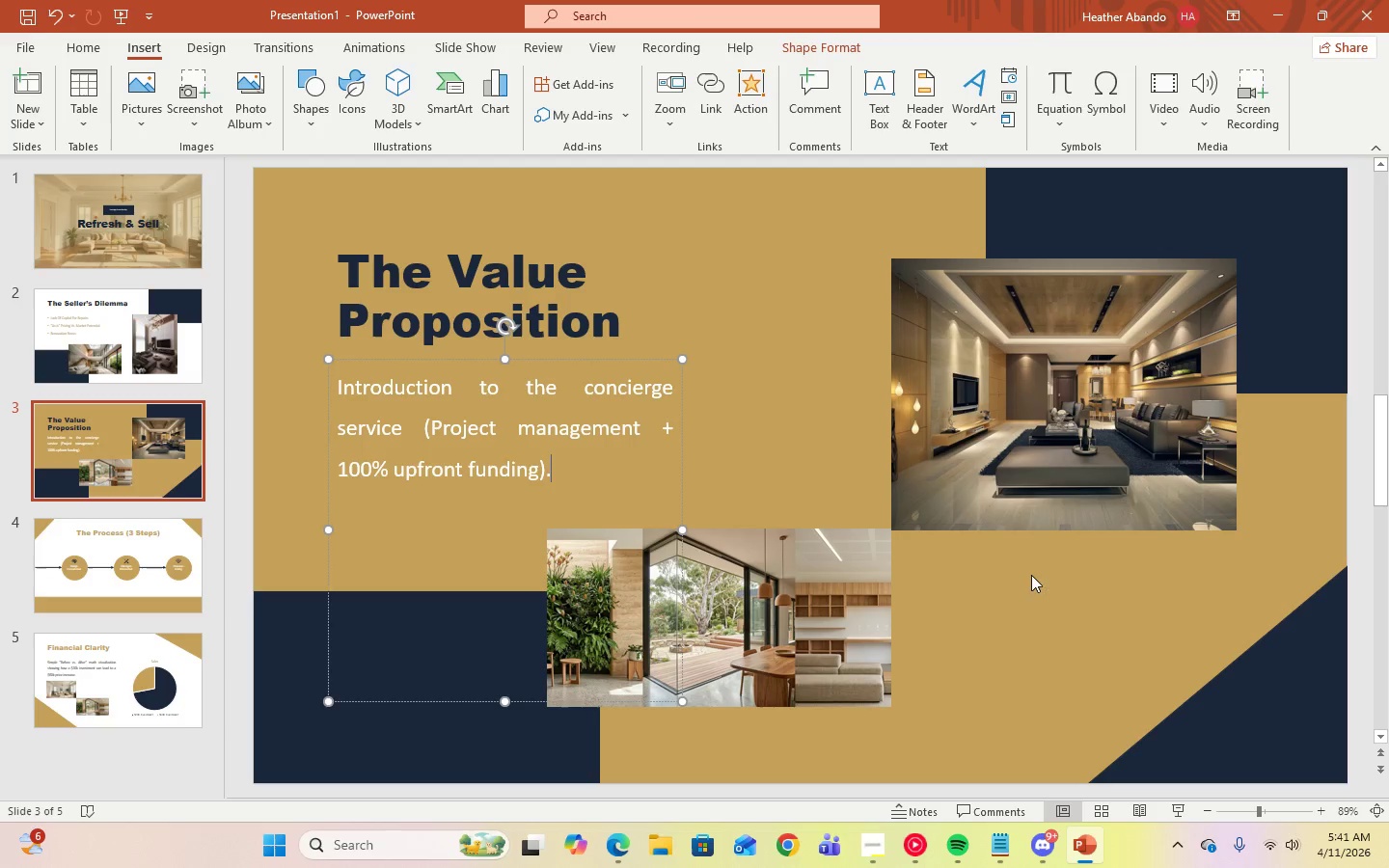 
left_click([1039, 595])
 